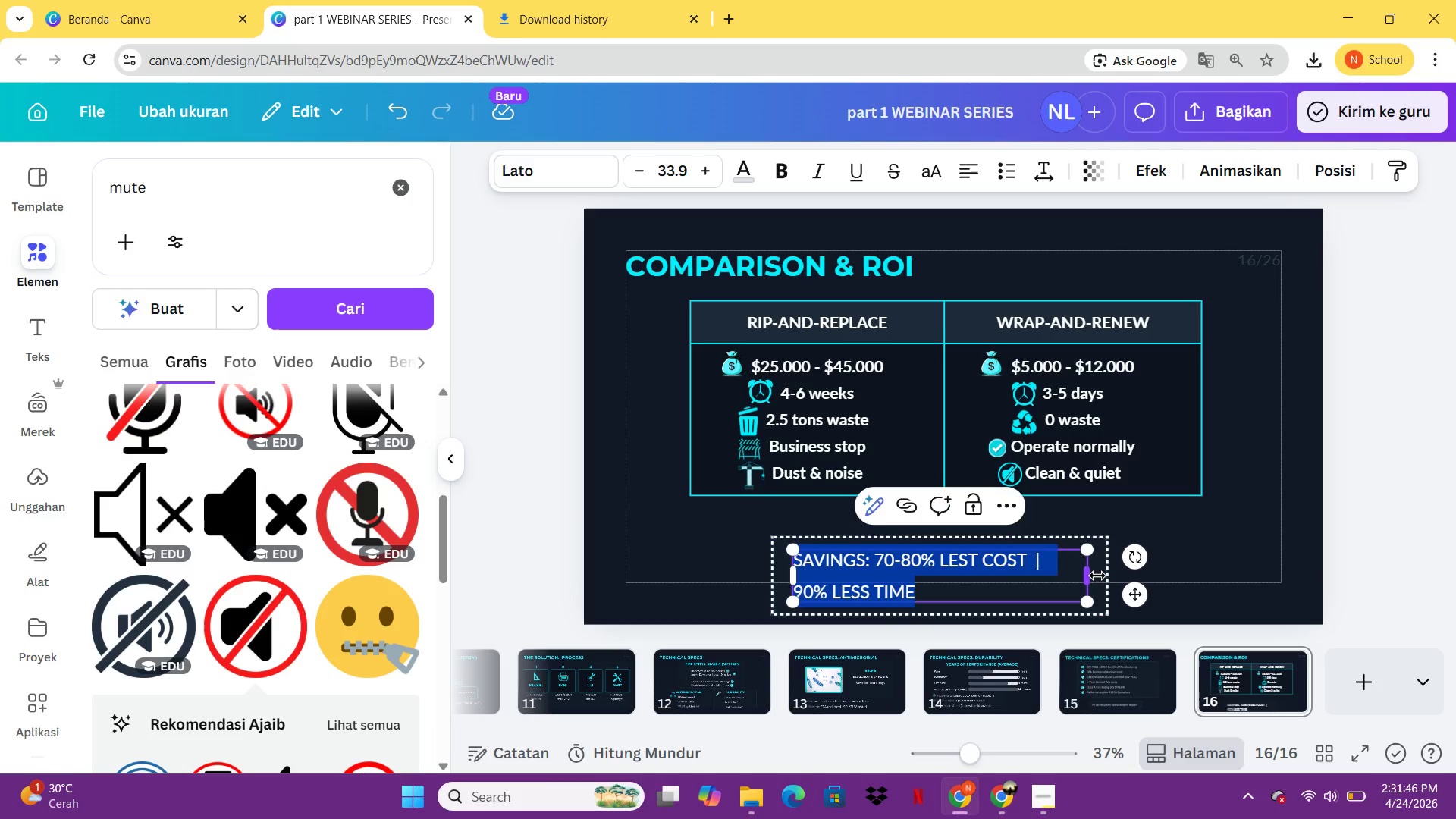 
left_click_drag(start_coordinate=[1097, 576], to_coordinate=[1137, 576])
 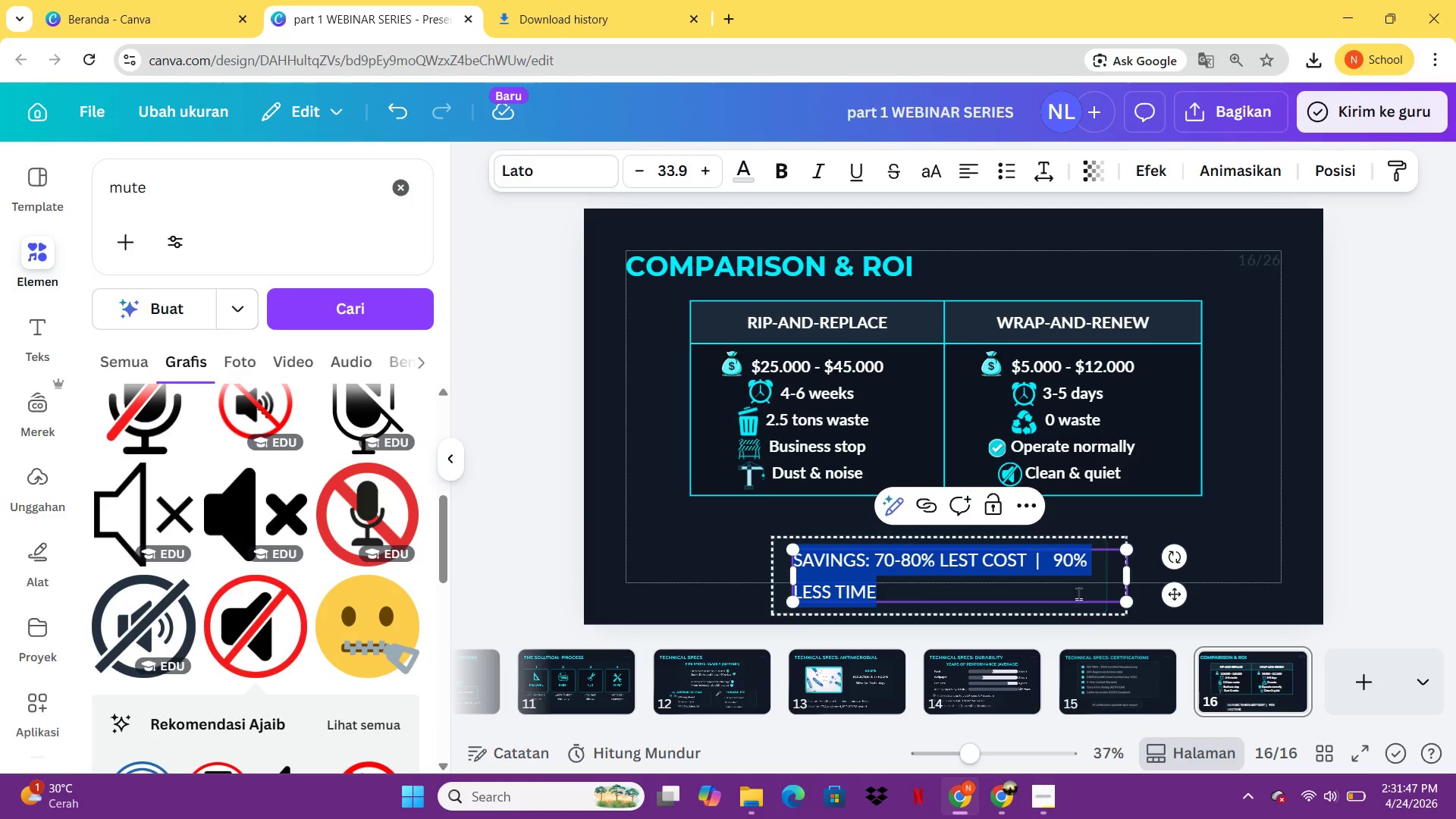 
left_click([1078, 593])
 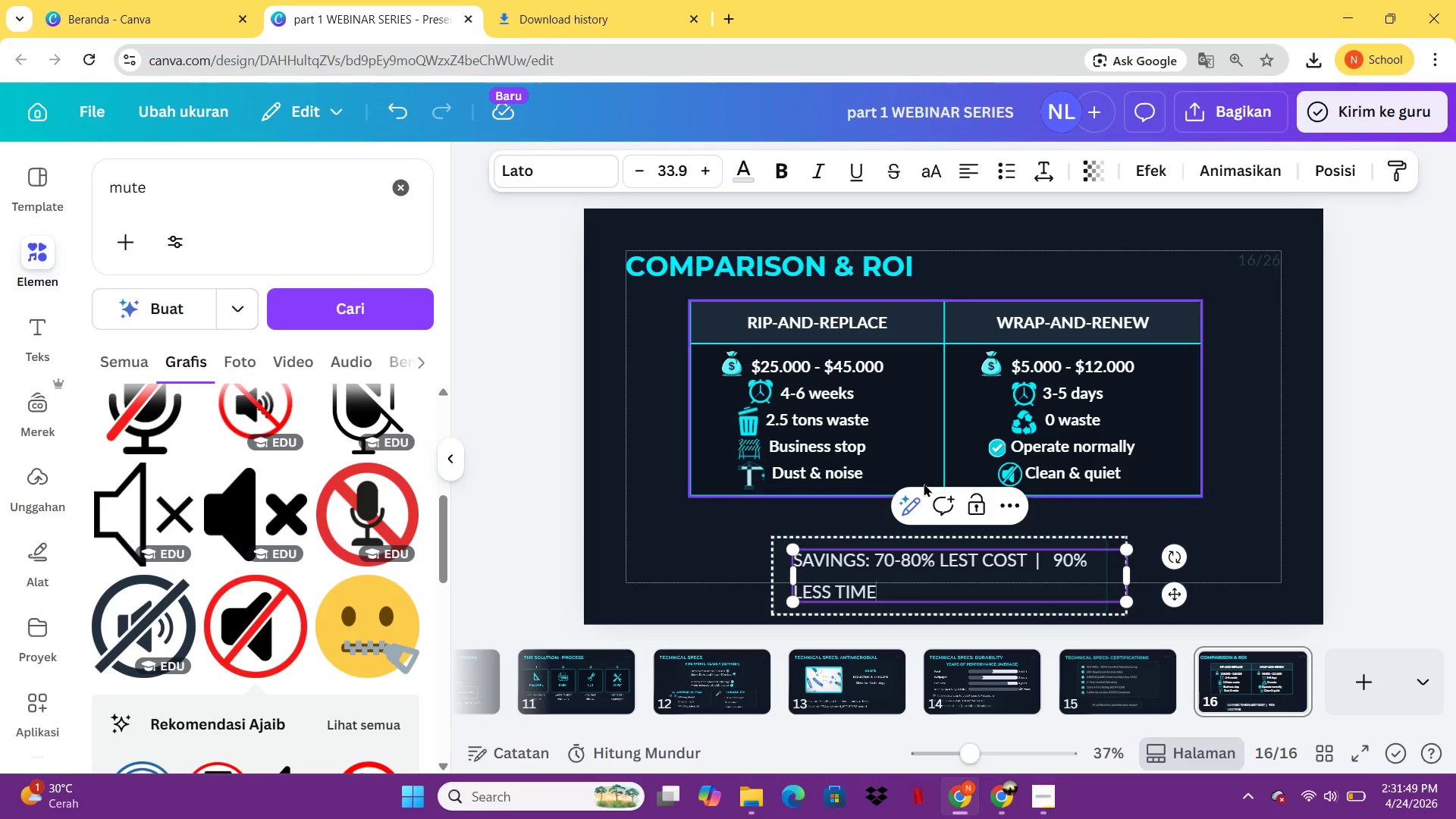 
left_click([1012, 577])
 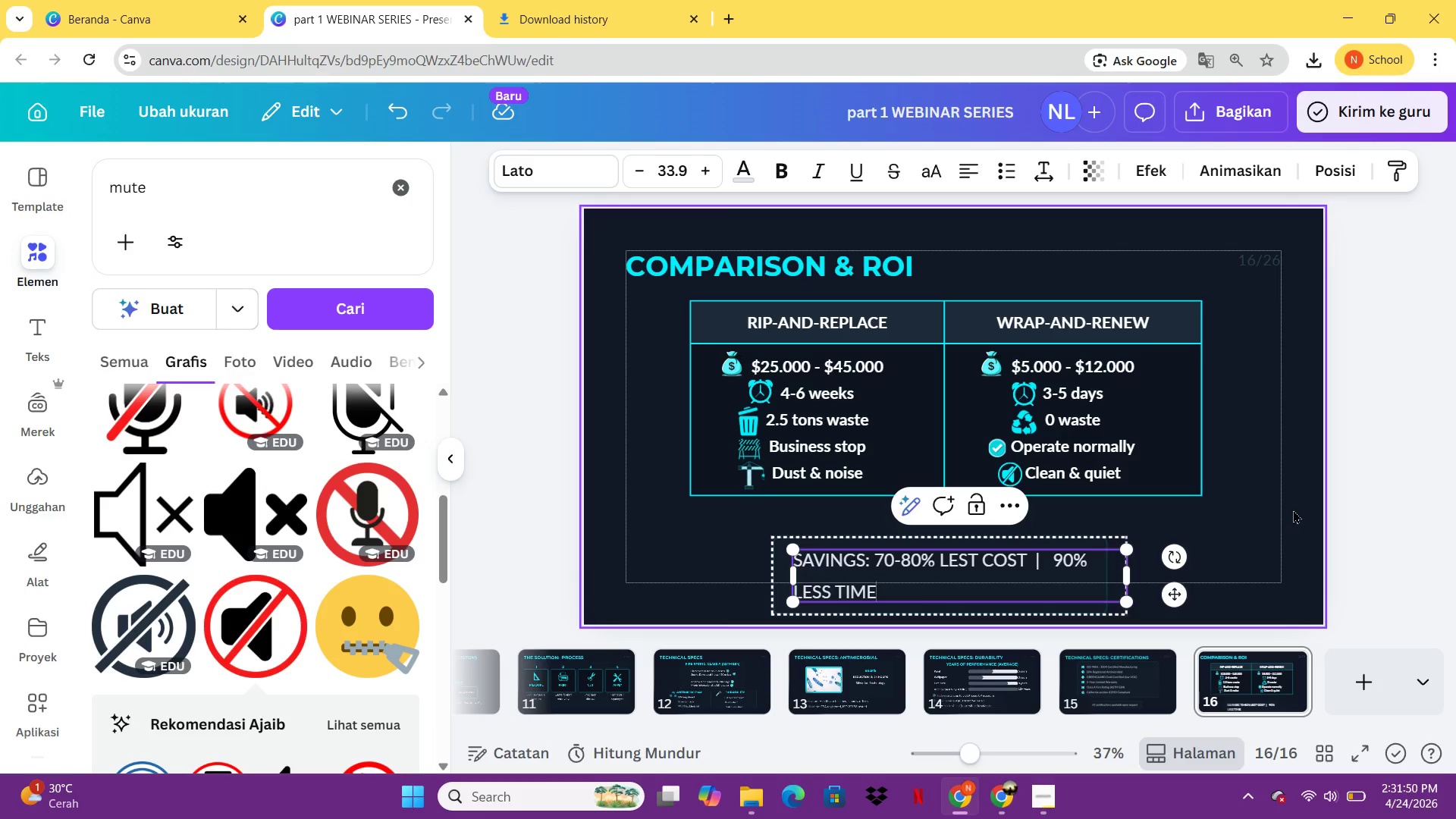 
left_click([1294, 510])
 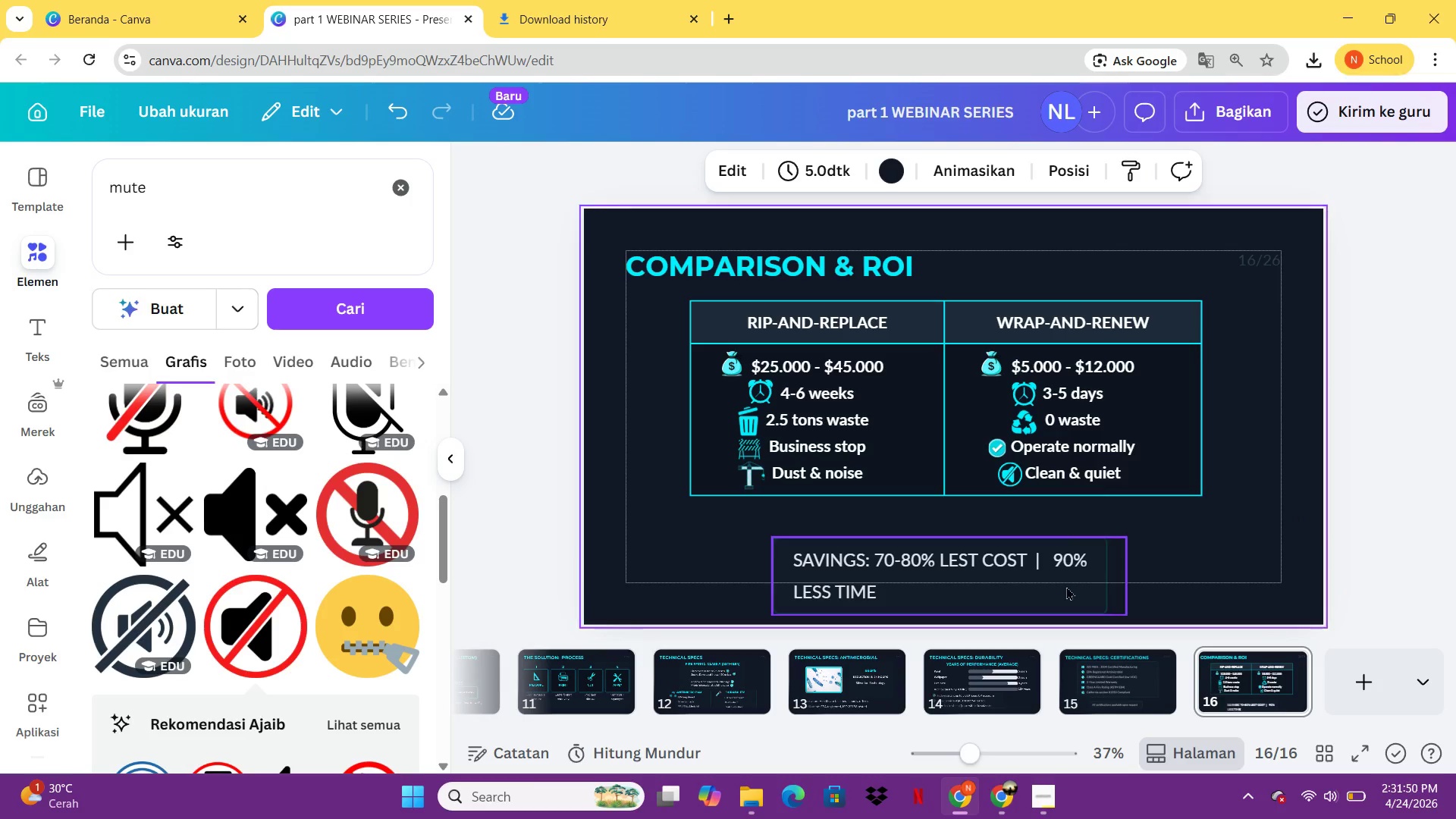 
left_click([1060, 589])
 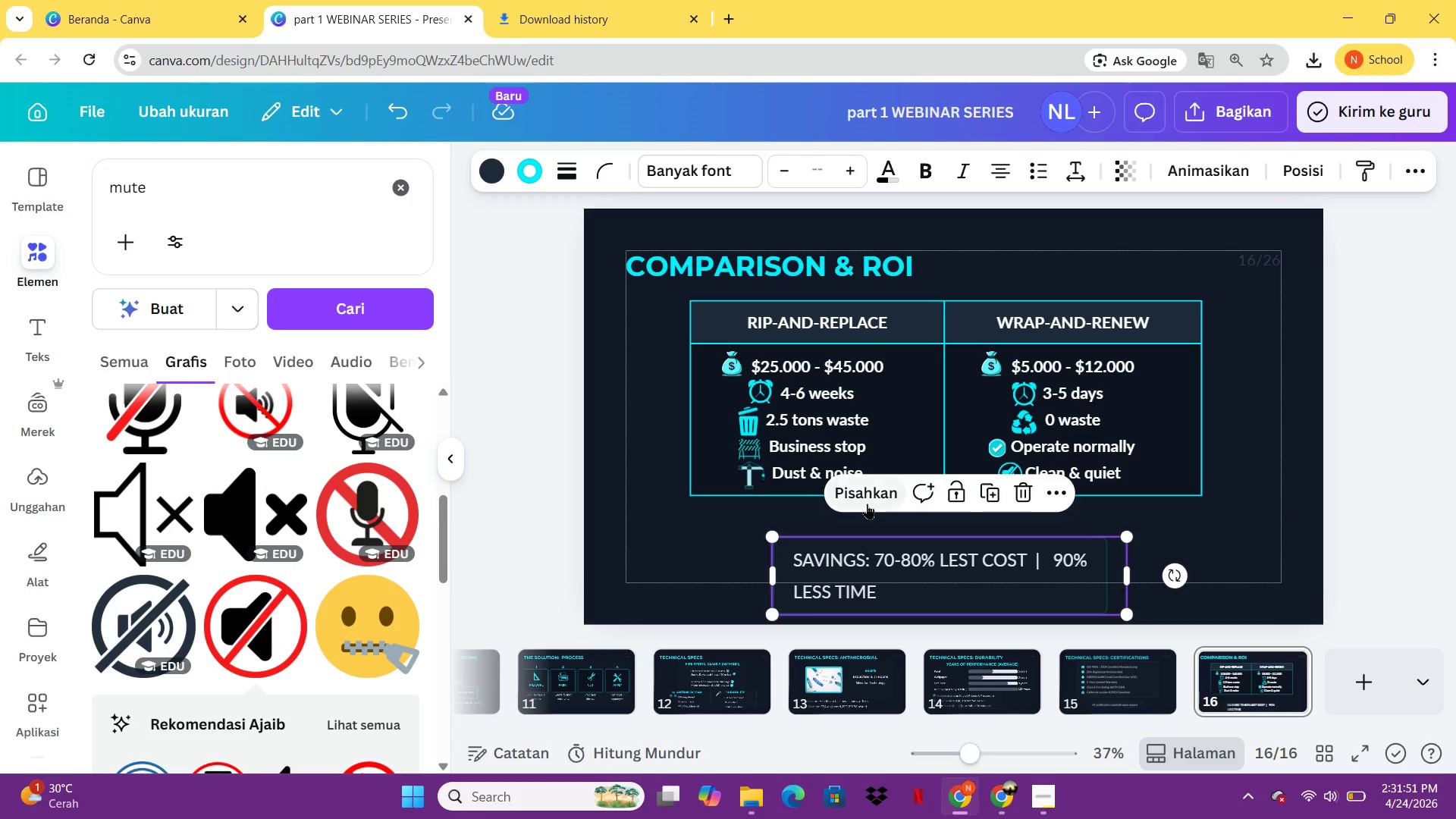 
double_click([867, 504])
 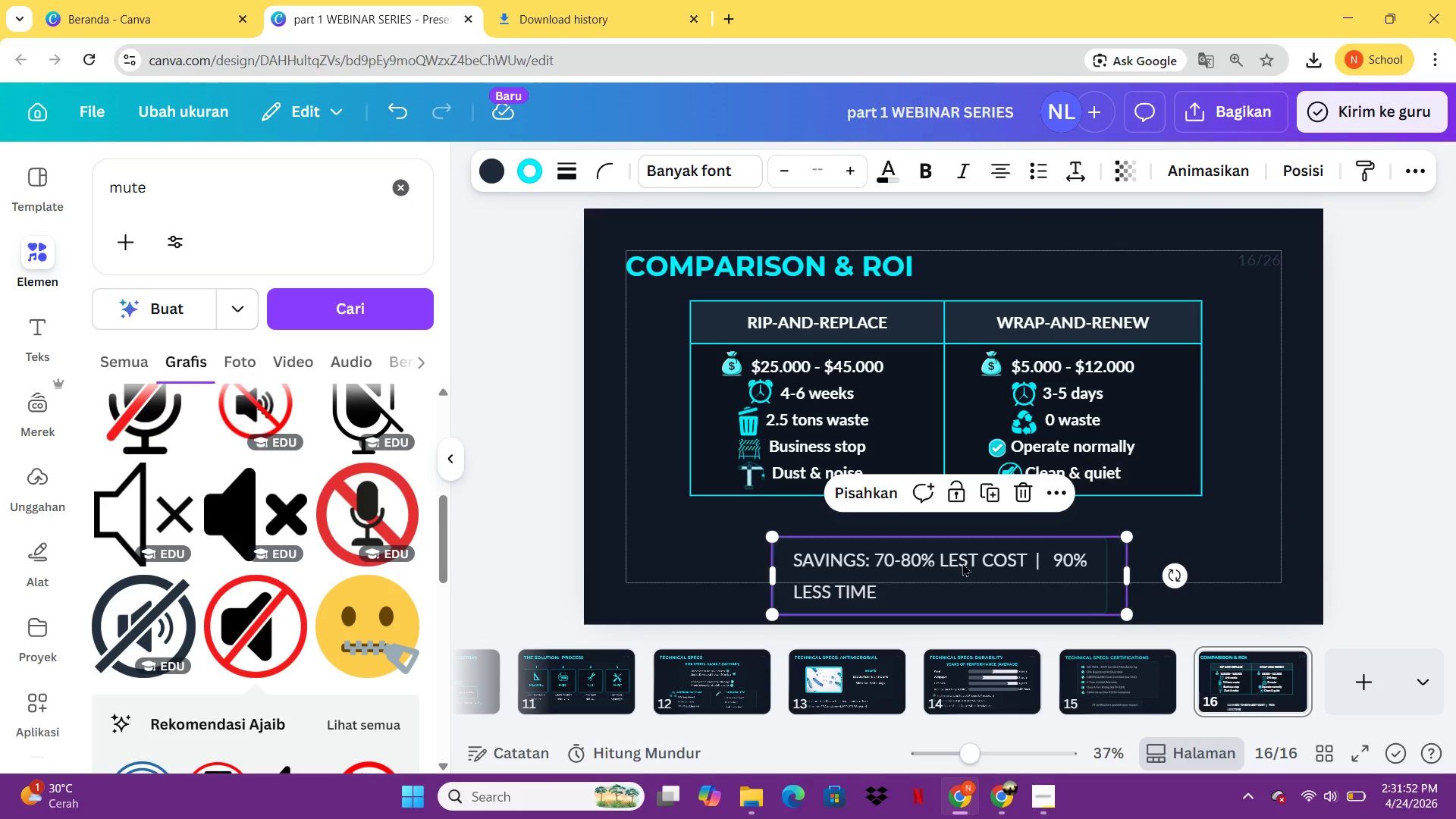 
left_click([962, 565])
 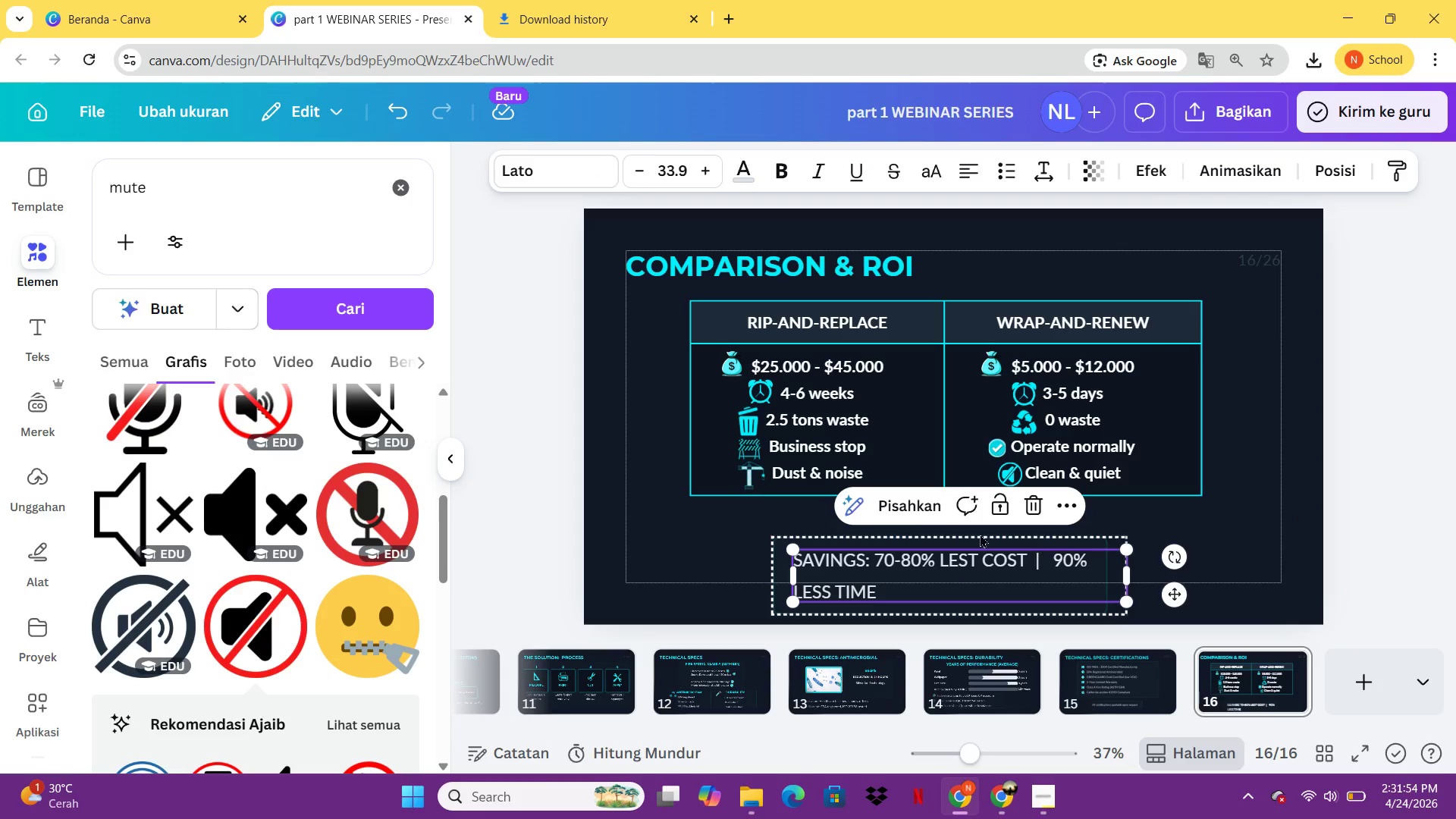 
left_click([891, 513])
 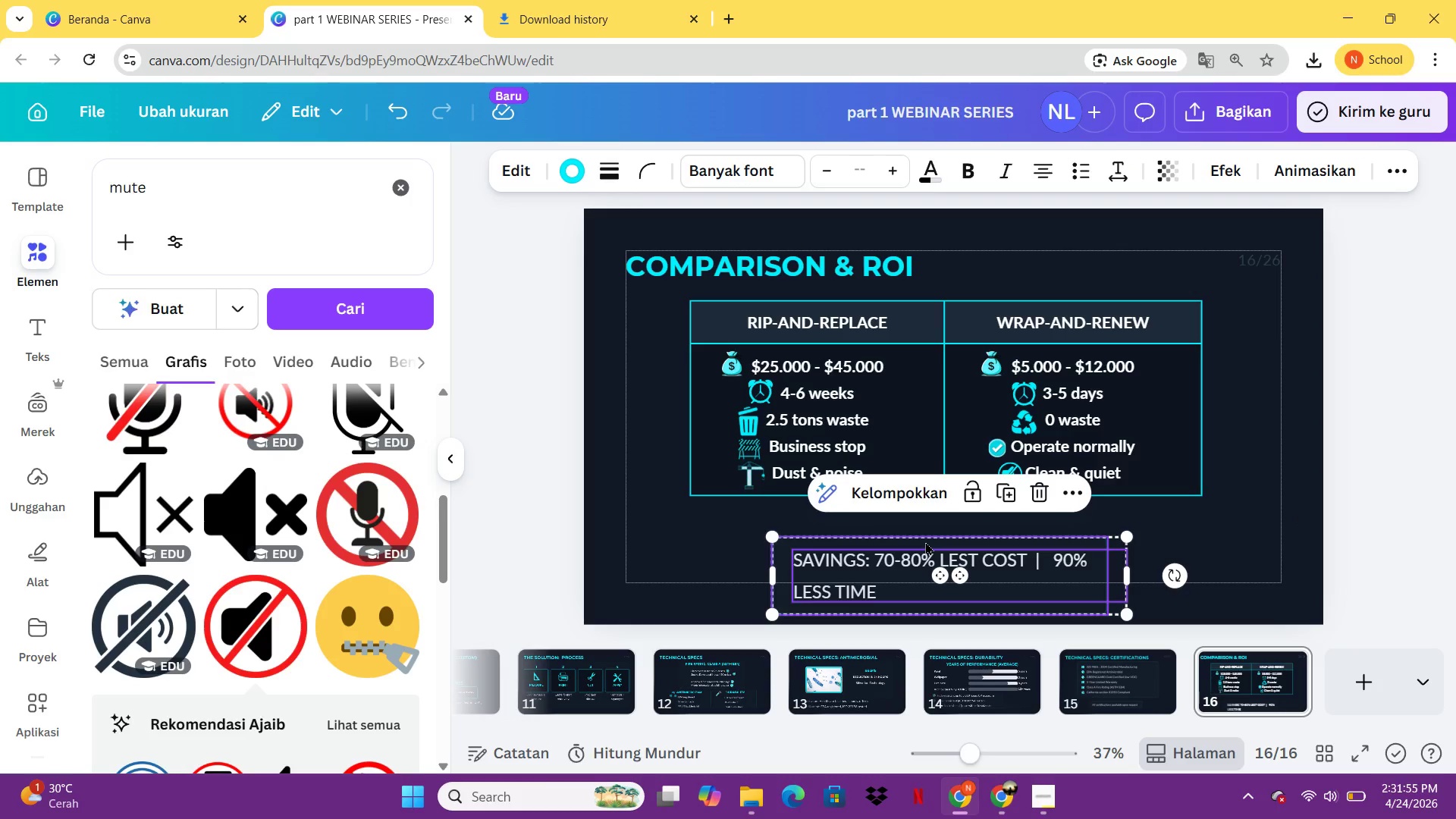 
left_click([925, 541])
 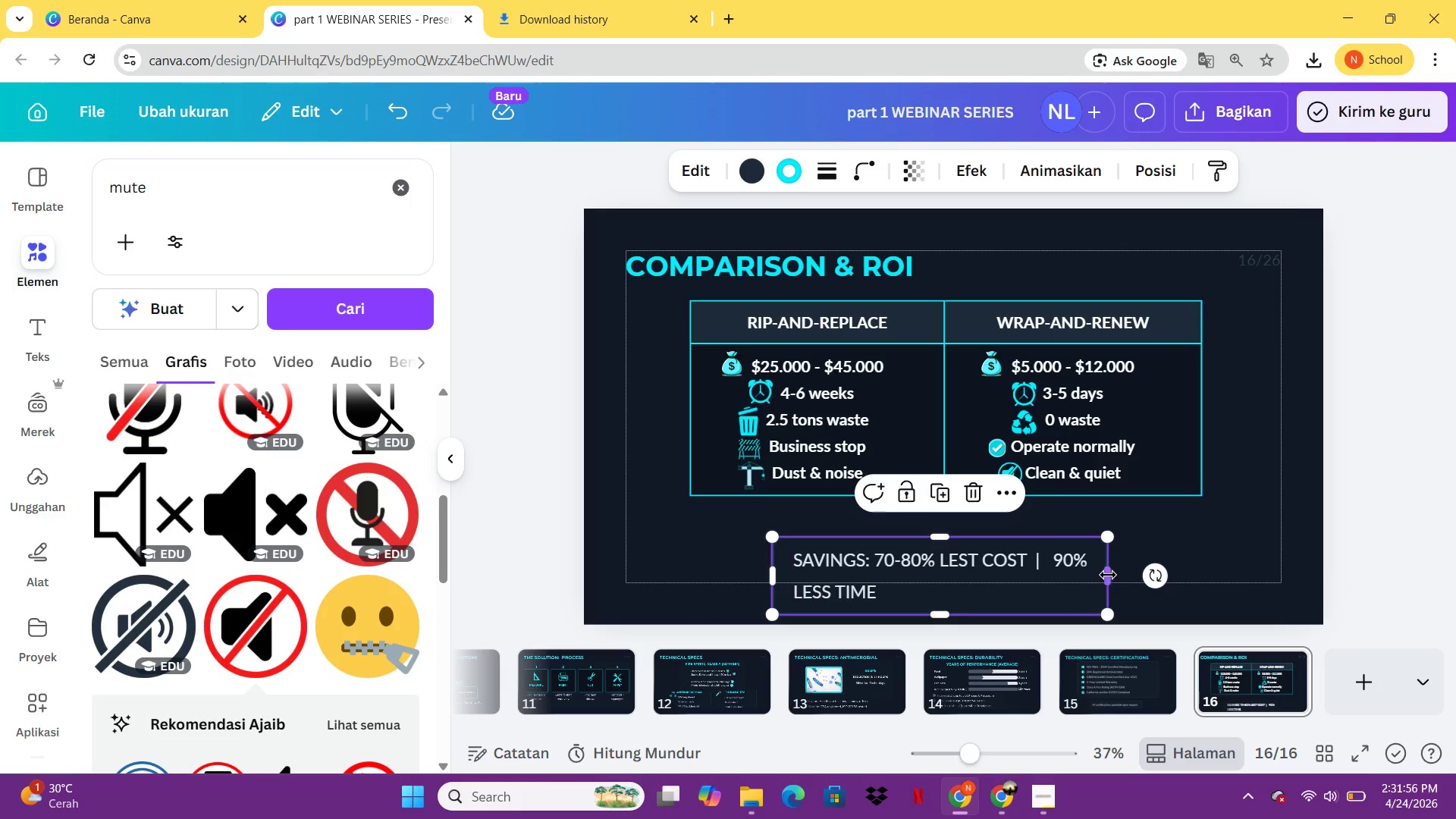 
left_click_drag(start_coordinate=[1108, 576], to_coordinate=[1194, 548])
 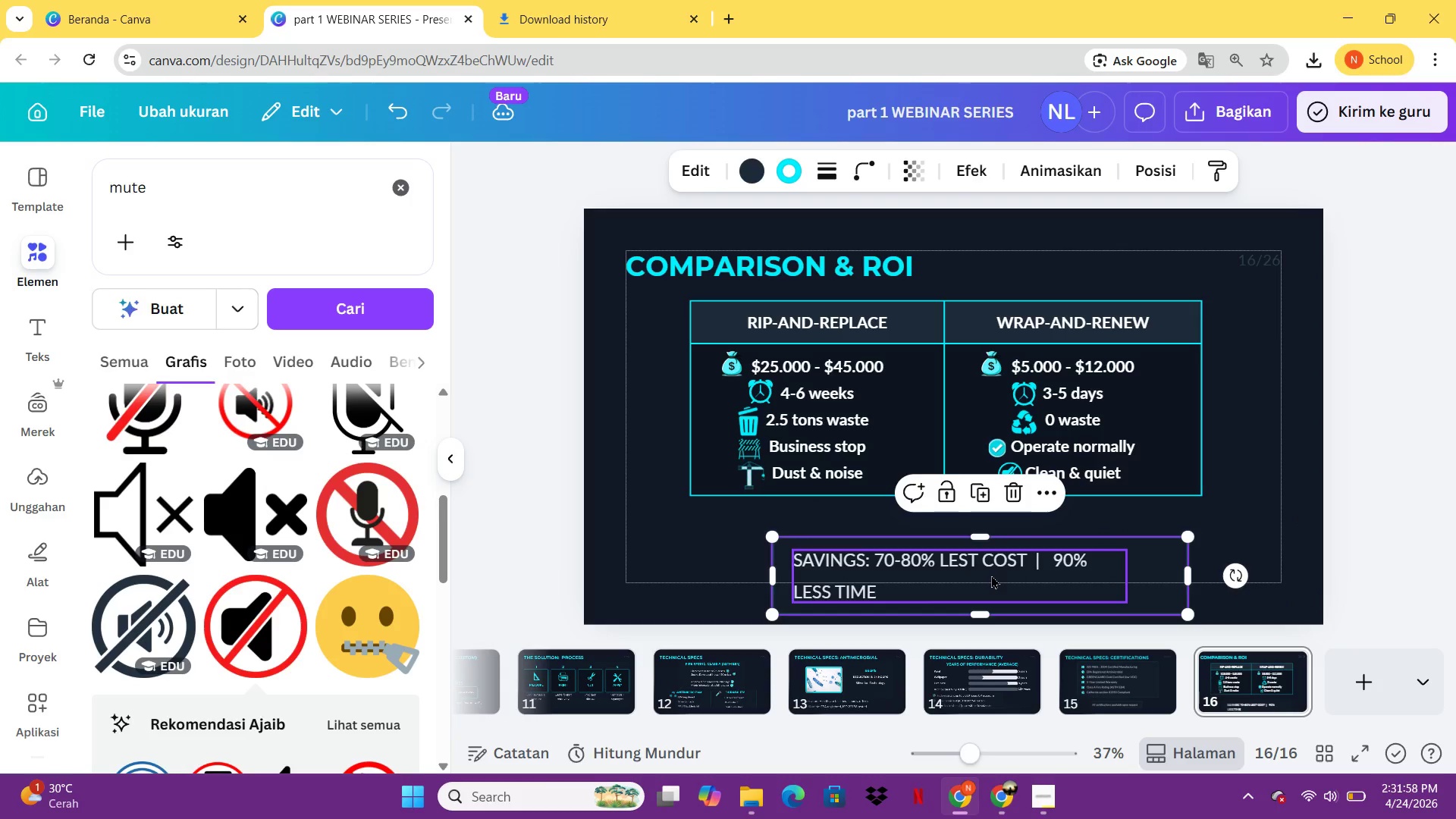 
left_click([991, 575])
 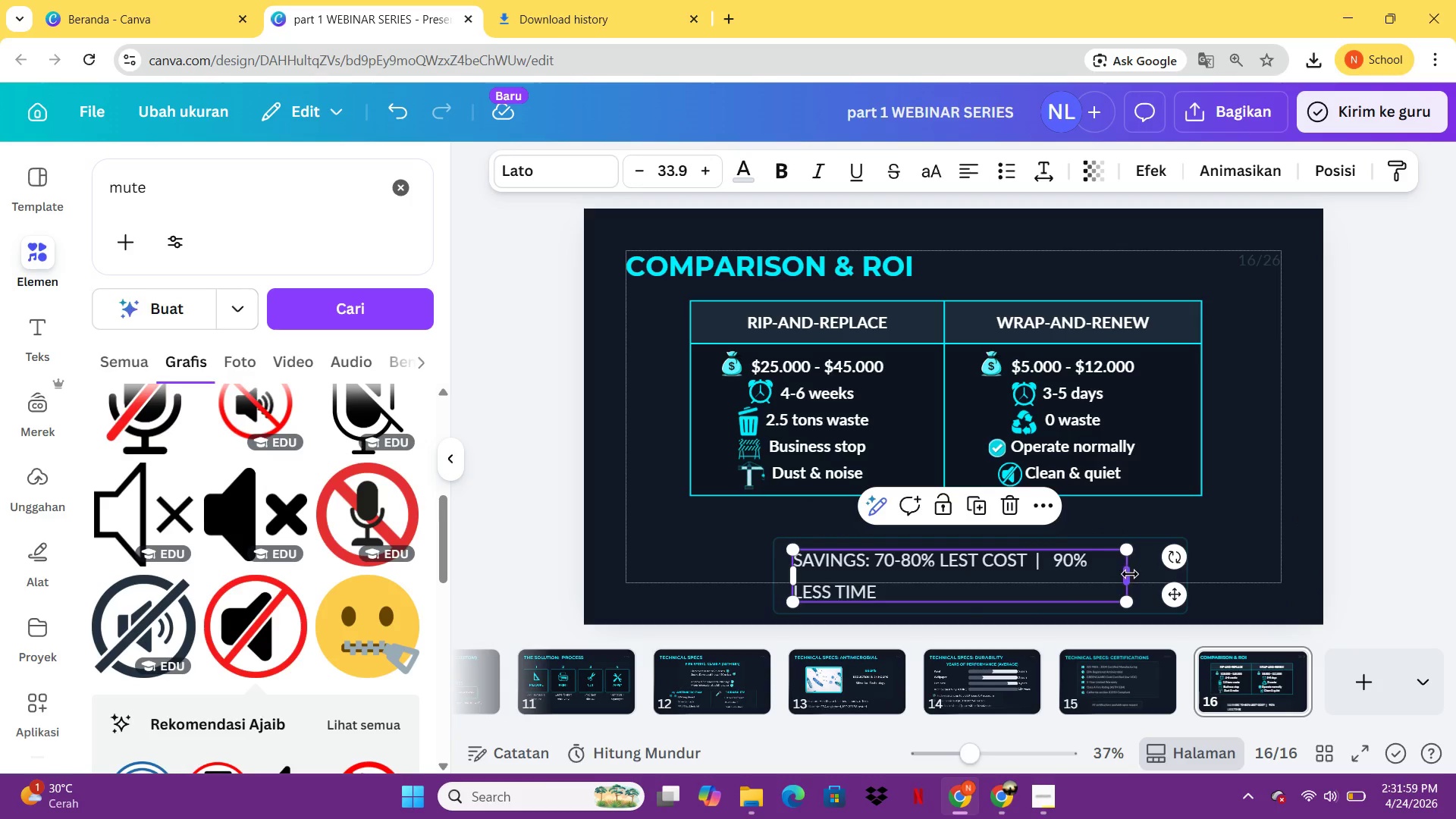 
left_click_drag(start_coordinate=[1130, 574], to_coordinate=[1196, 566])
 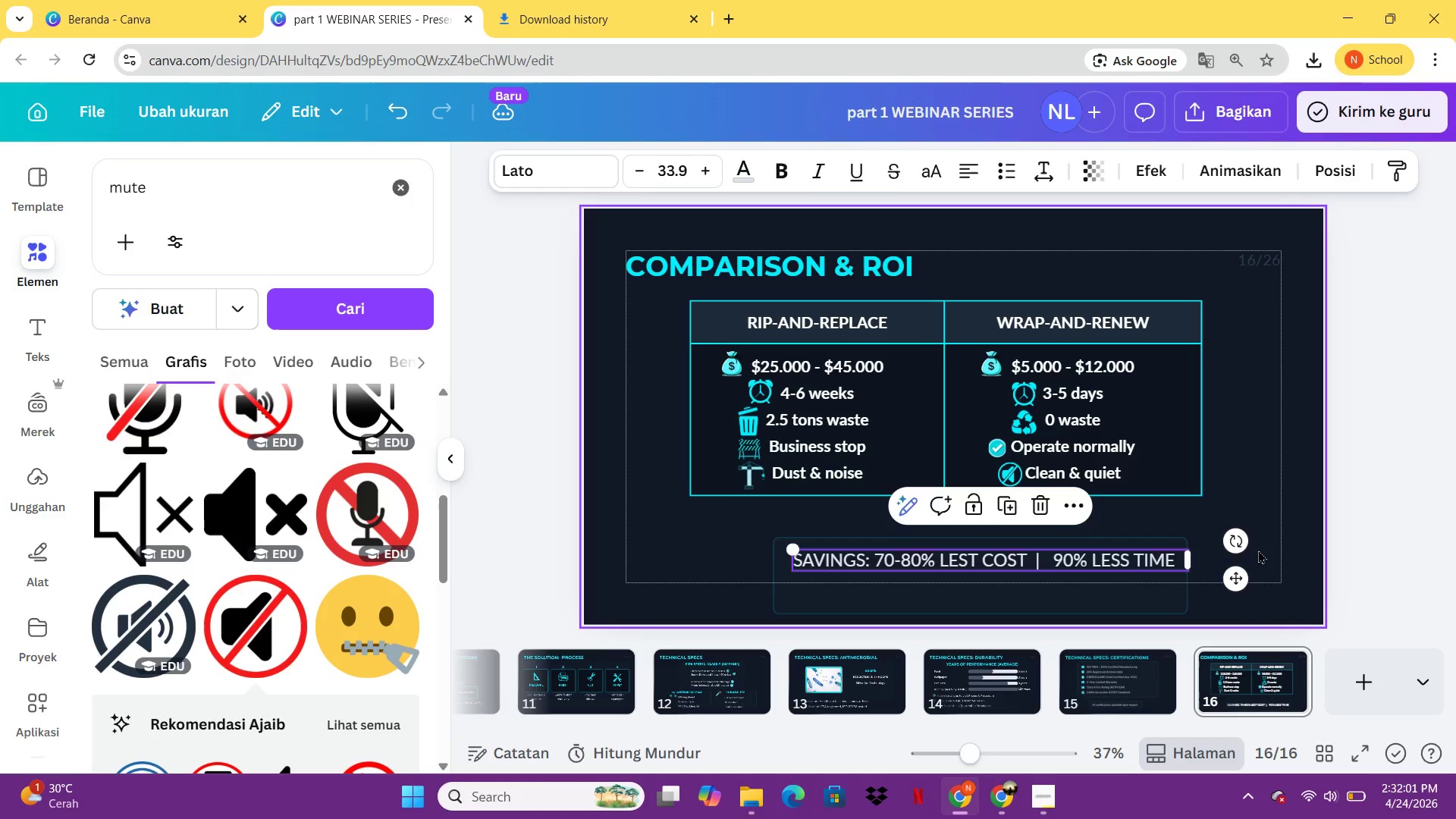 
left_click([1258, 550])
 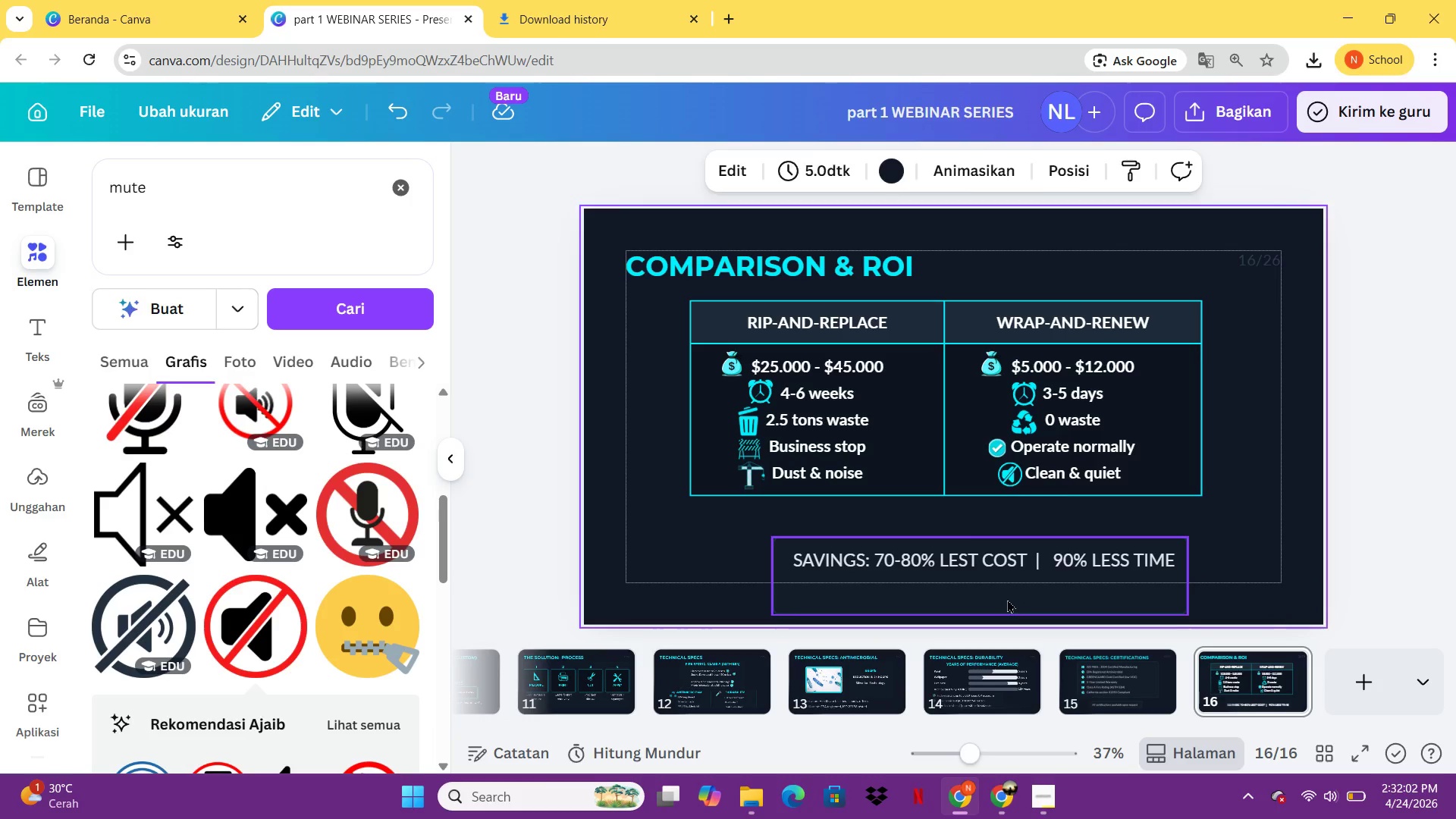 
left_click([1007, 599])
 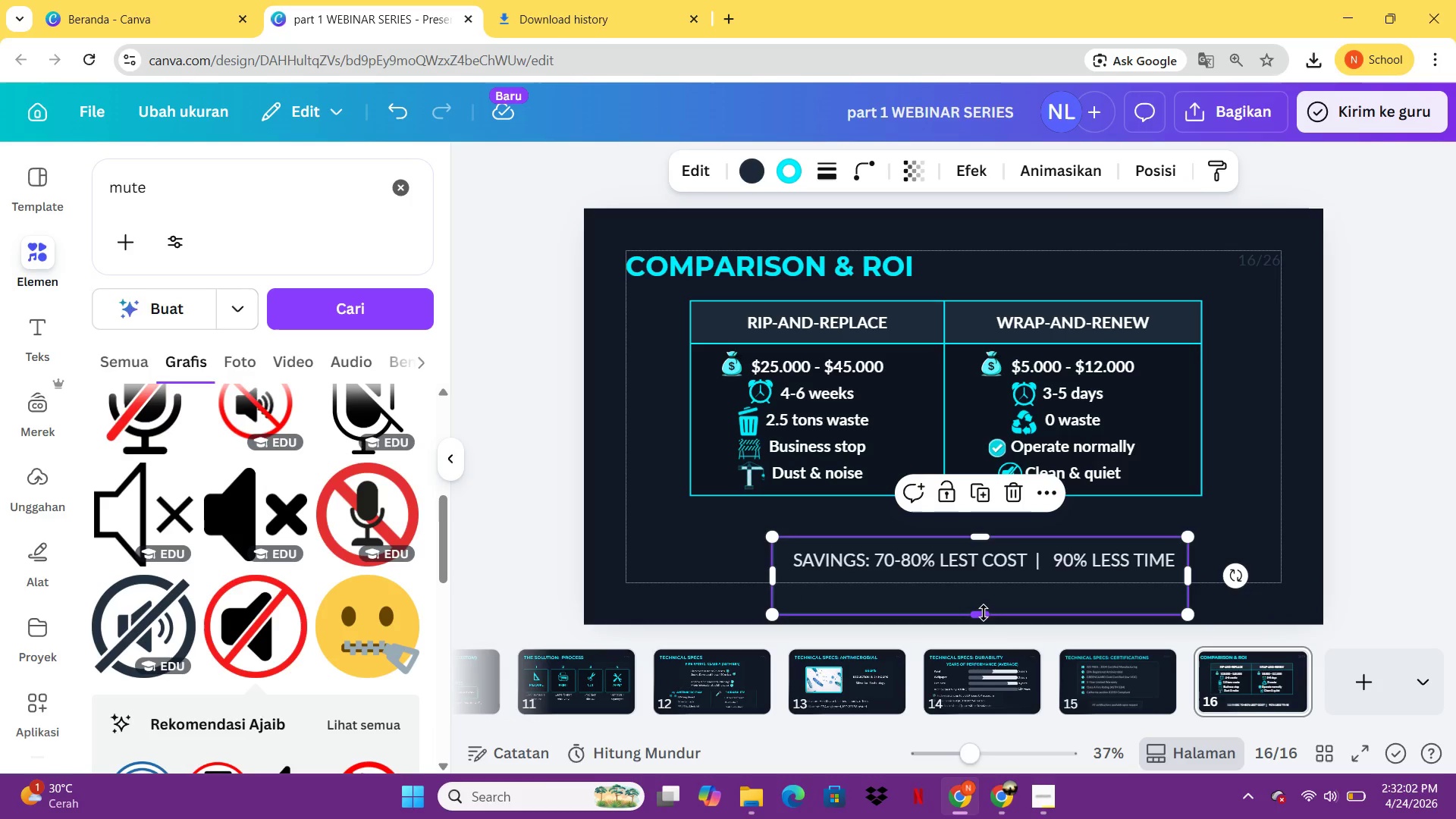 
left_click_drag(start_coordinate=[984, 613], to_coordinate=[977, 581])
 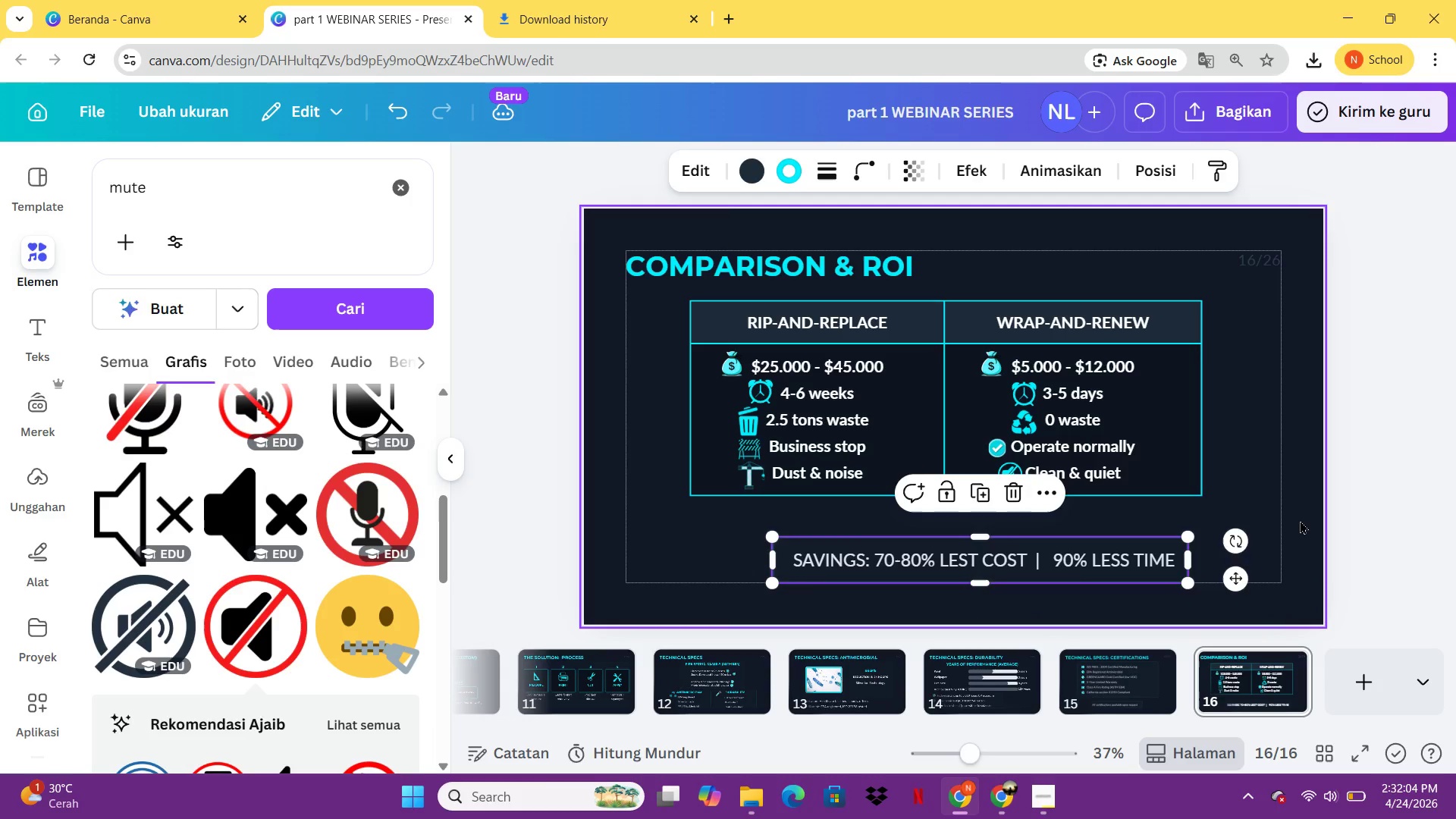 
left_click([1300, 520])
 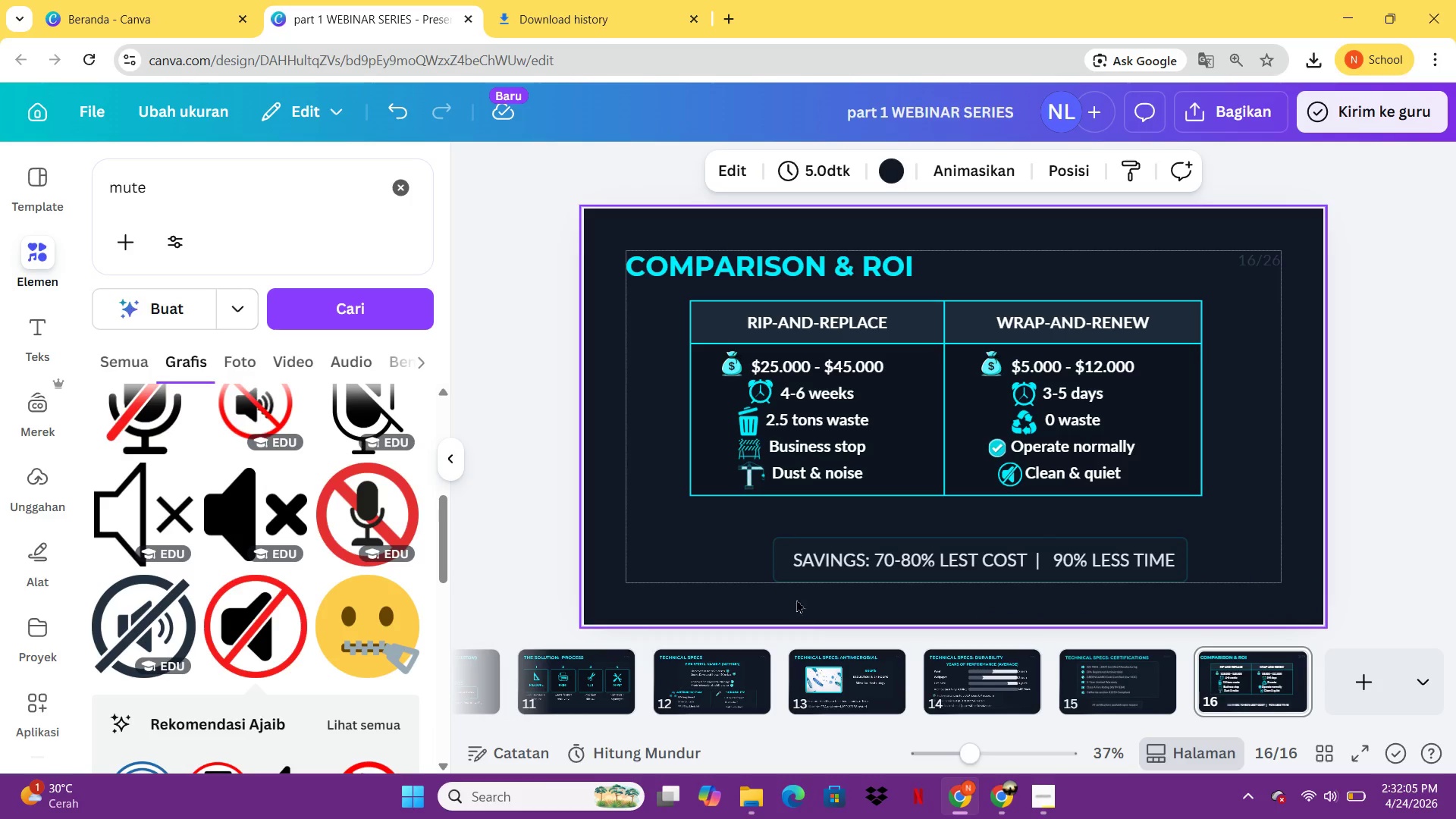 
left_click_drag(start_coordinate=[802, 588], to_coordinate=[886, 538])
 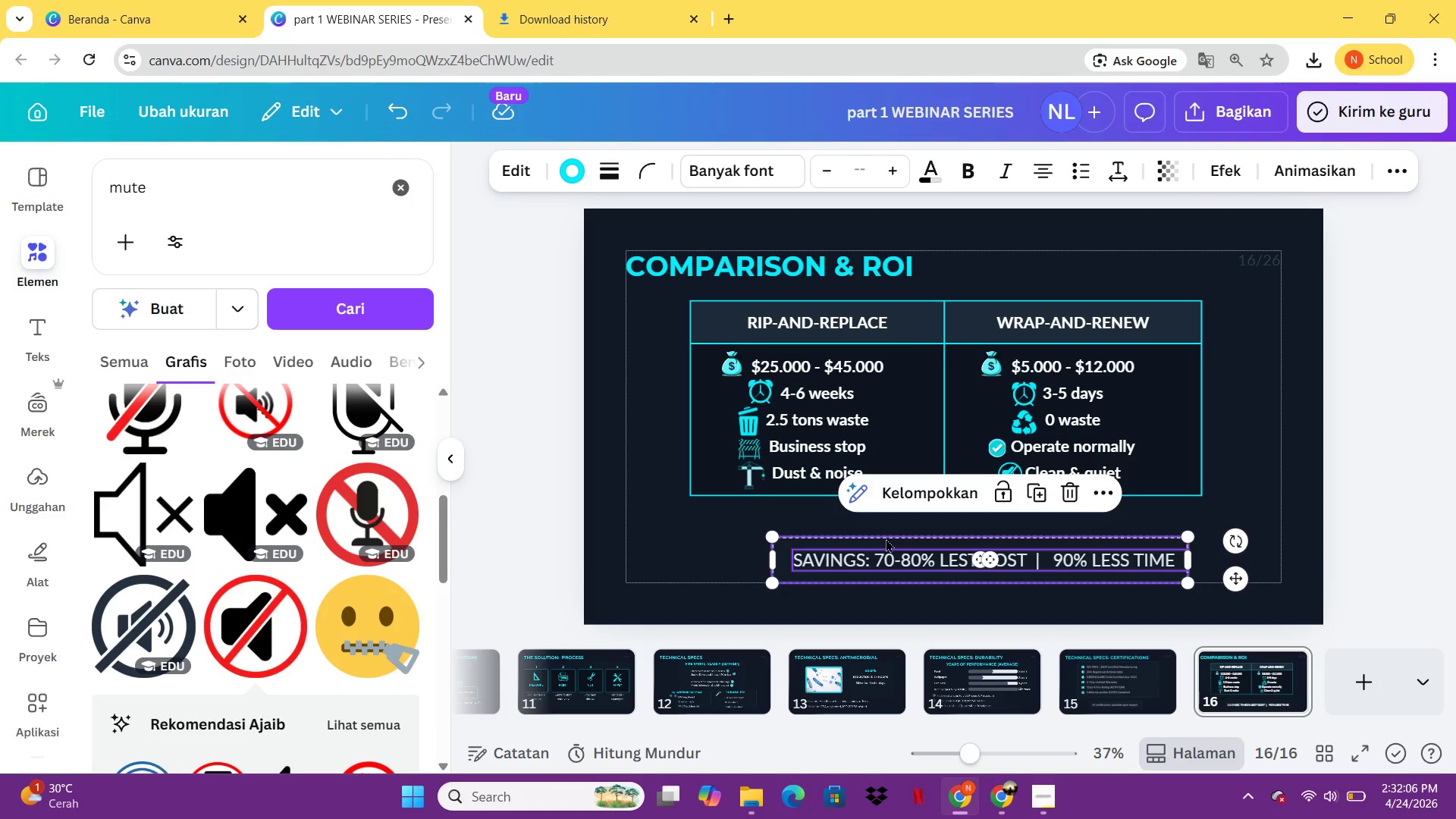 
key(Control+G)
 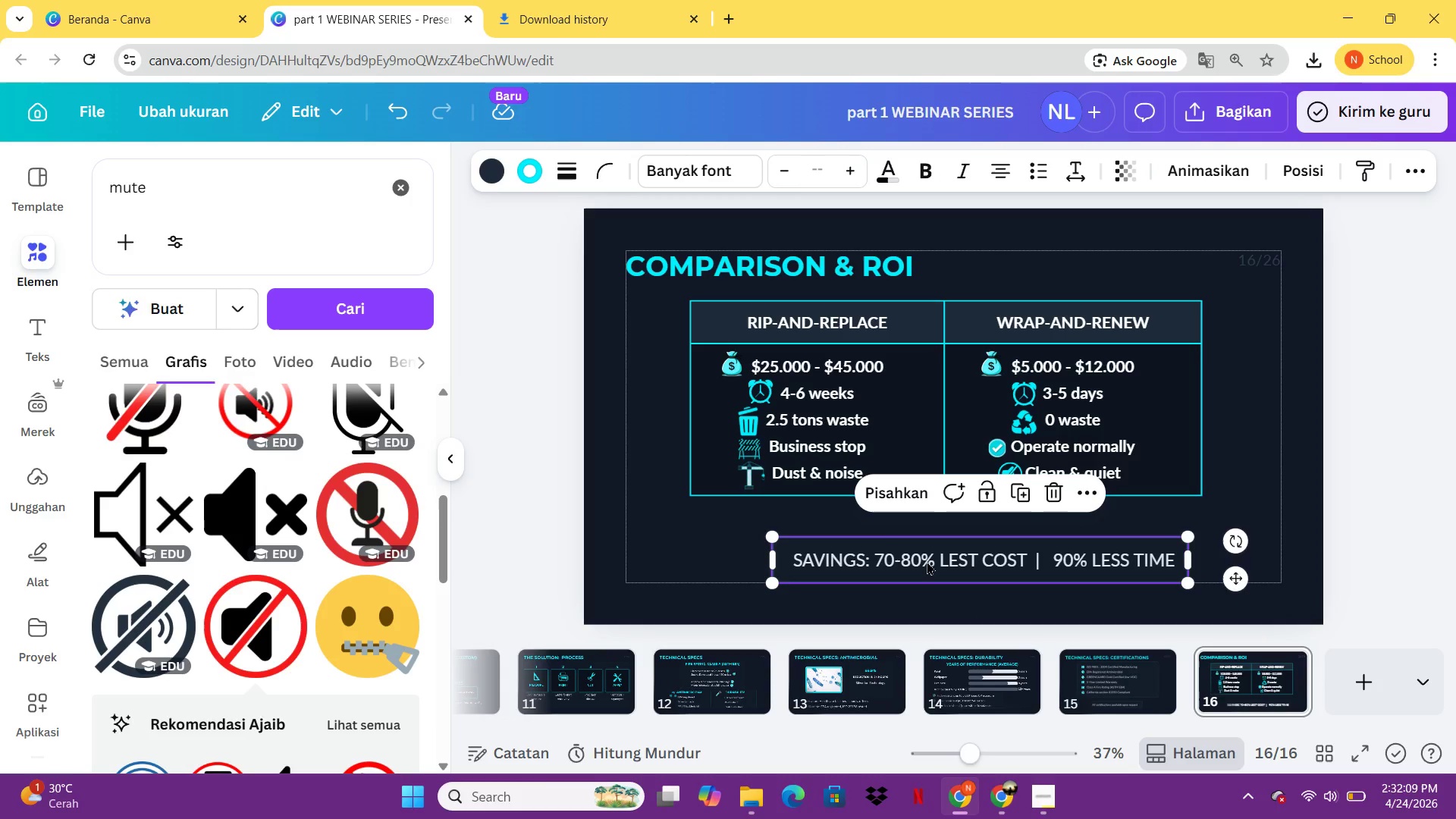 
left_click_drag(start_coordinate=[927, 561], to_coordinate=[900, 558])
 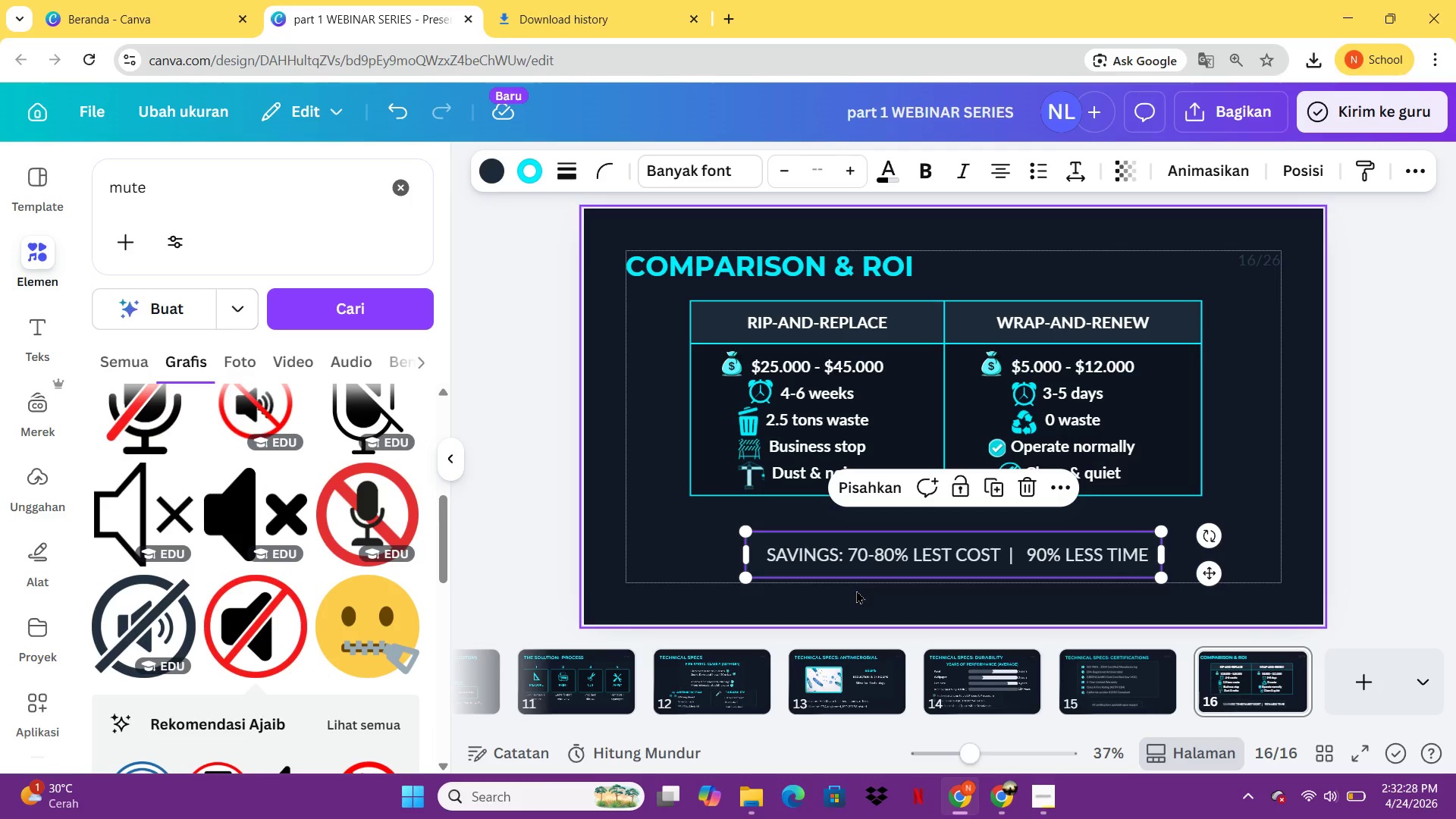 
wait(18.27)
 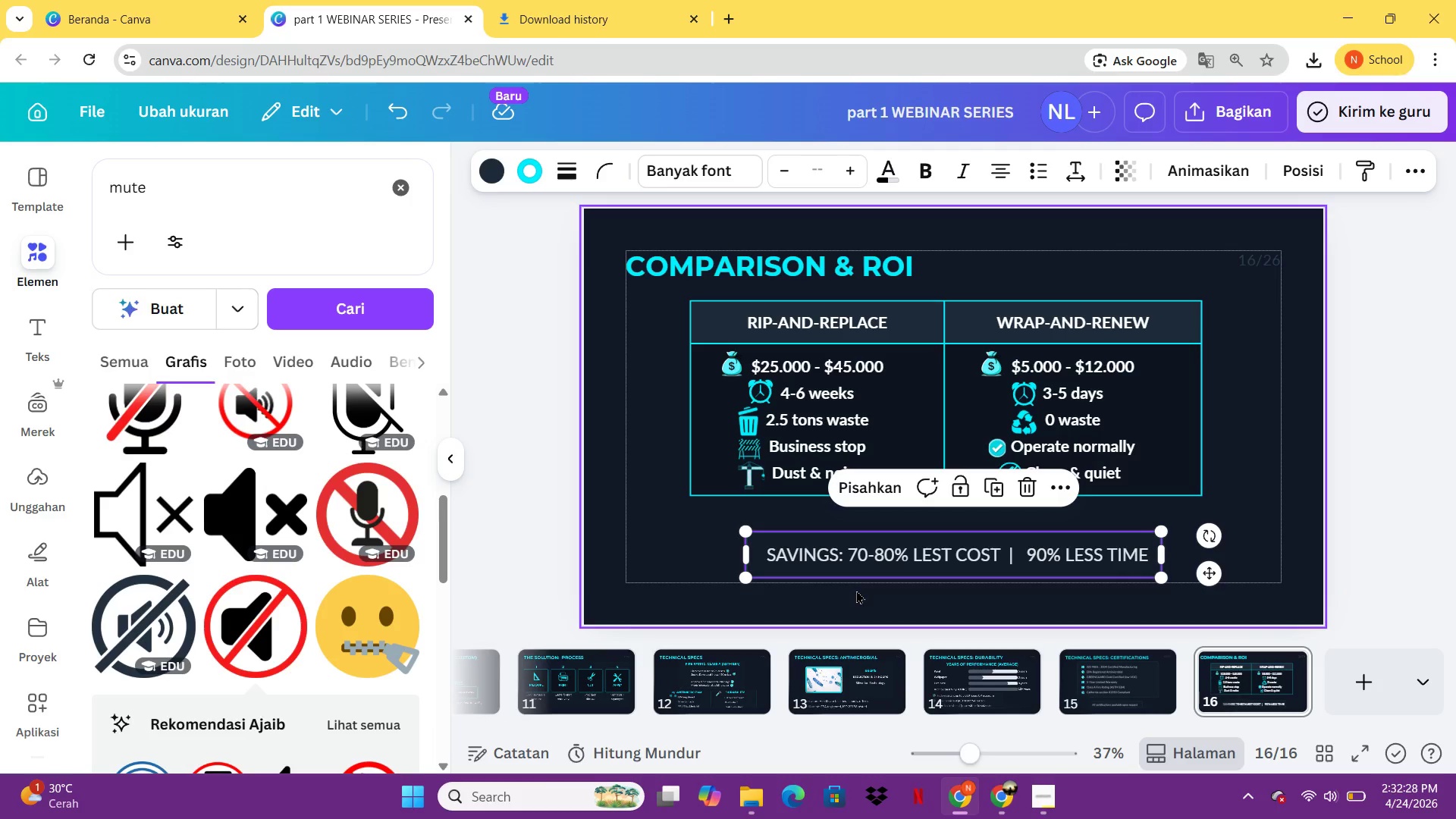 
left_click([957, 327])
 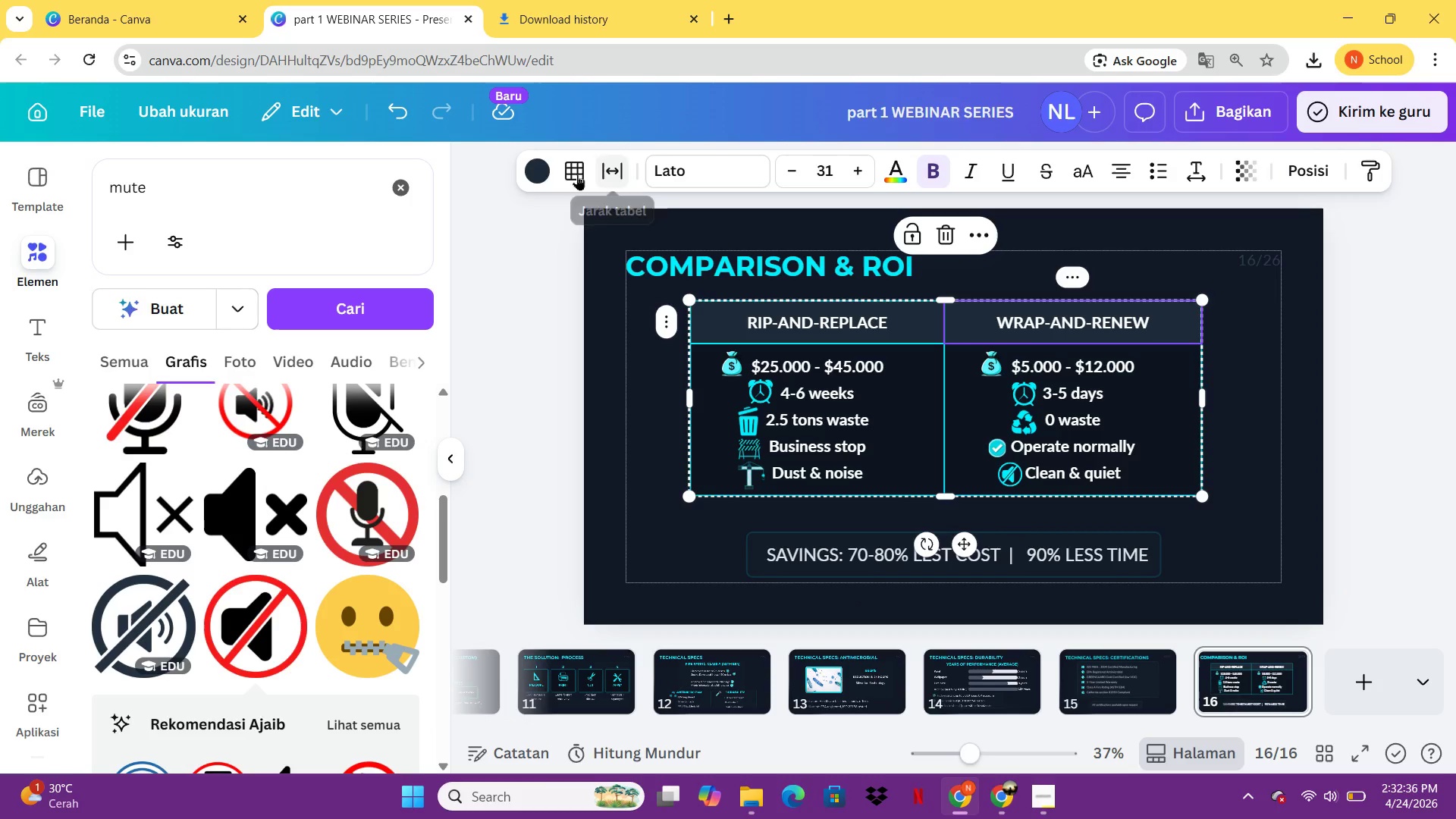 
left_click([535, 175])
 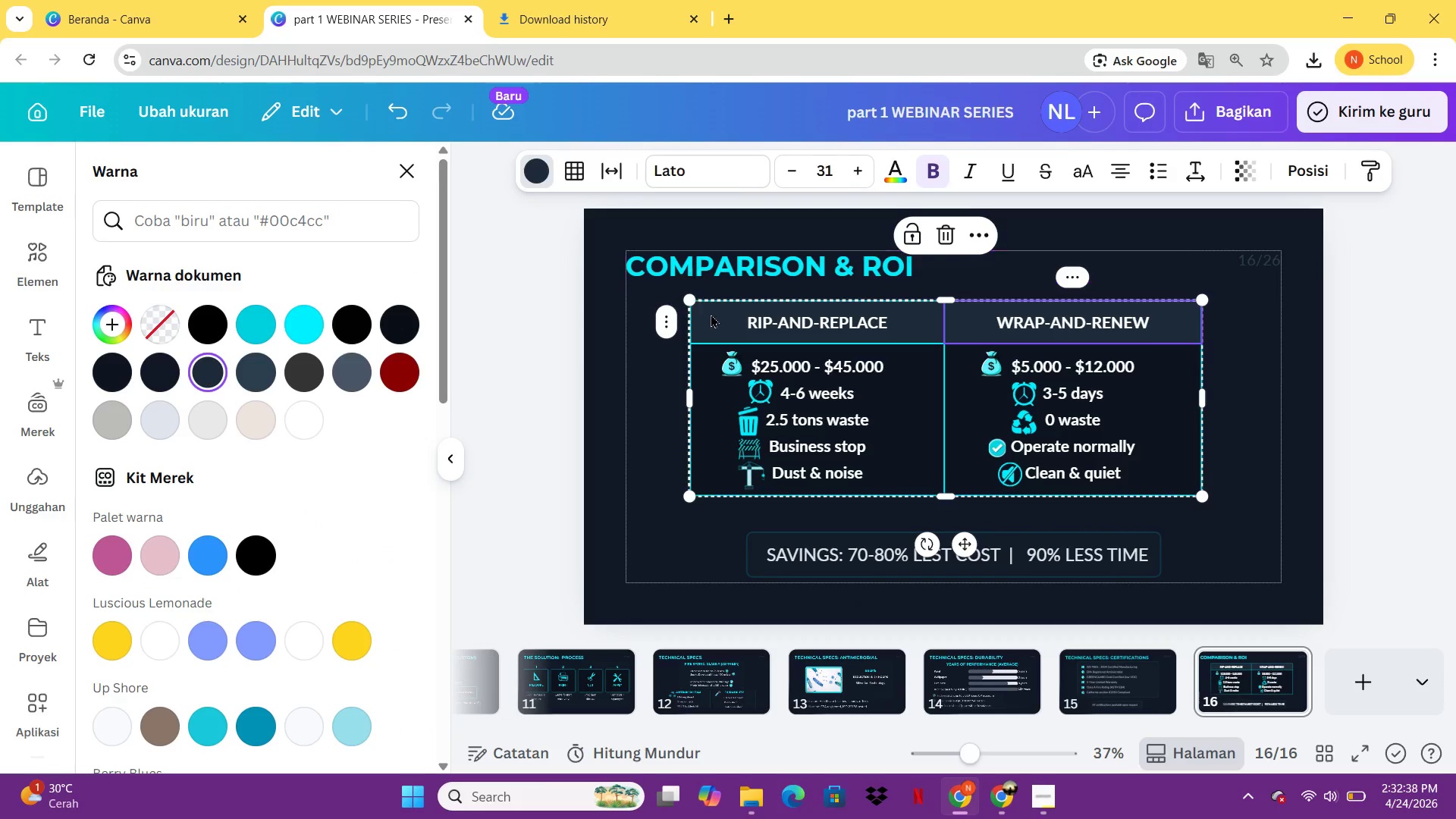 
left_click([712, 314])
 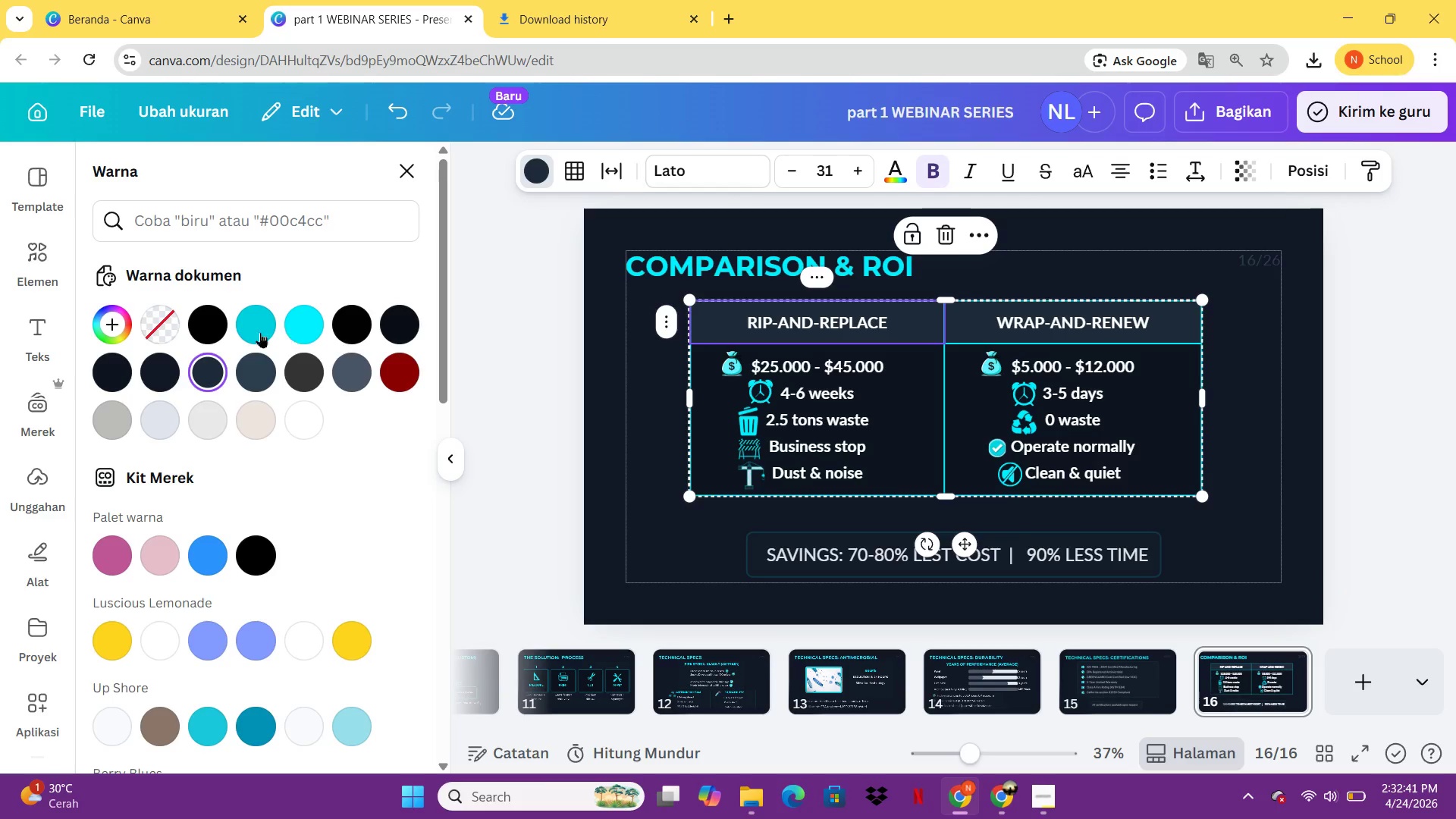 
left_click([392, 377])
 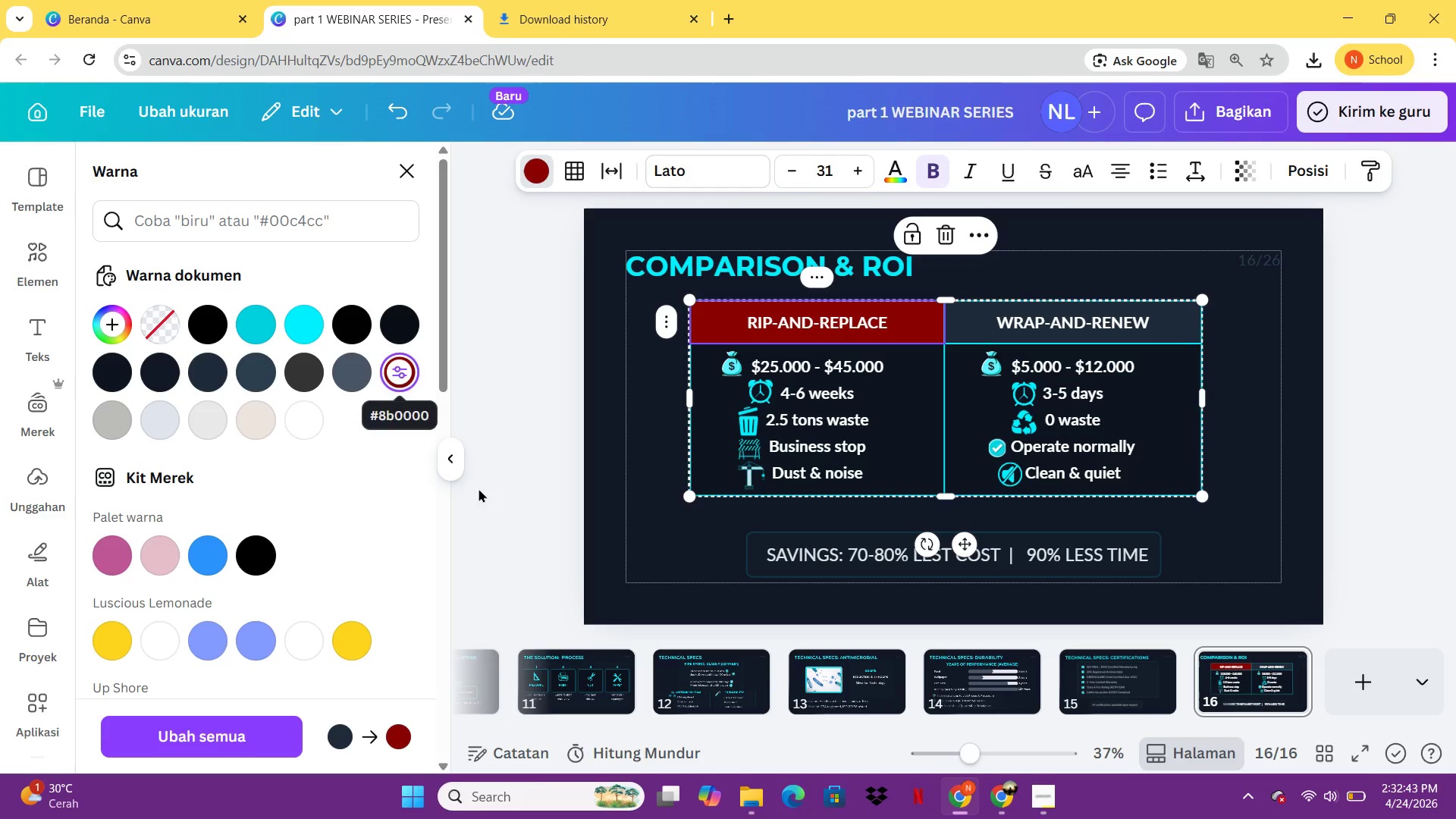 
mouse_move([635, 666])
 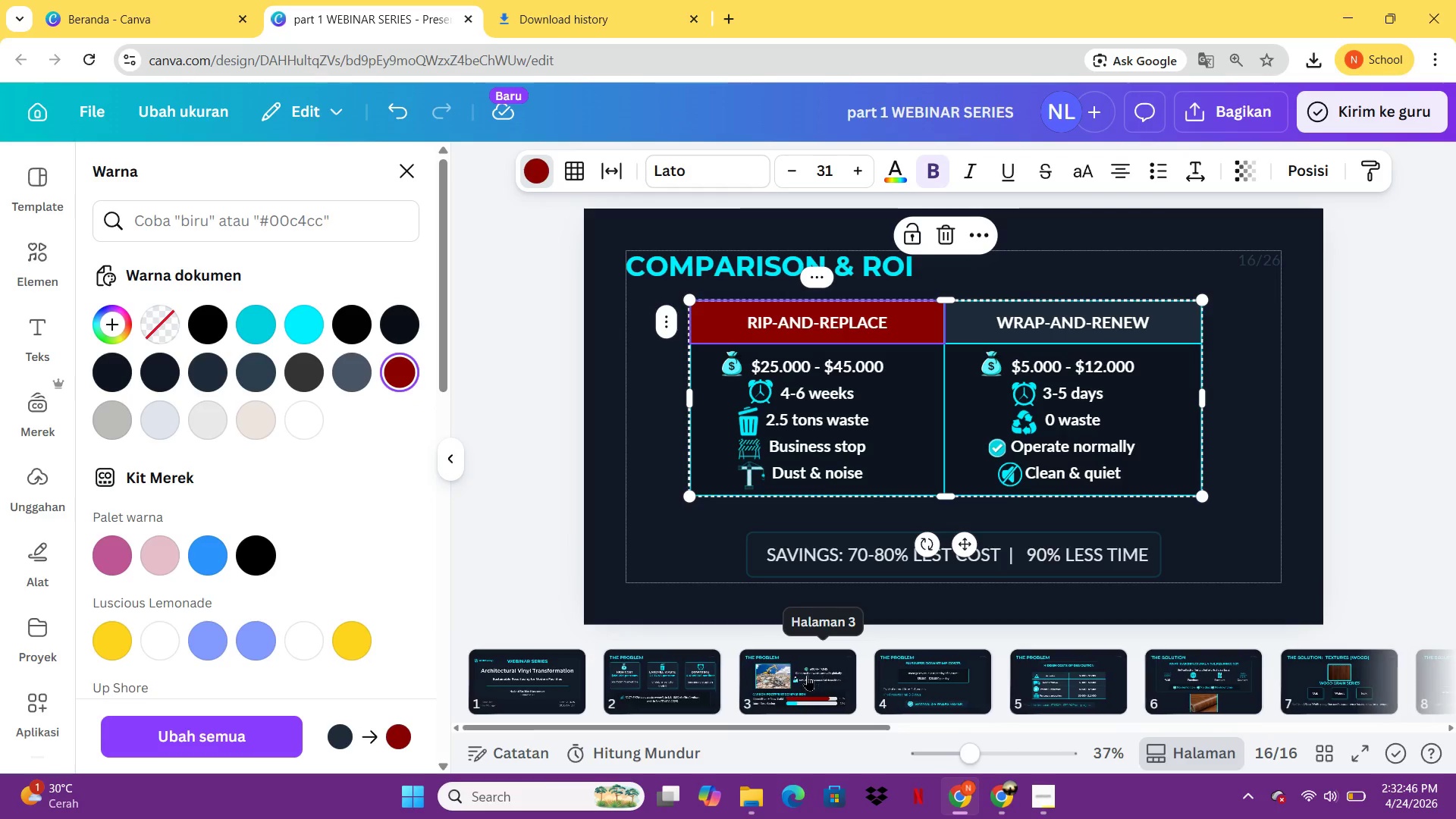 
left_click([805, 675])
 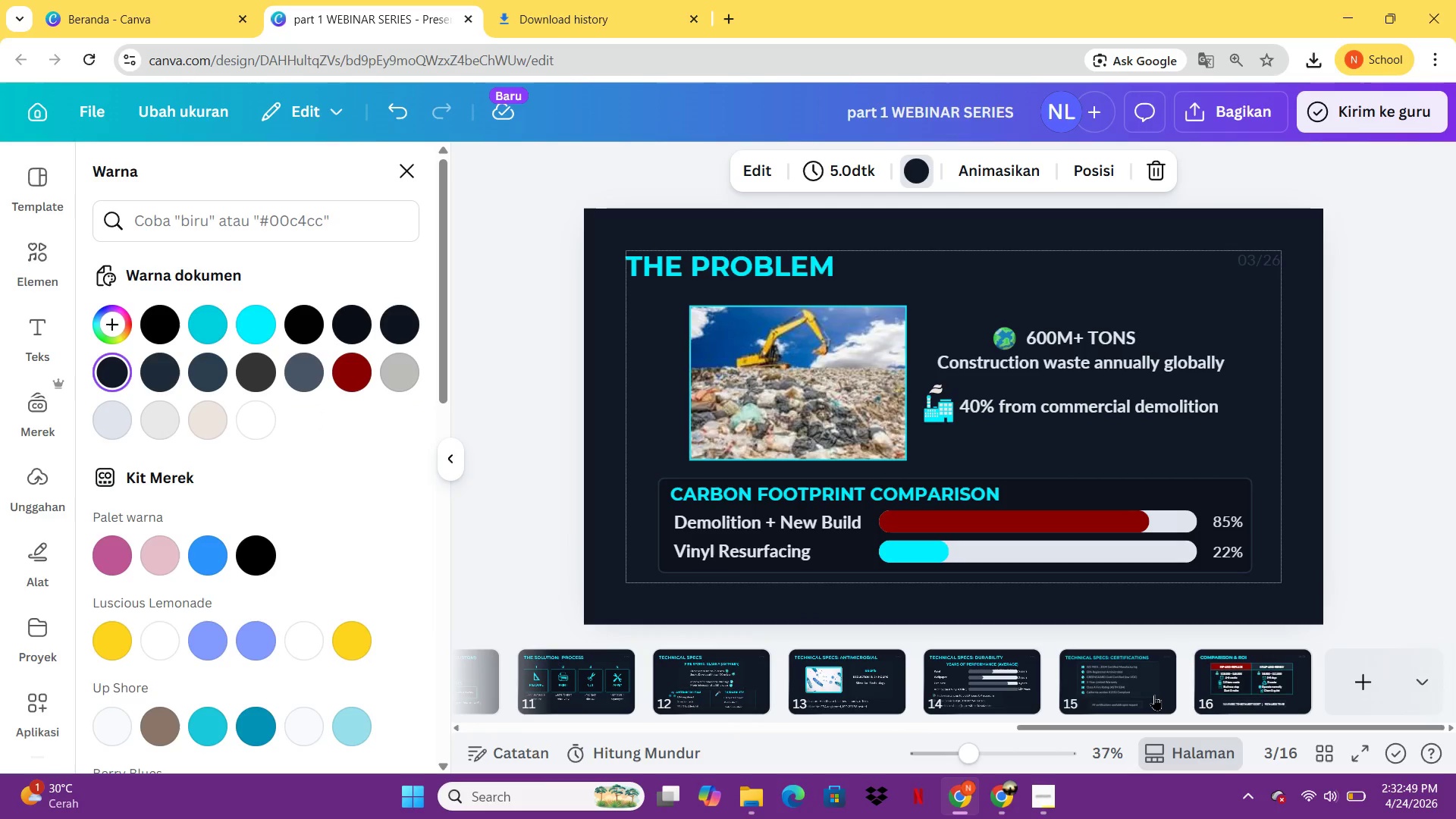 
left_click([1209, 689])
 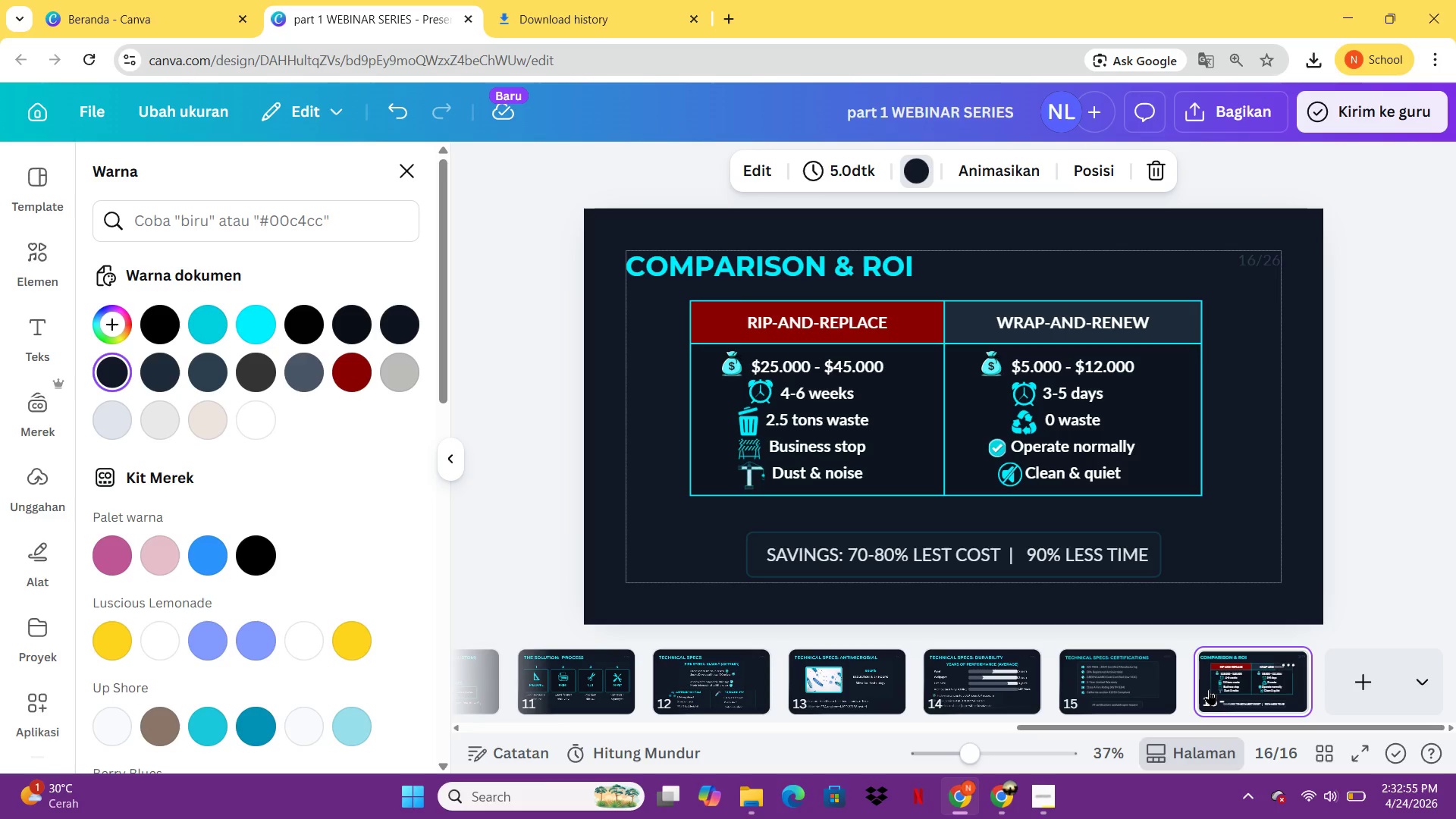 
wait(6.44)
 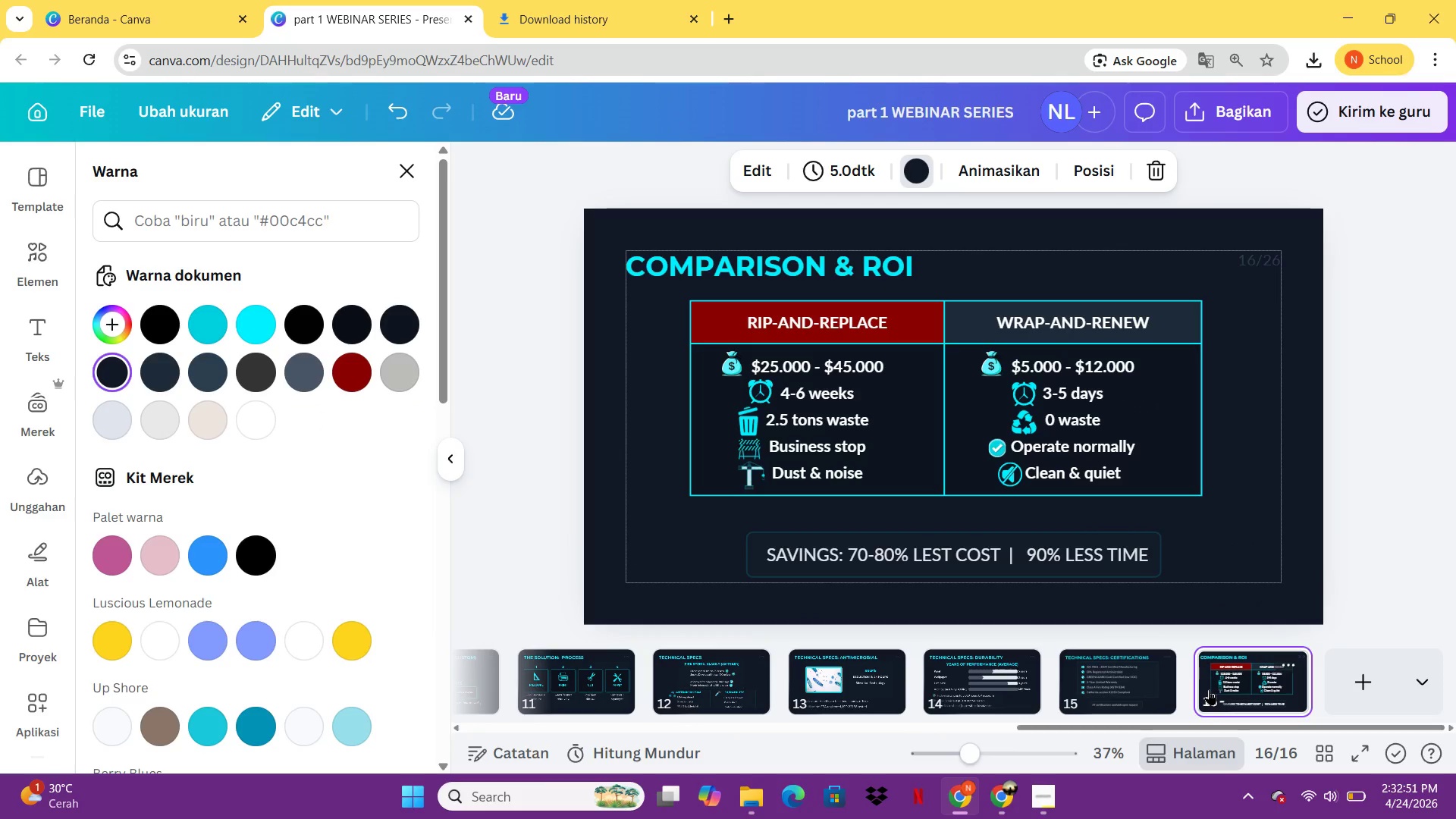 
mouse_move([345, 366])
 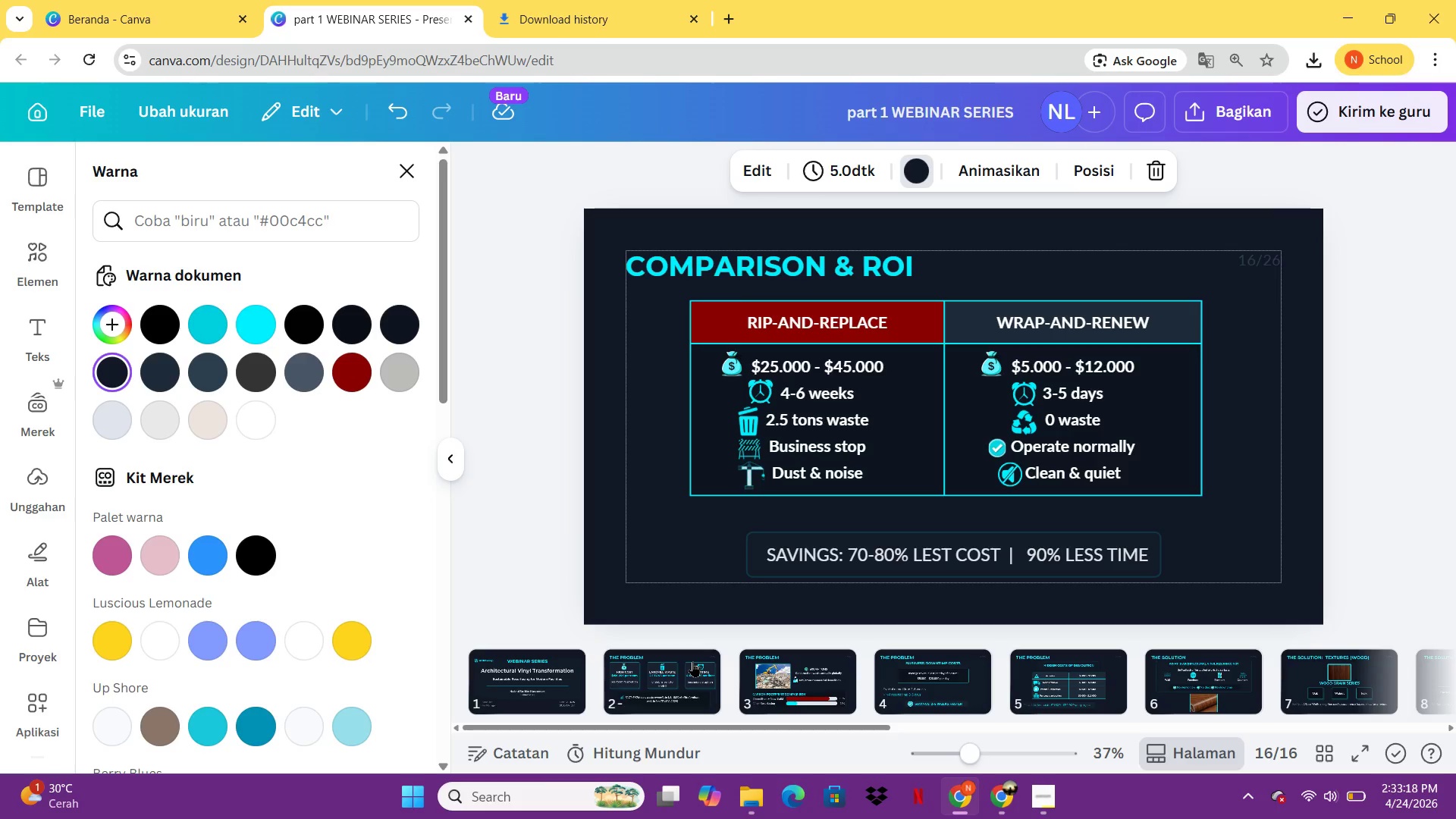 
wait(22.87)
 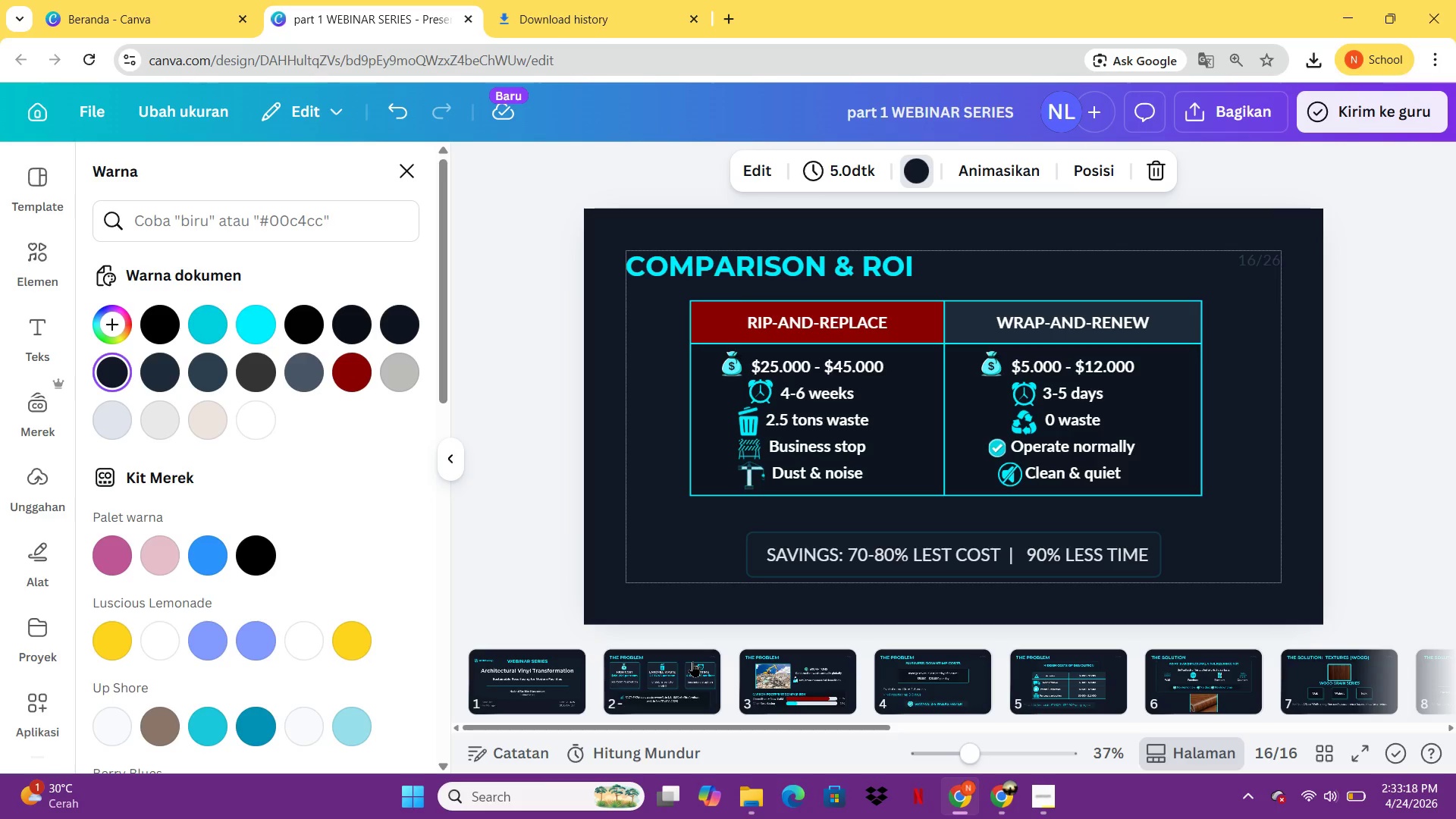 
key(Control+Z)
 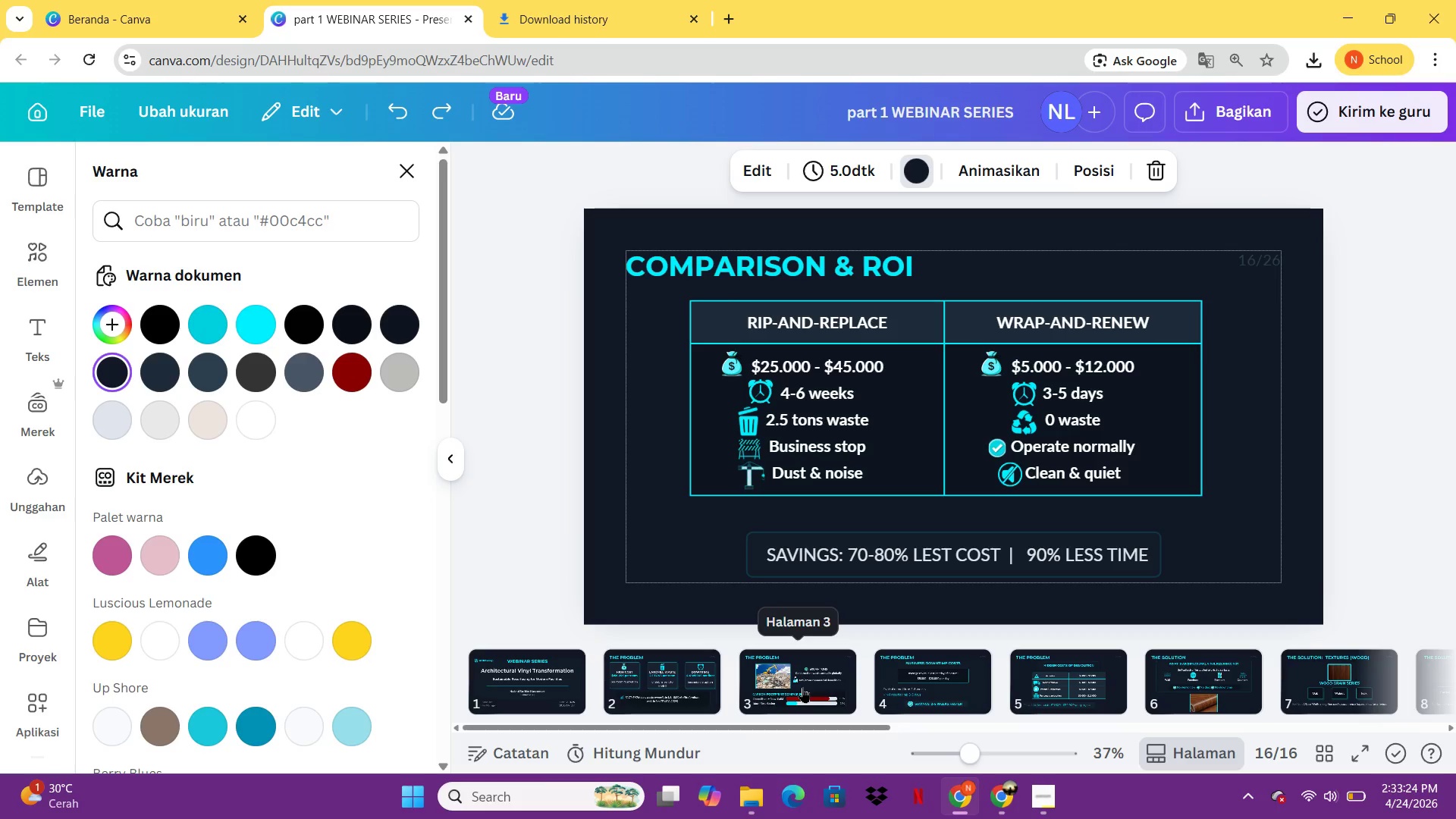 
left_click([802, 687])
 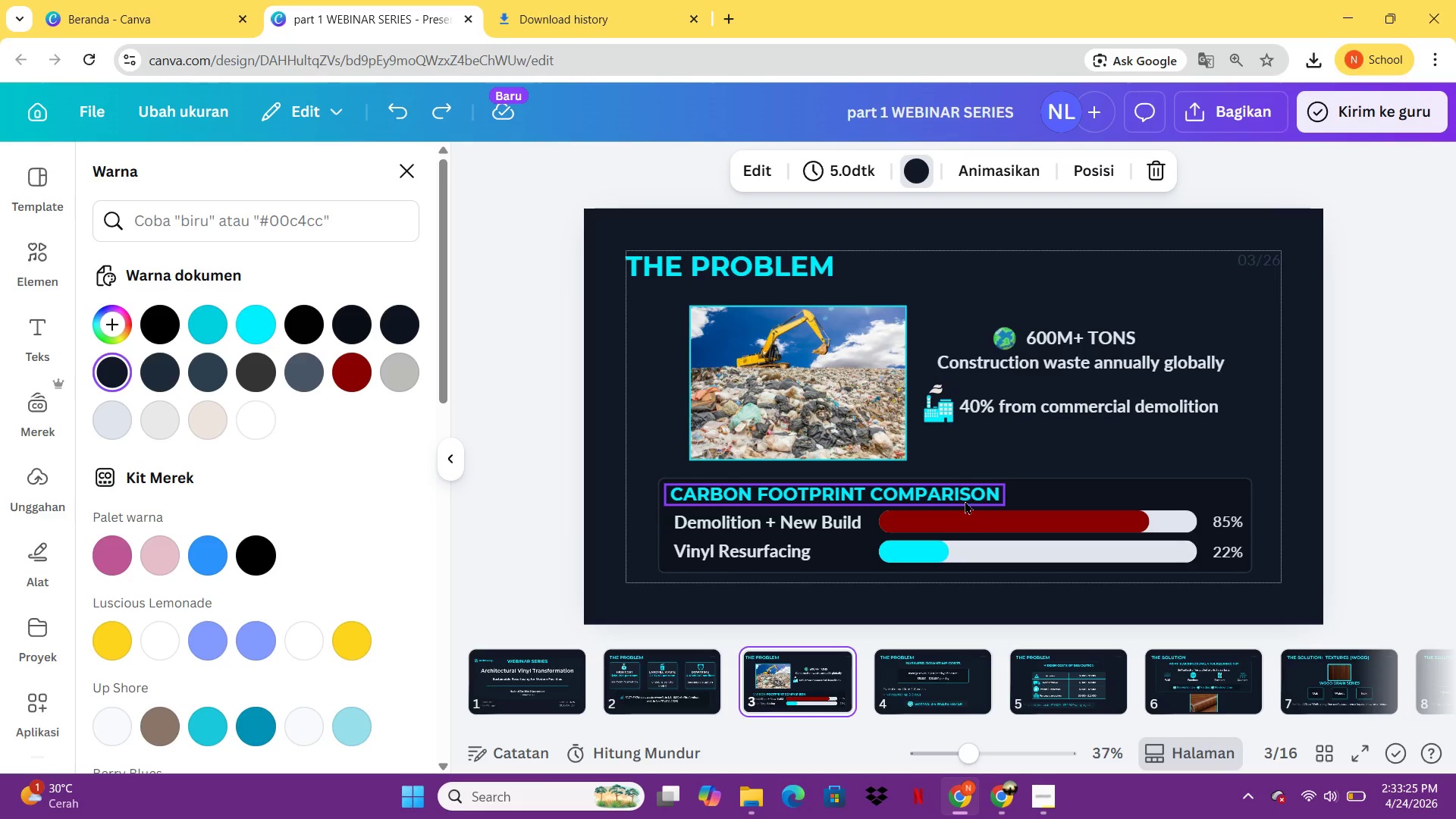 
left_click([963, 511])
 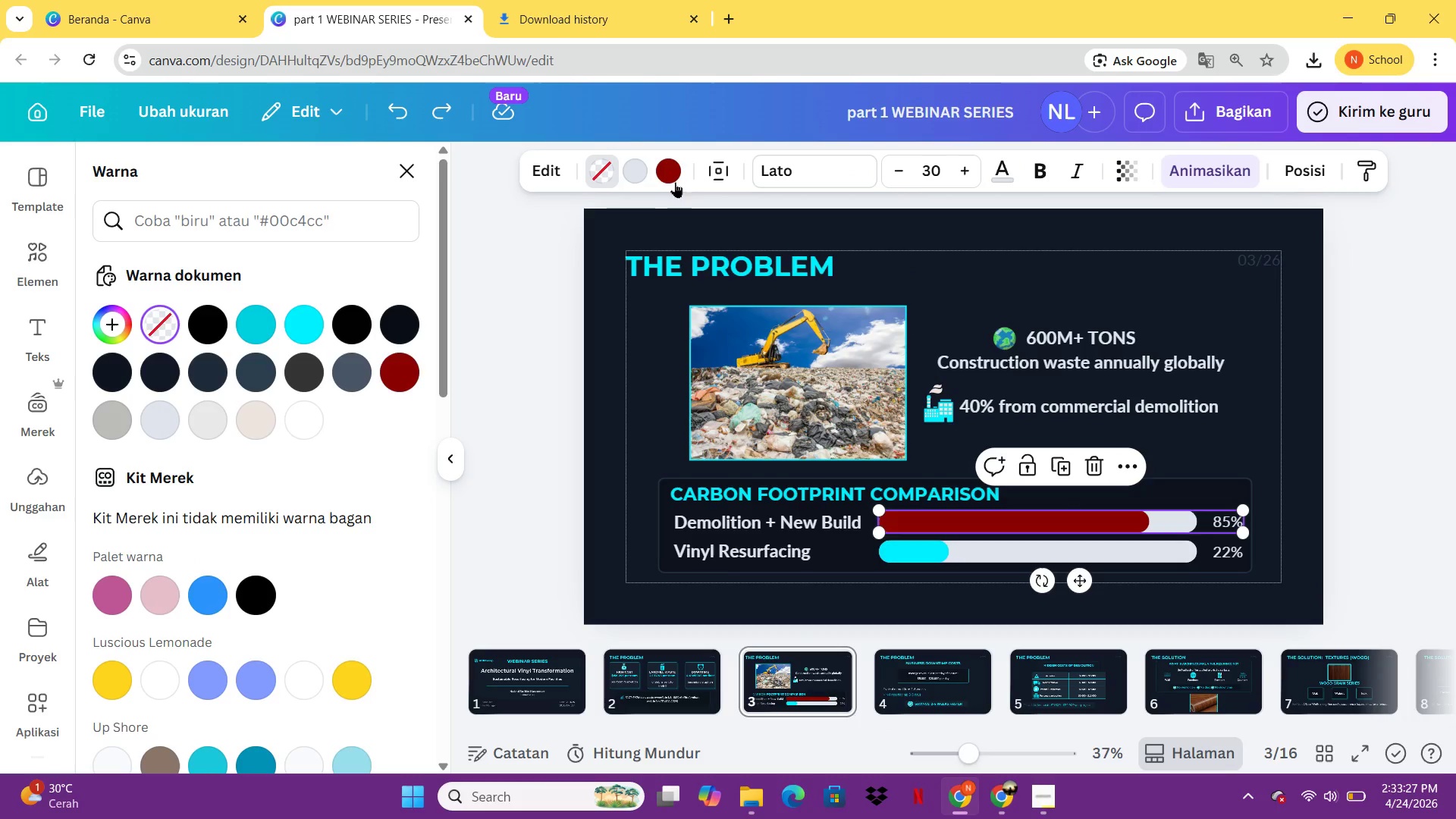 
left_click([669, 169])
 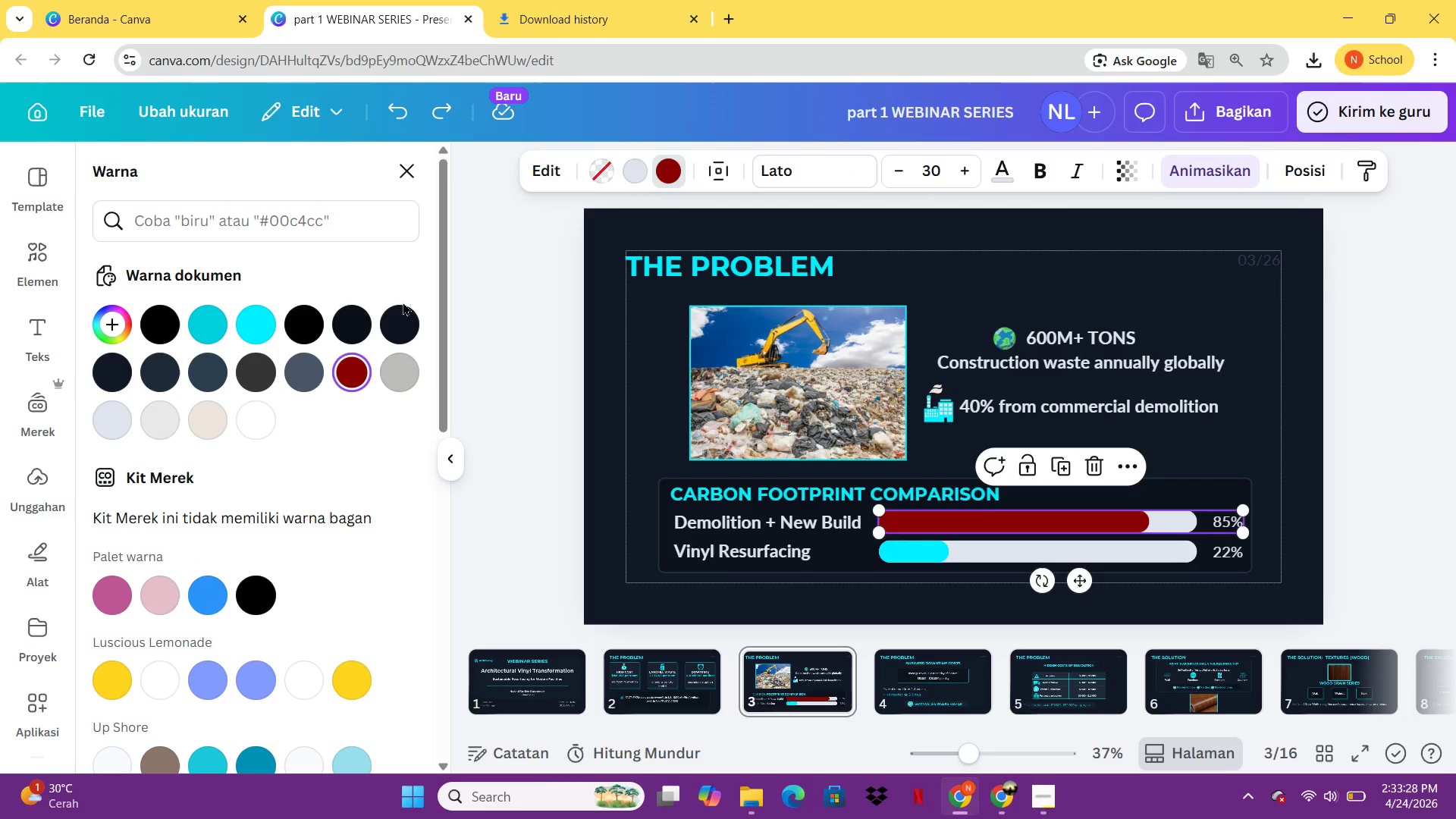 
mouse_move([304, 318])
 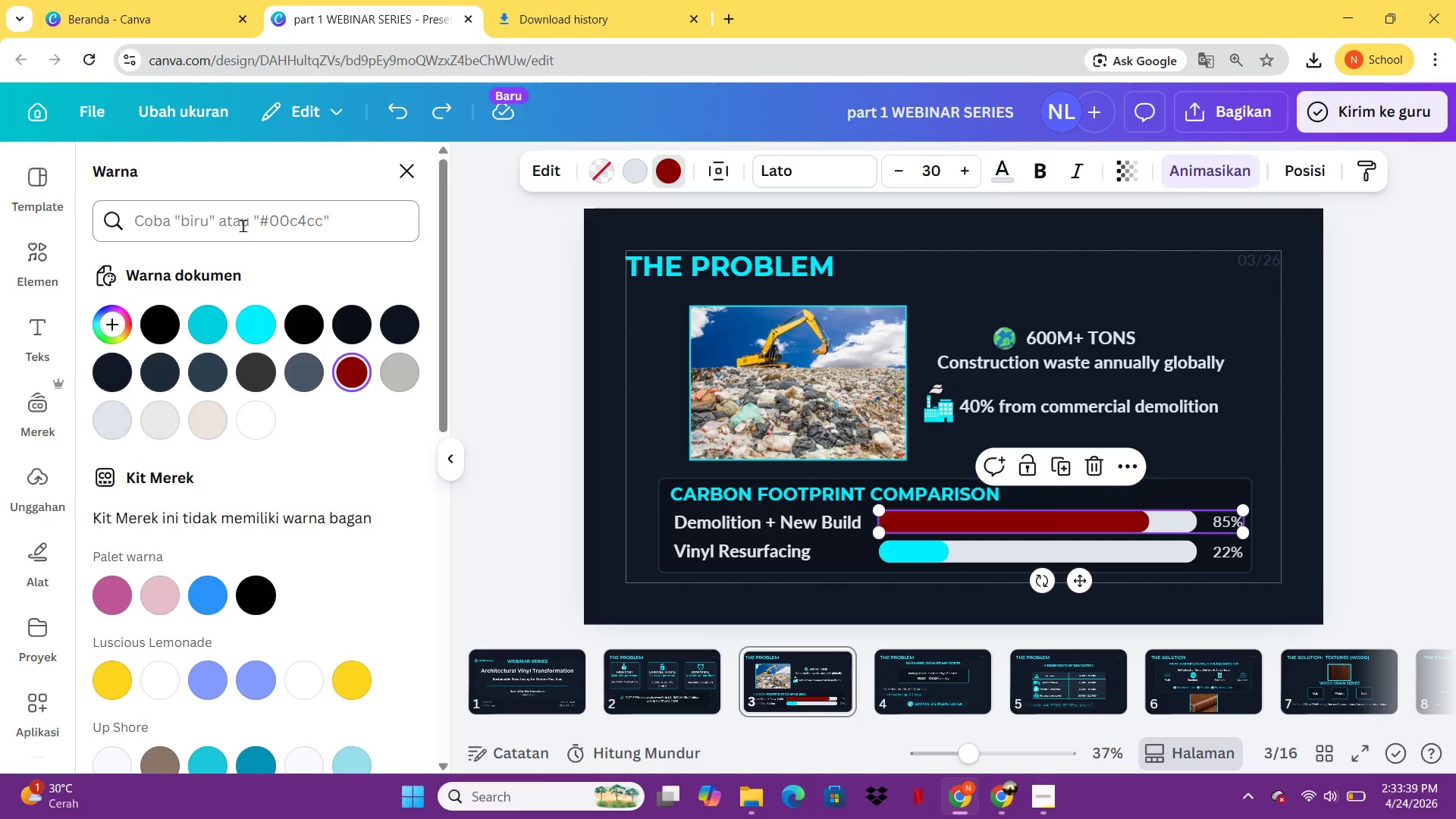 
left_click([245, 223])
 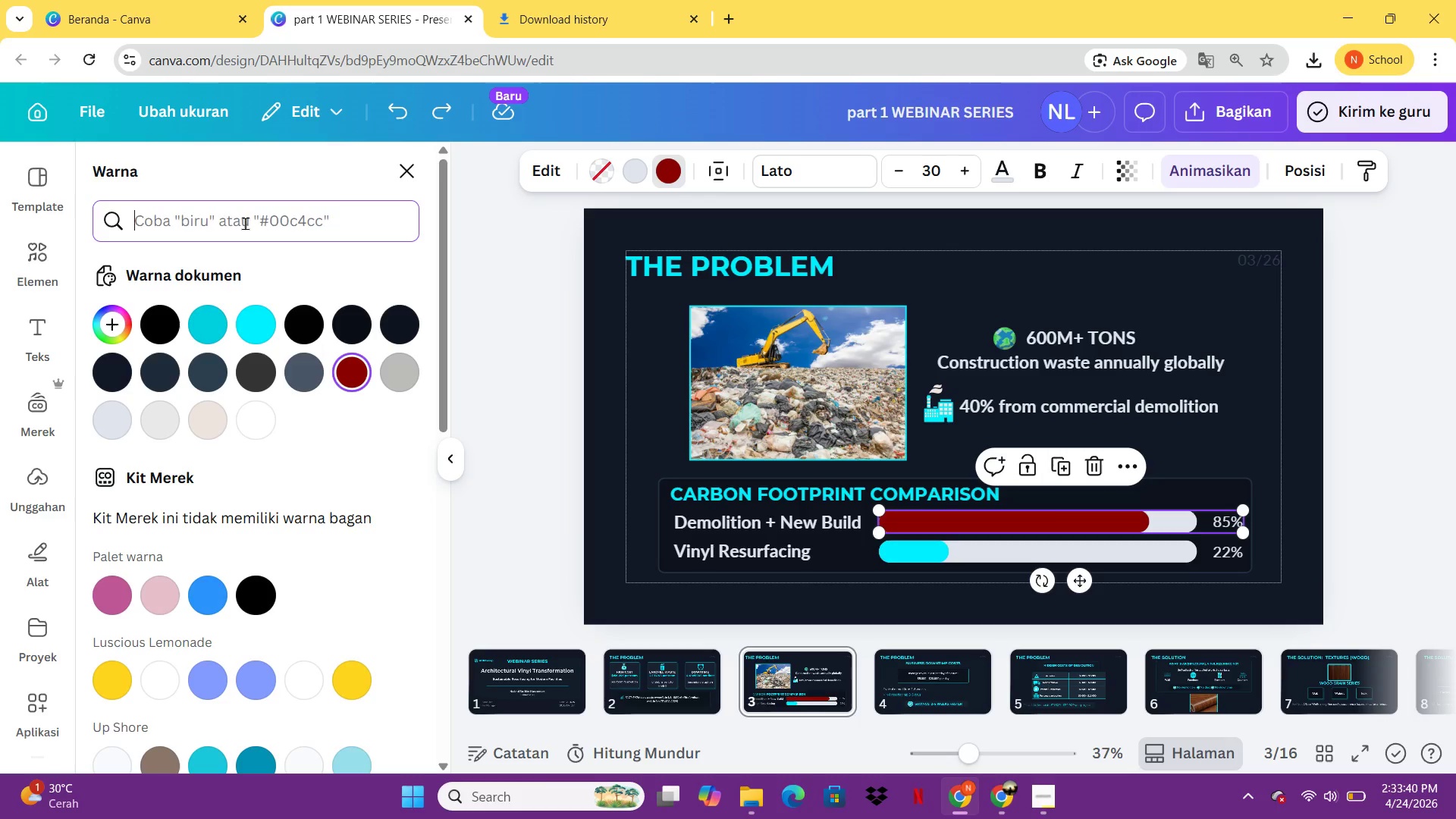 
type(4A5568)
 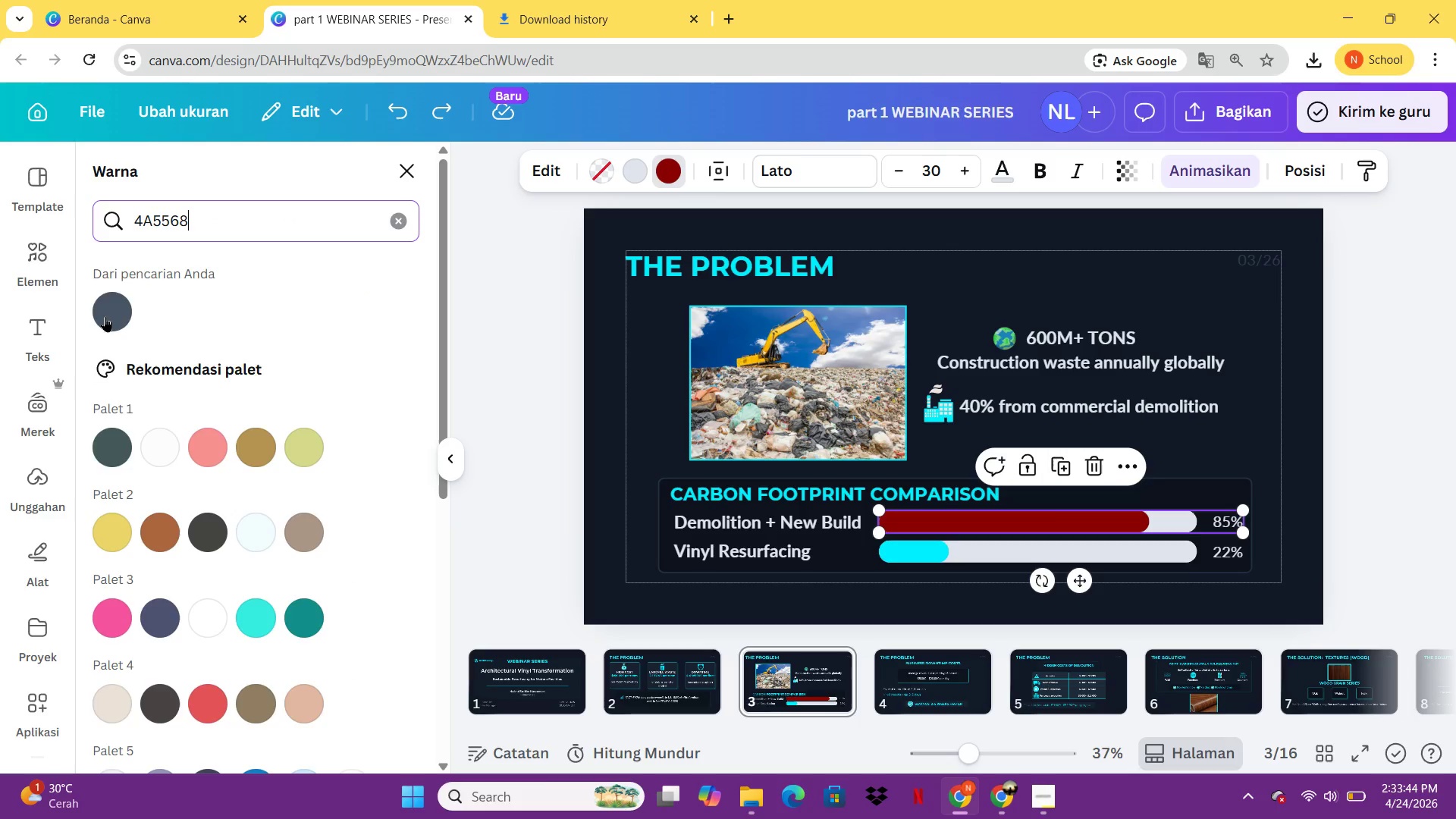 
left_click([105, 315])
 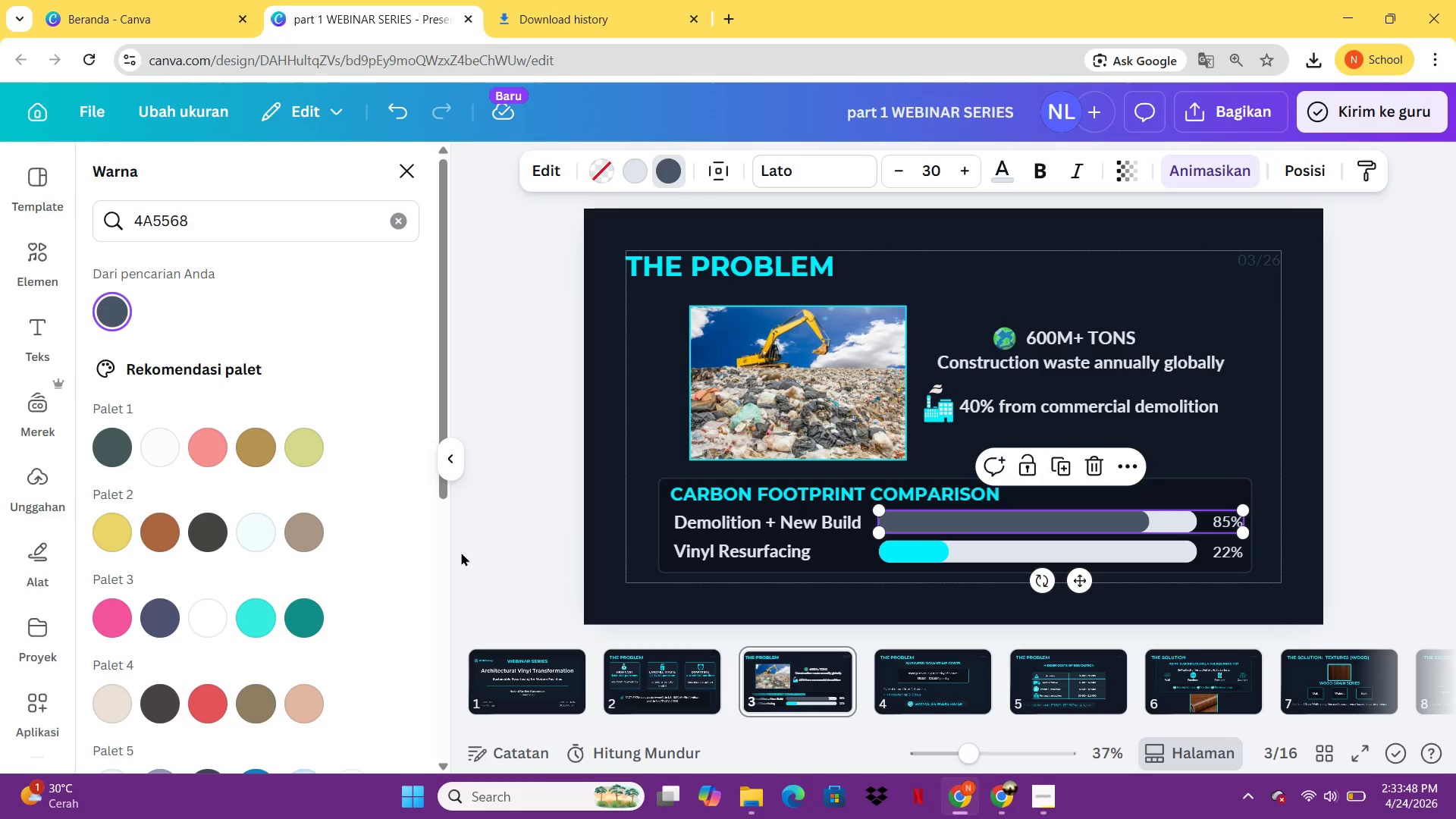 
left_click([337, 230])
 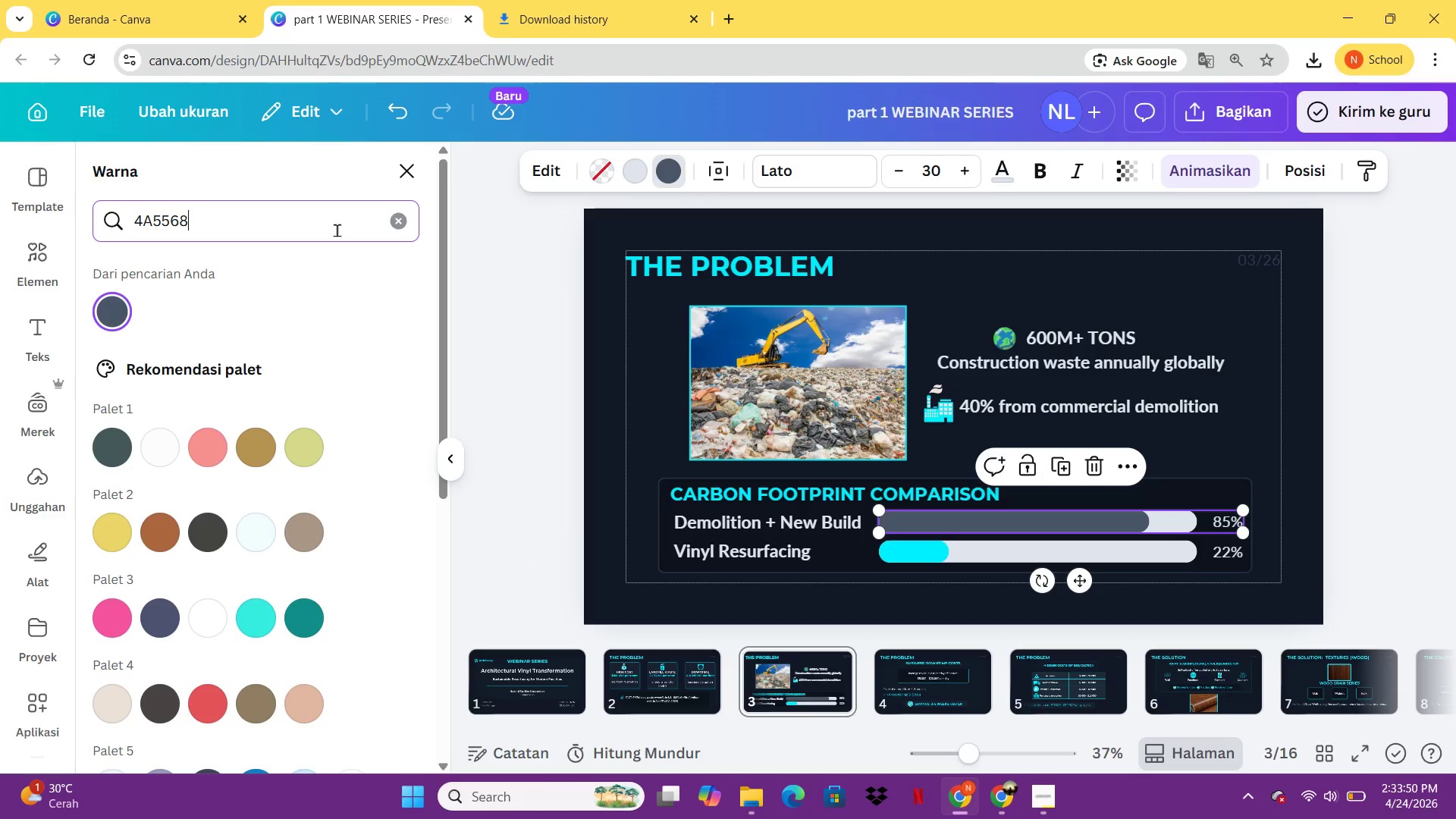 
key(Control+ControlLeft)
 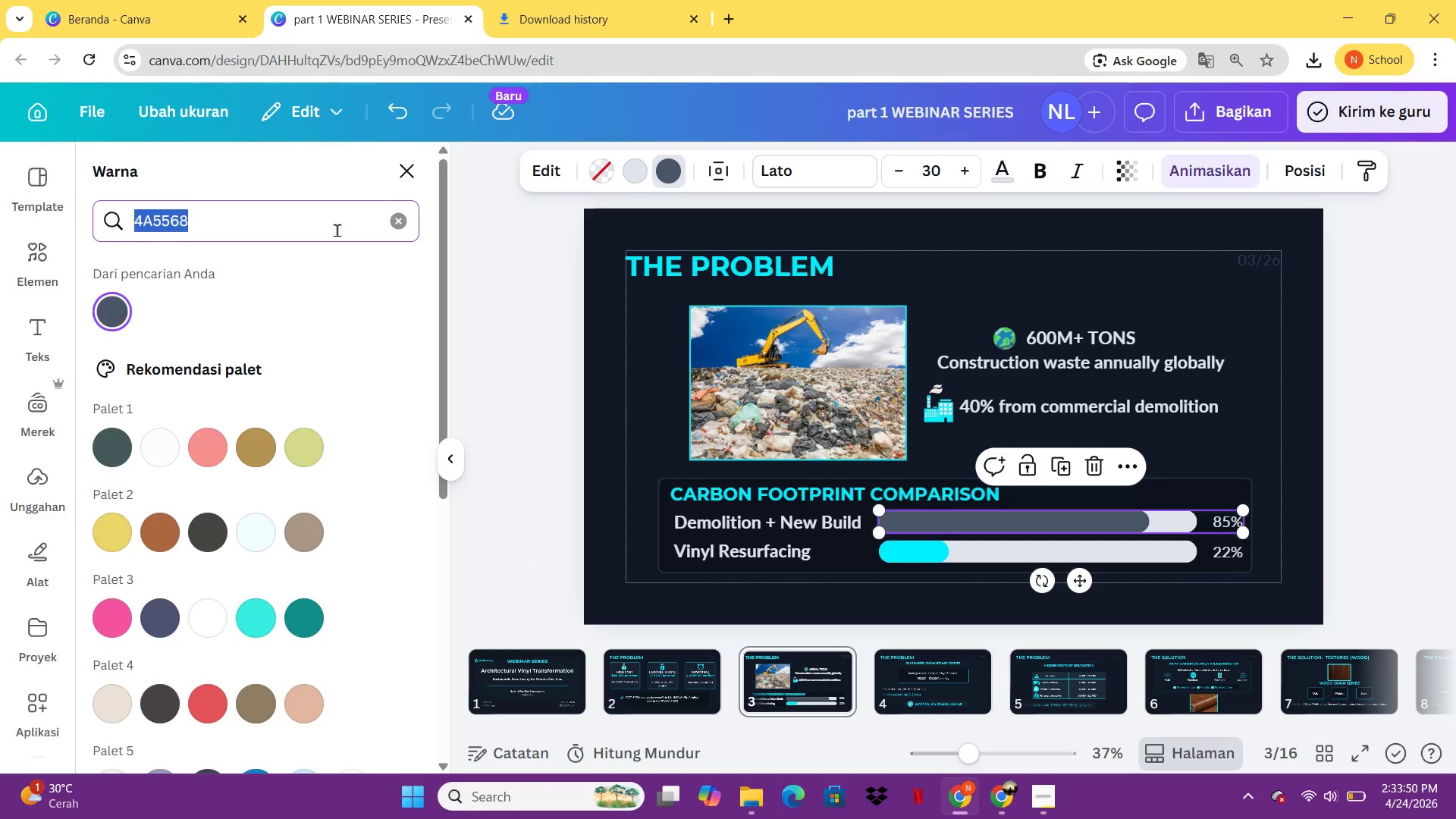 
key(Control+A)
 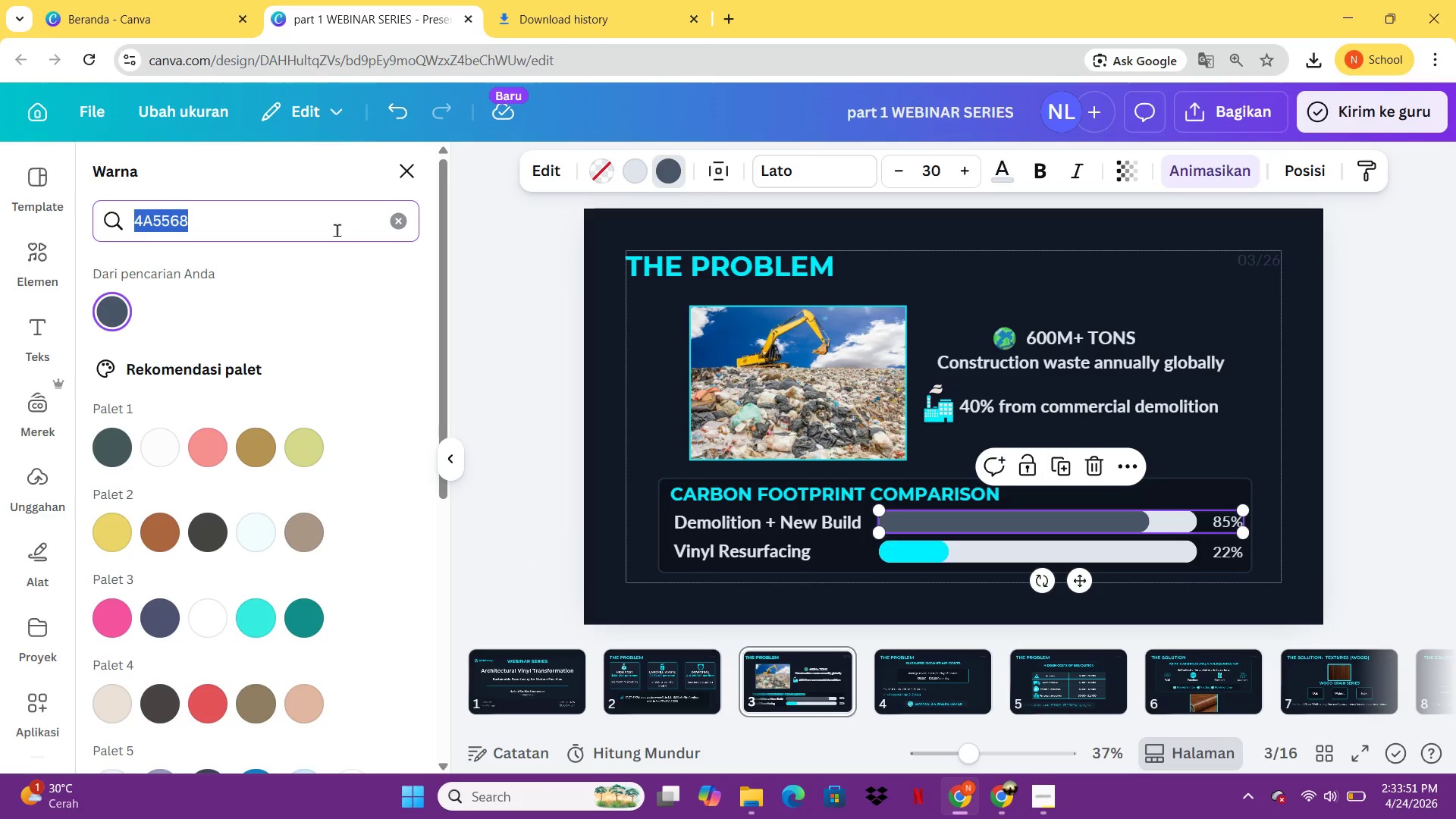 
type(2C3E50)
 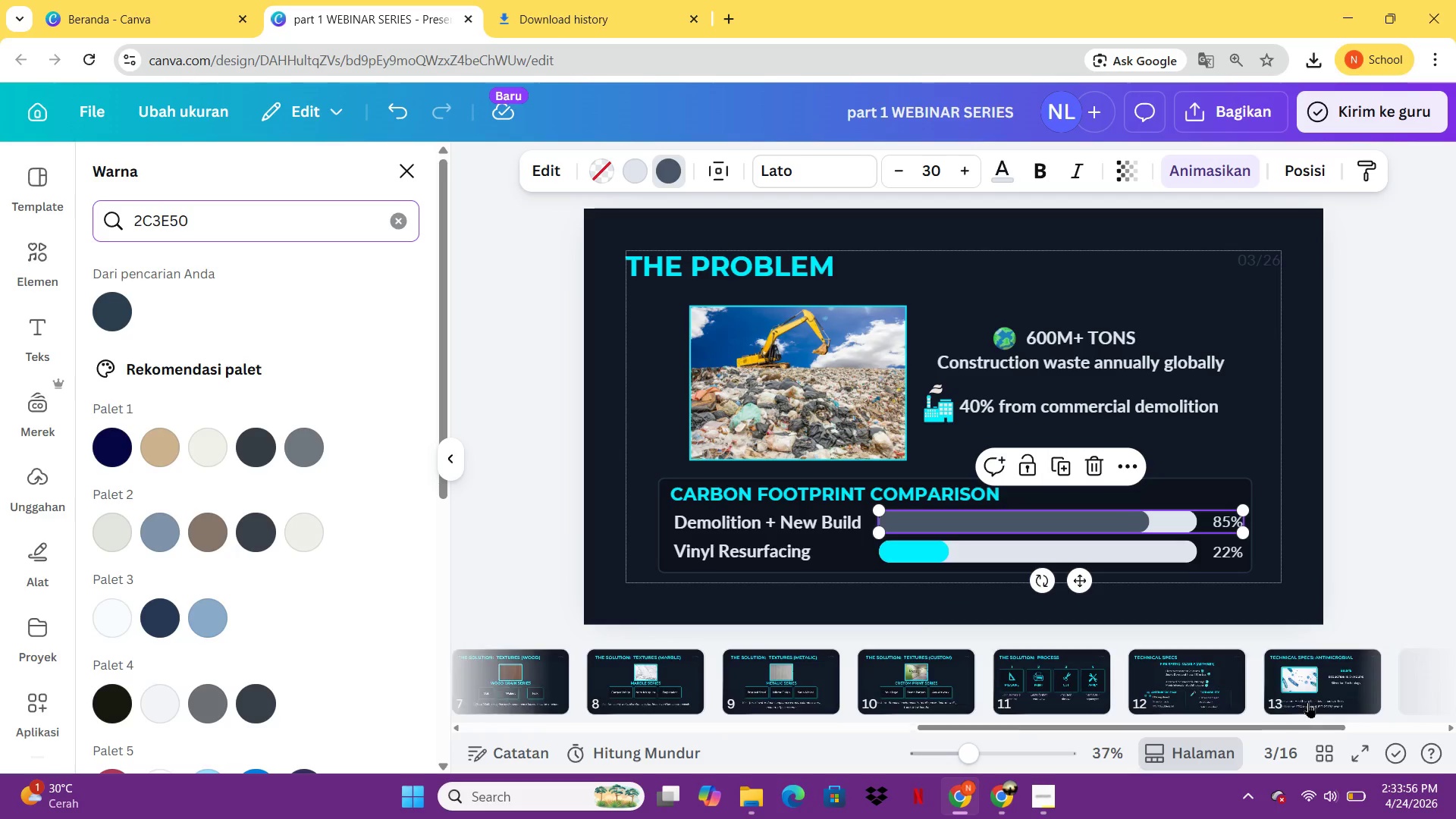 
left_click([1210, 676])
 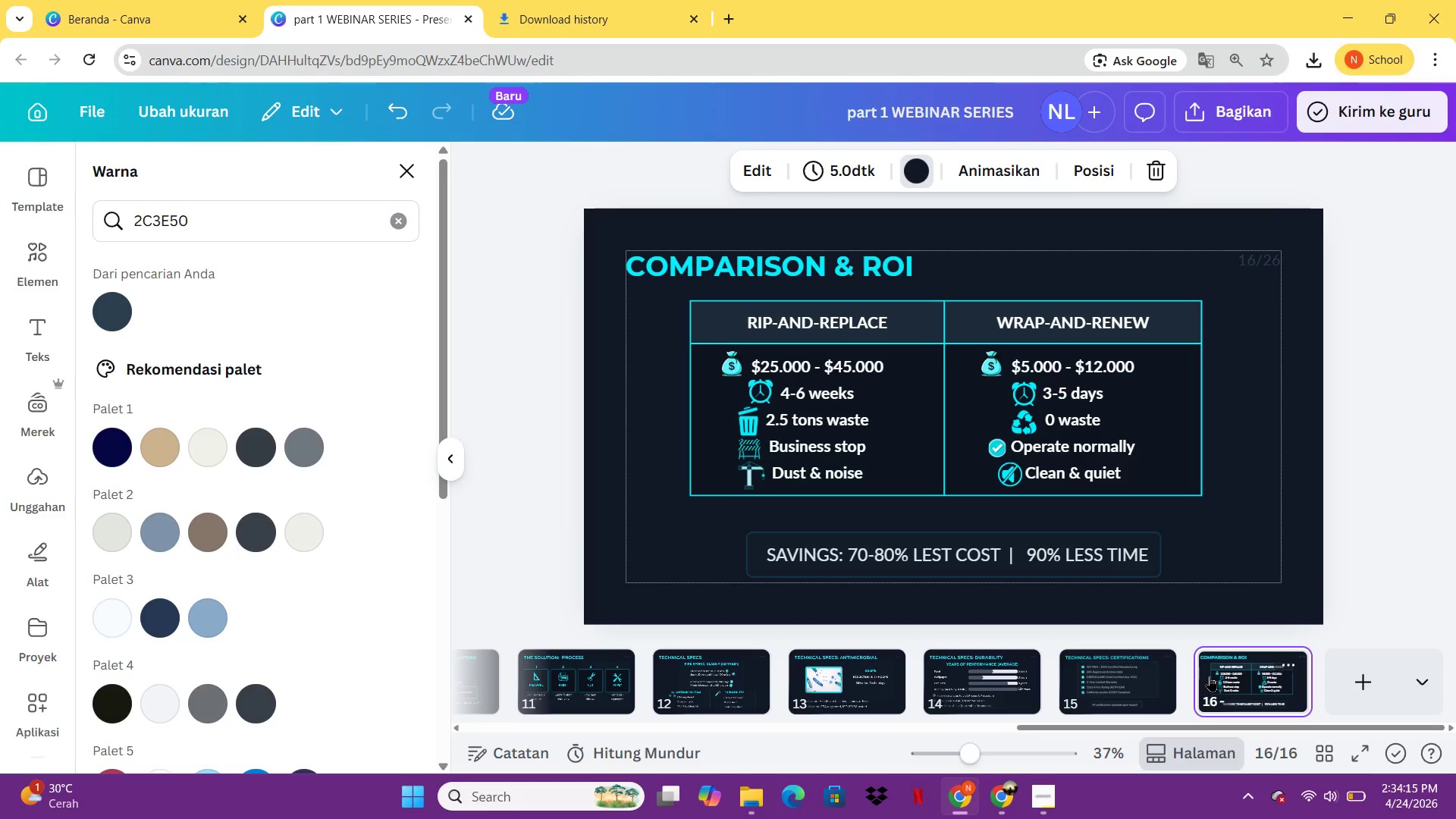 
wait(22.53)
 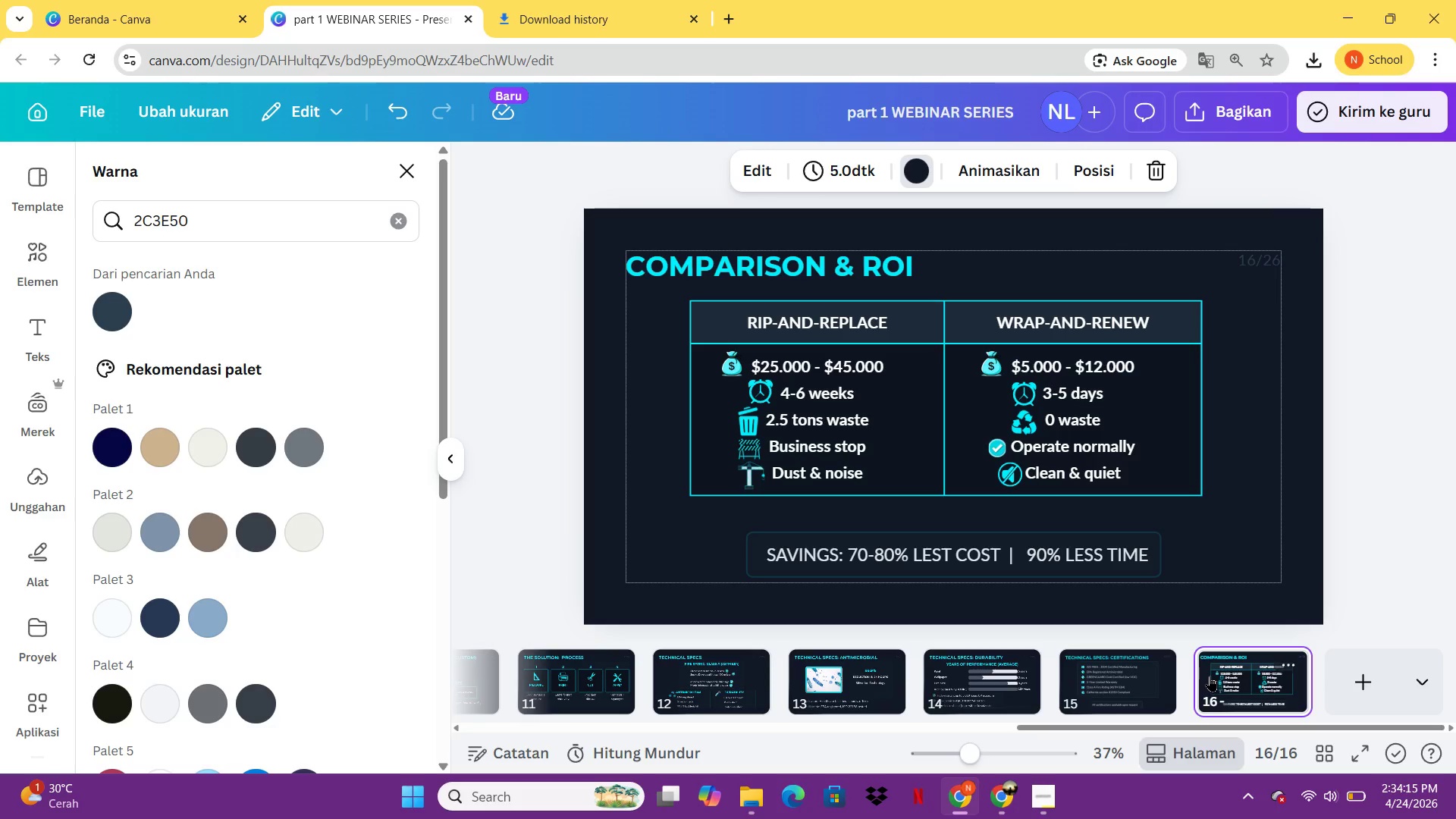 
left_click([1153, 318])
 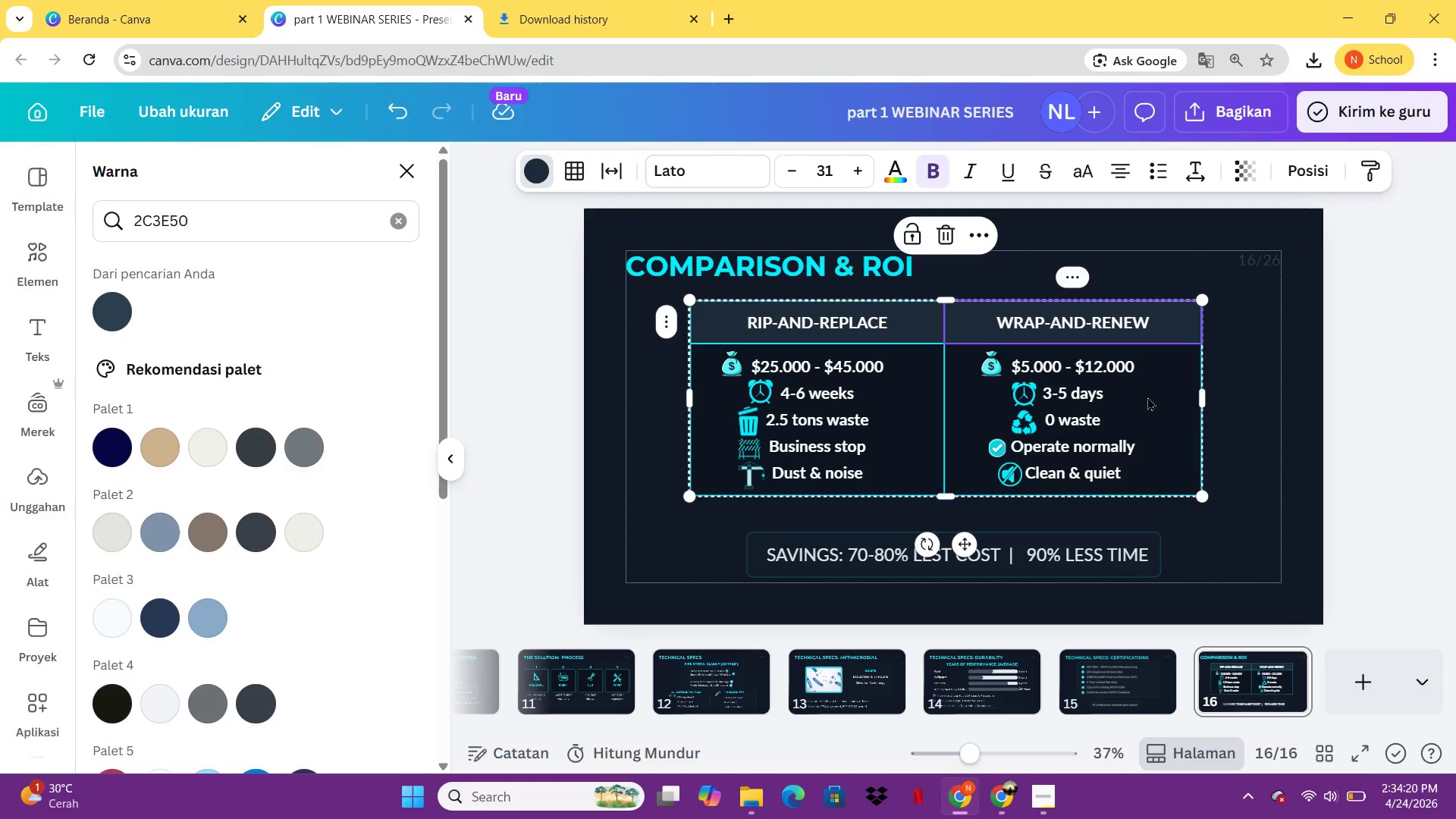 
hold_key(key=ShiftLeft, duration=0.48)
left_click([1147, 397])
 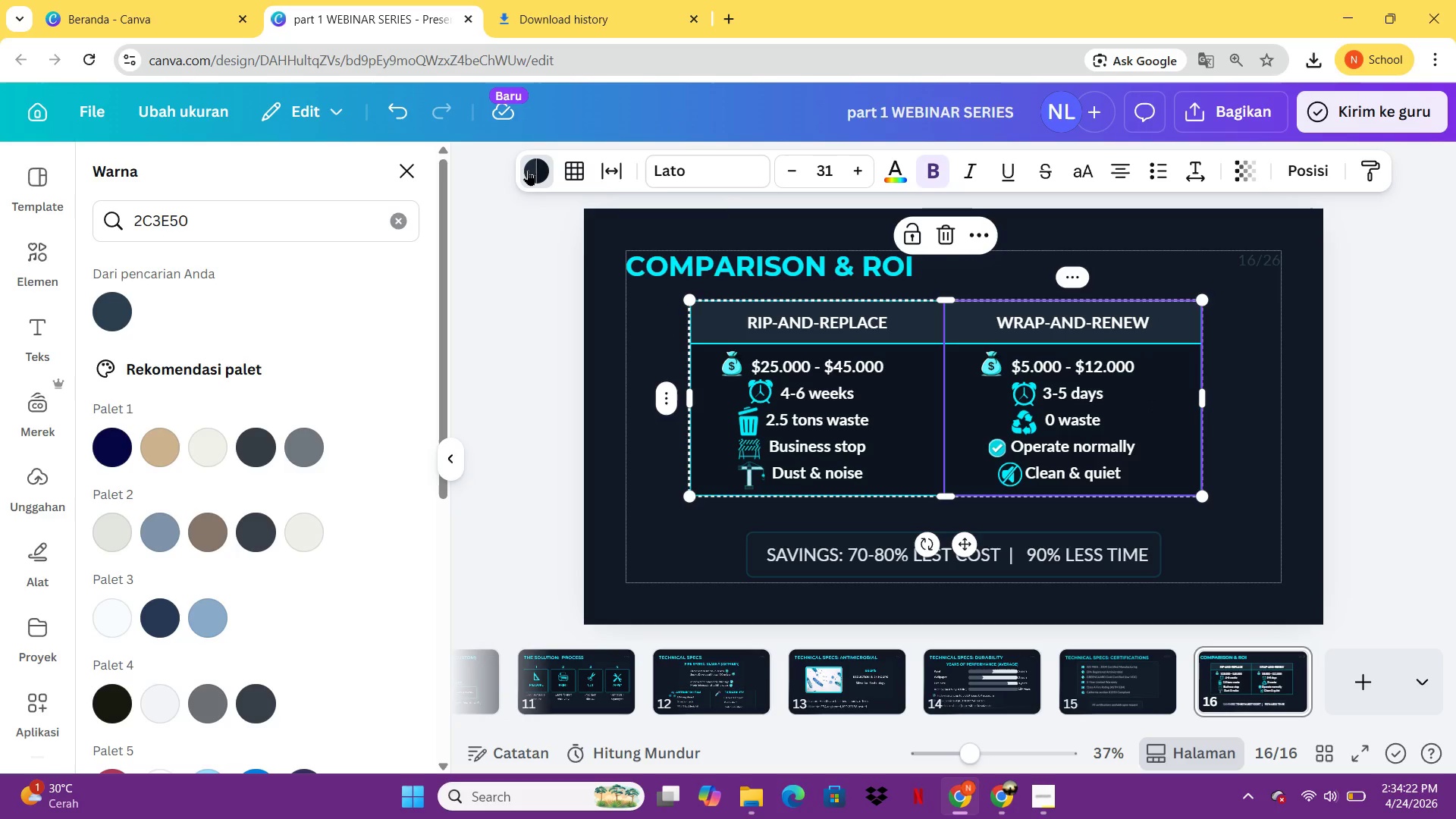 
left_click([528, 170])
 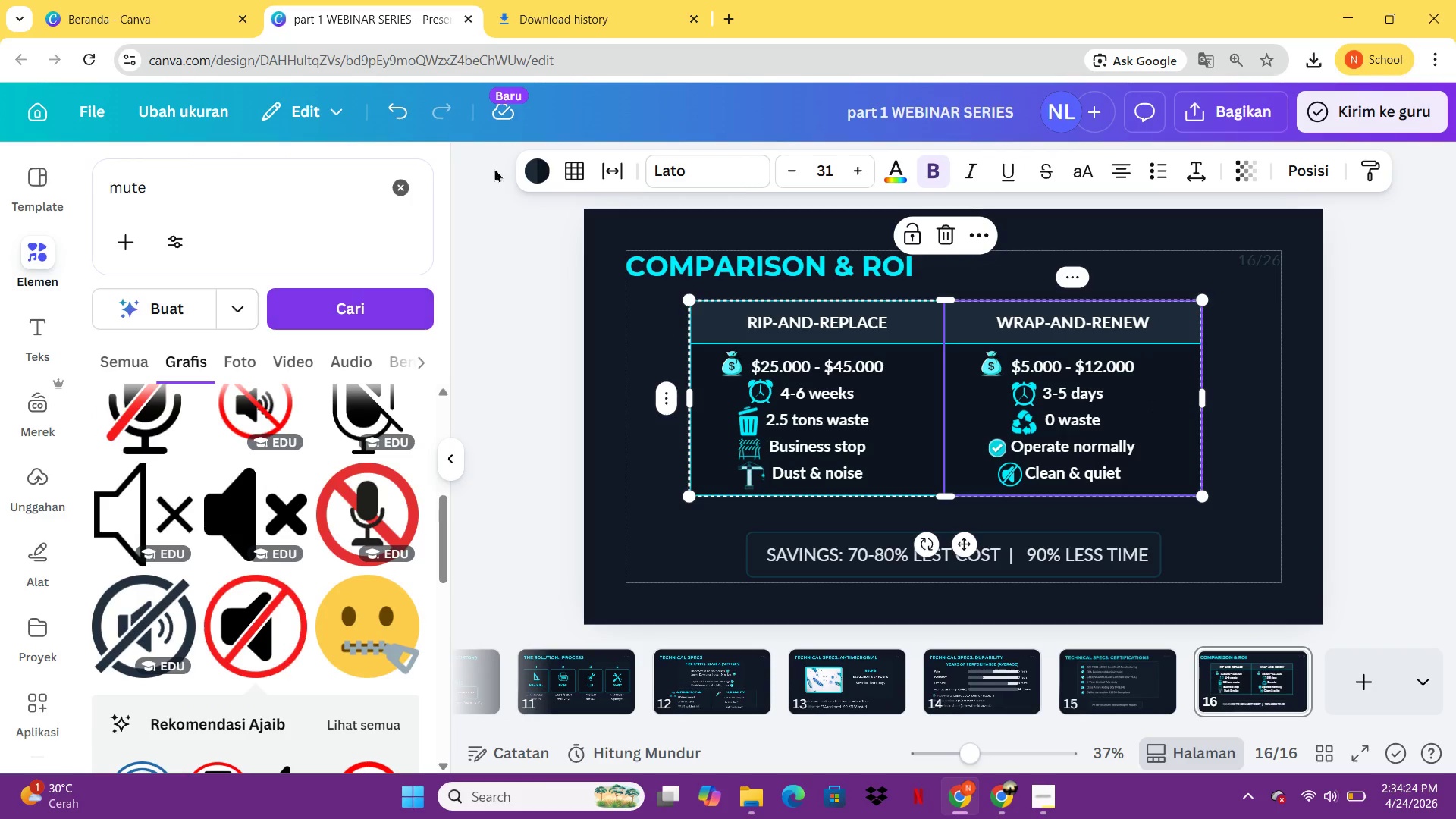 
left_click([531, 175])
 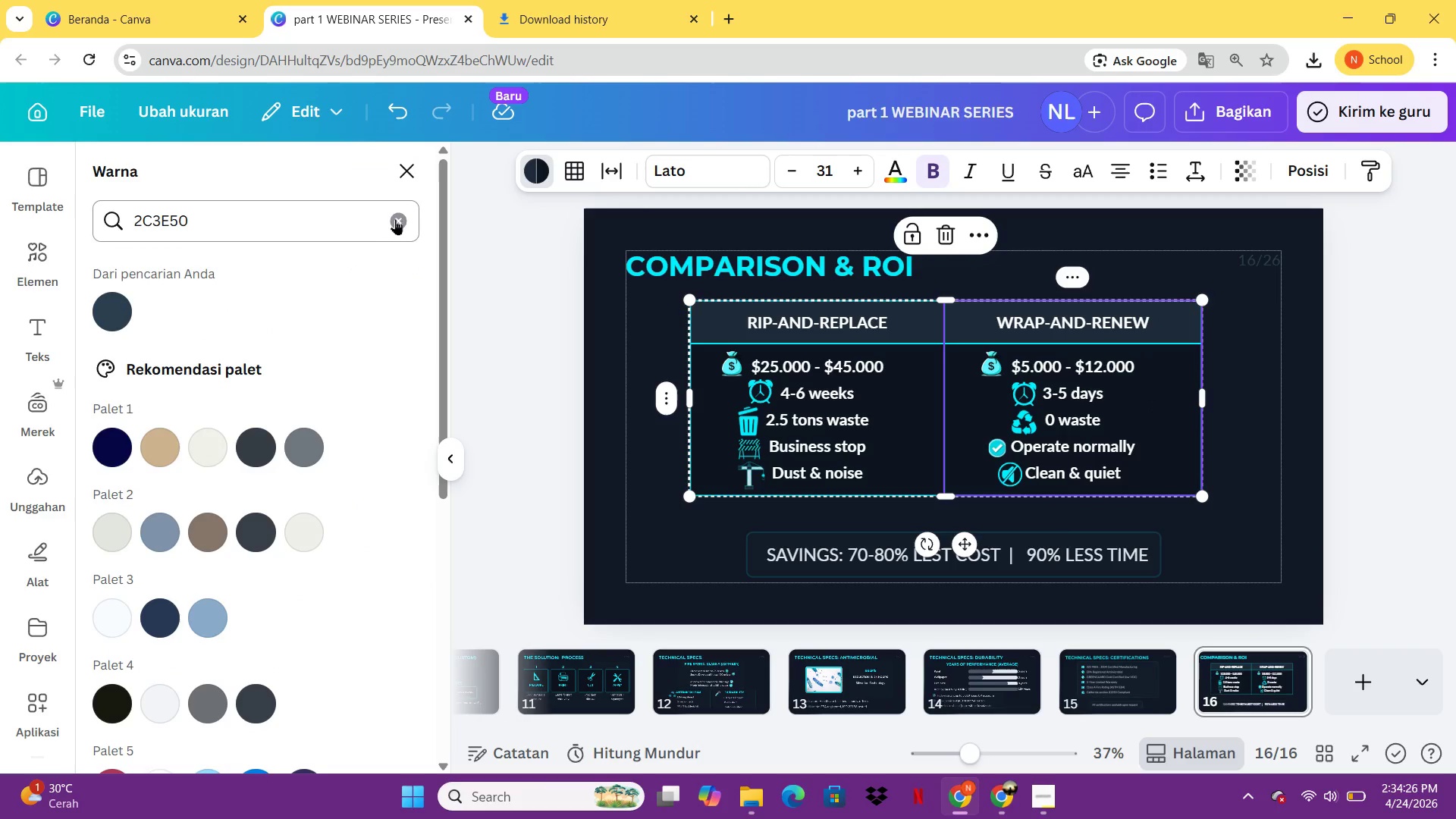 
left_click([403, 218])
 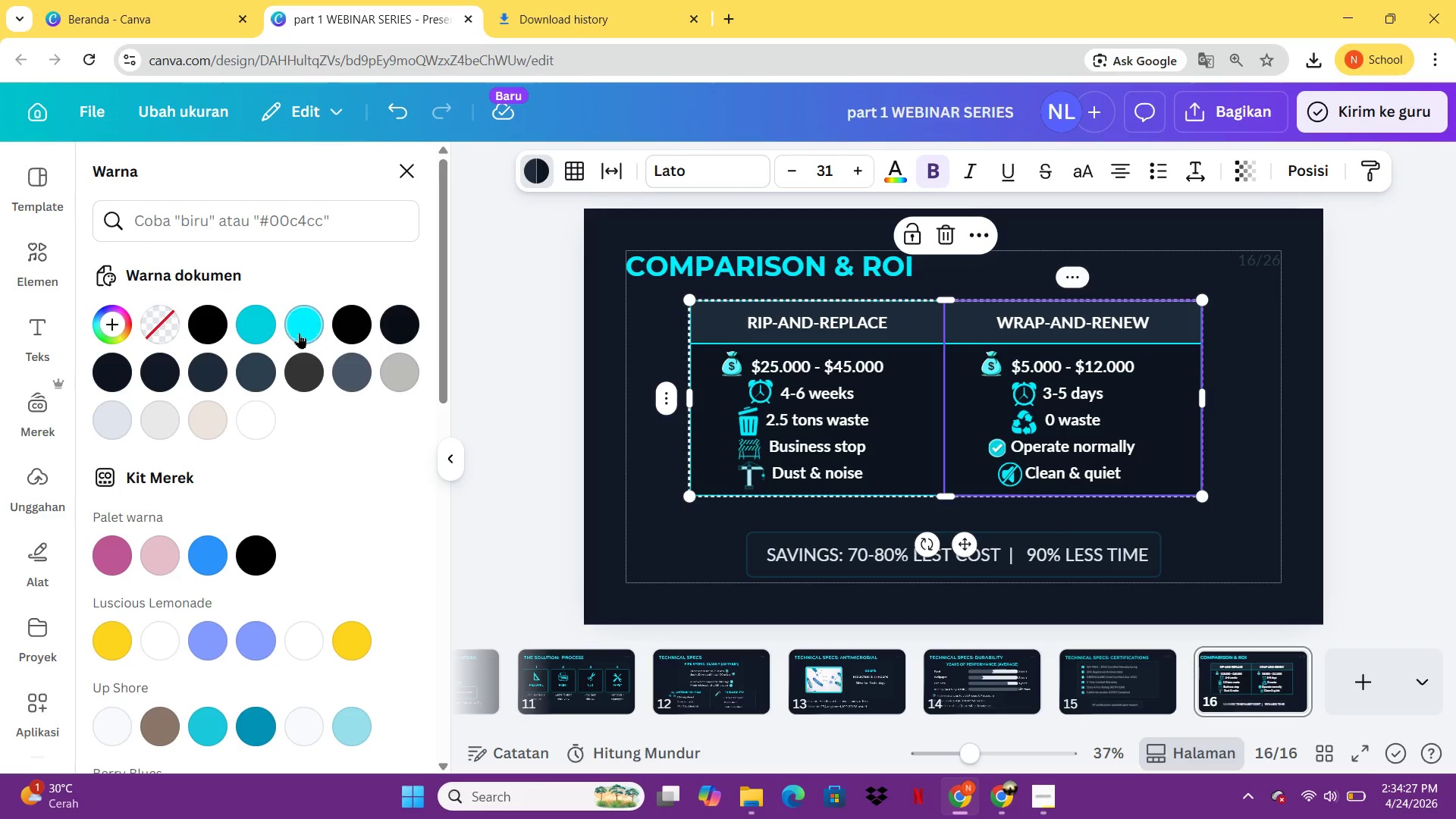 
left_click([299, 333])
 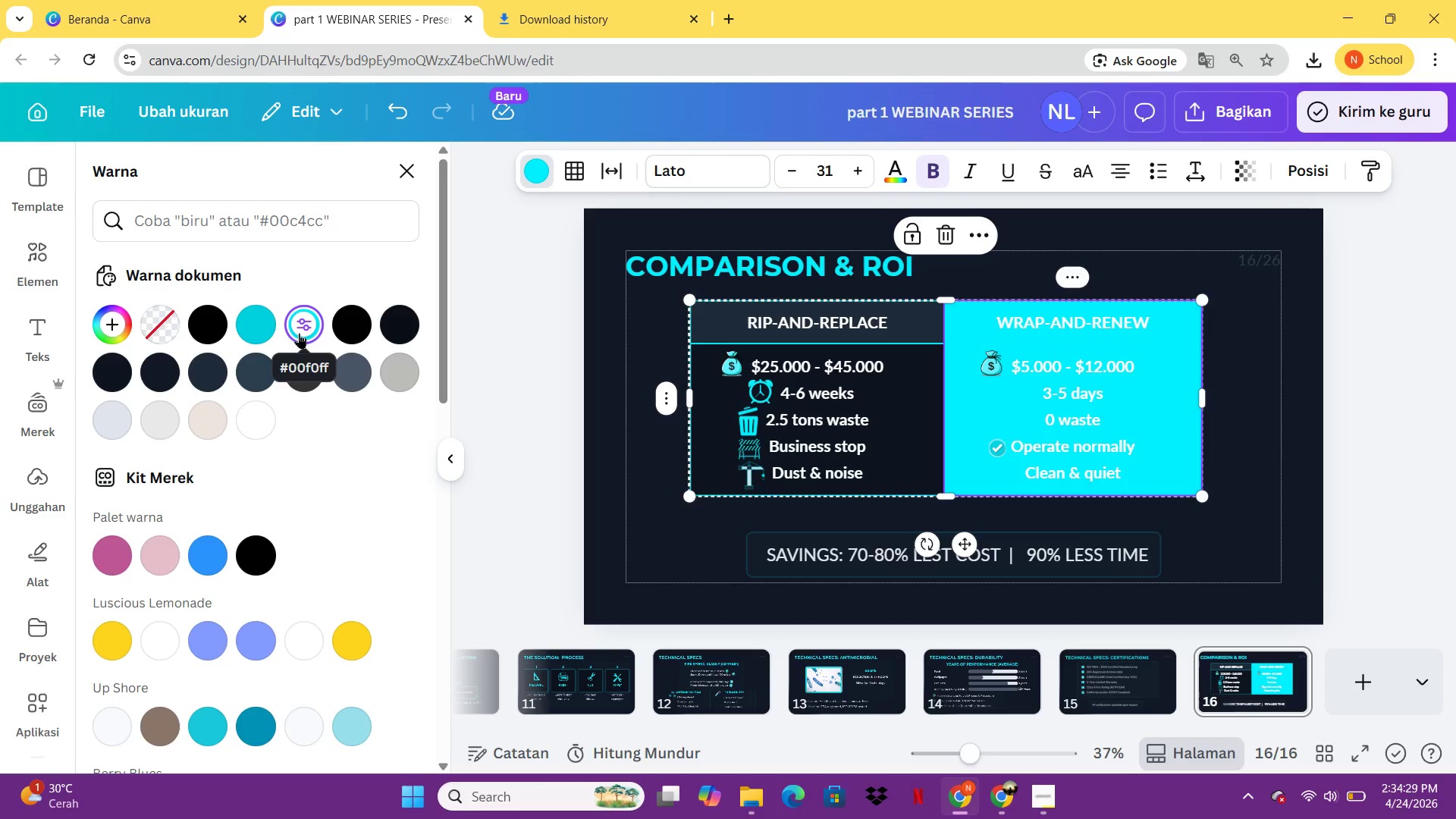 
key(Control+Z)
 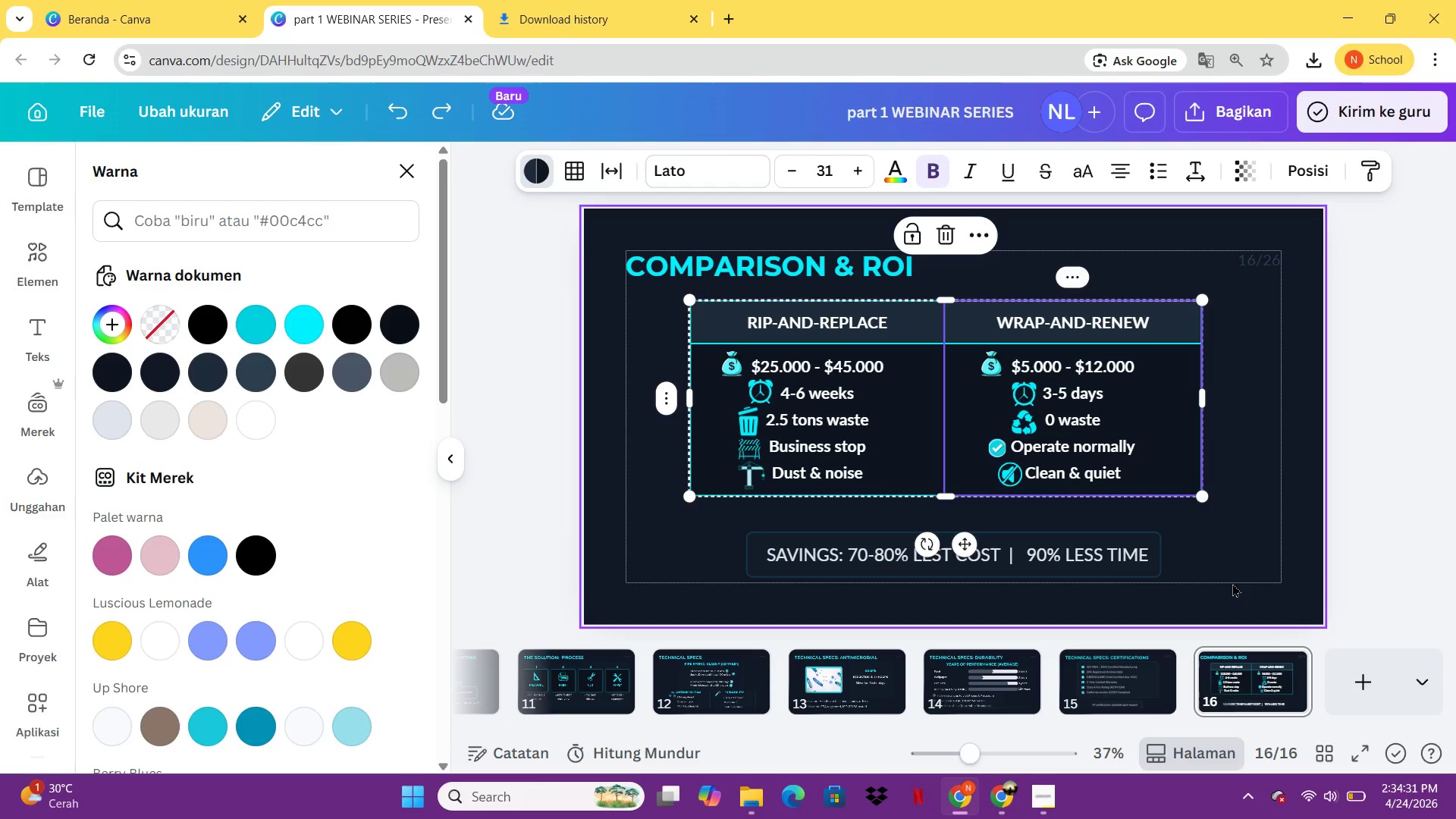 
mouse_move([1271, 672])
 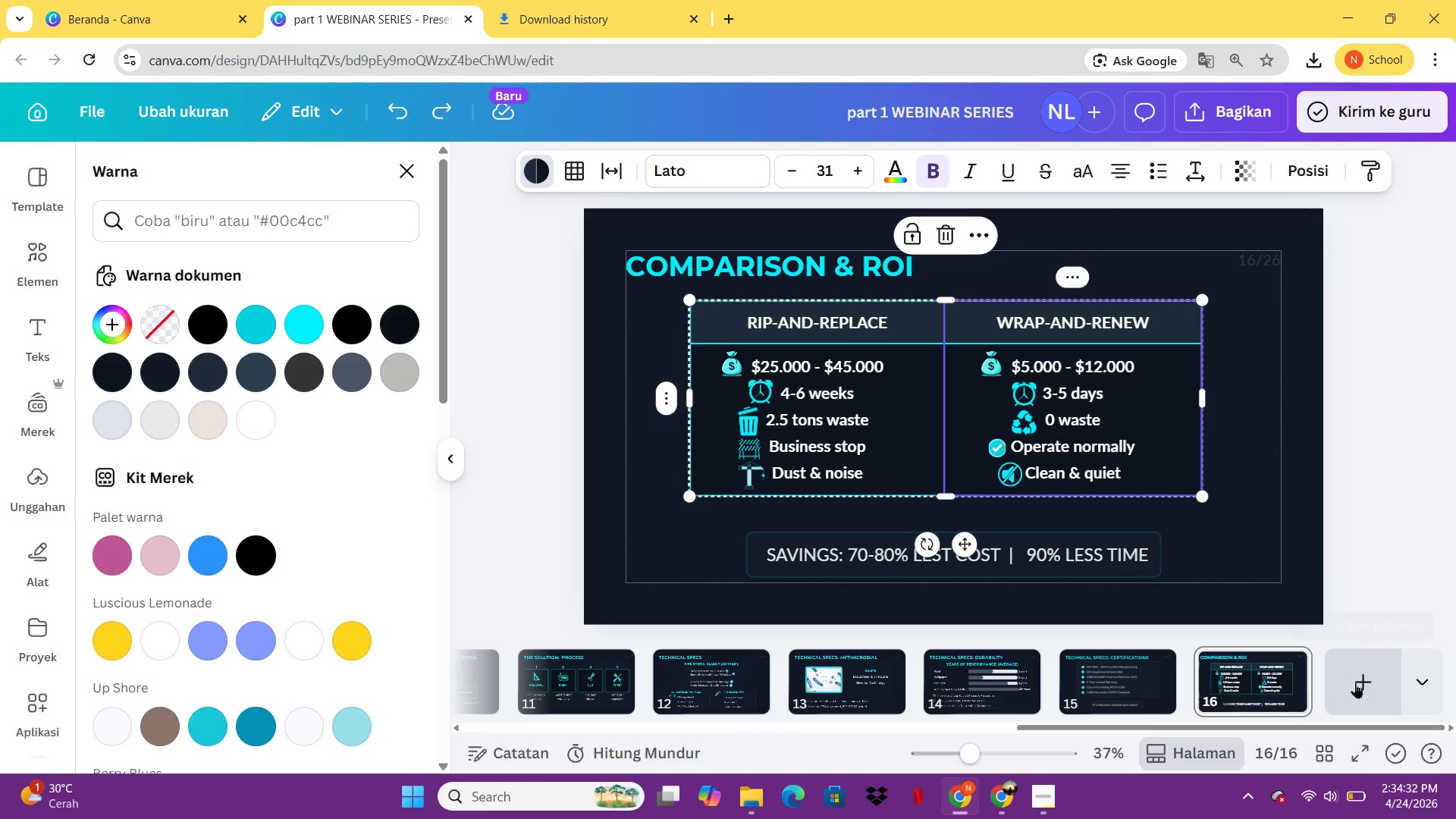 
left_click([1355, 682])
 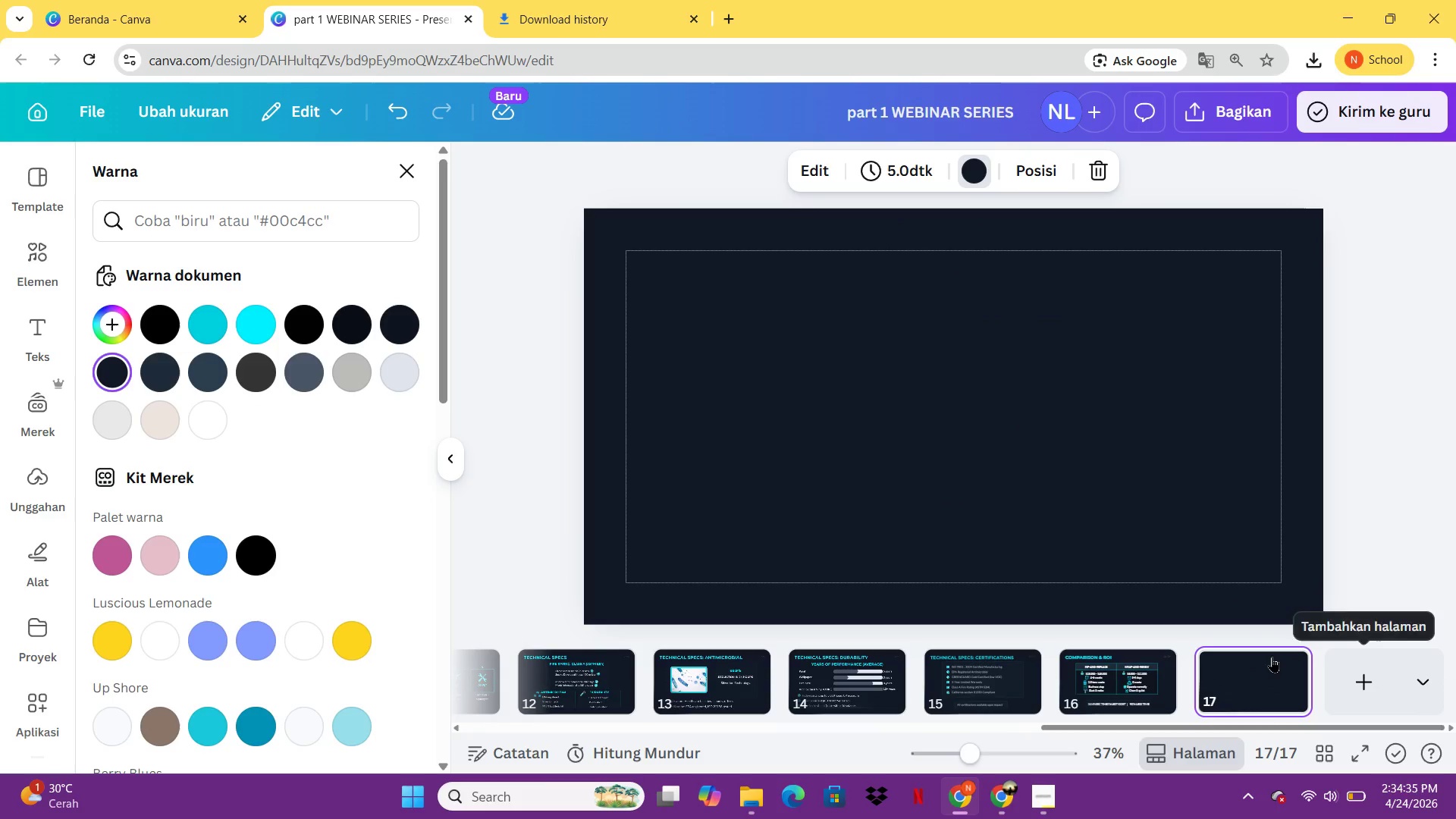 
left_click([1114, 675])
 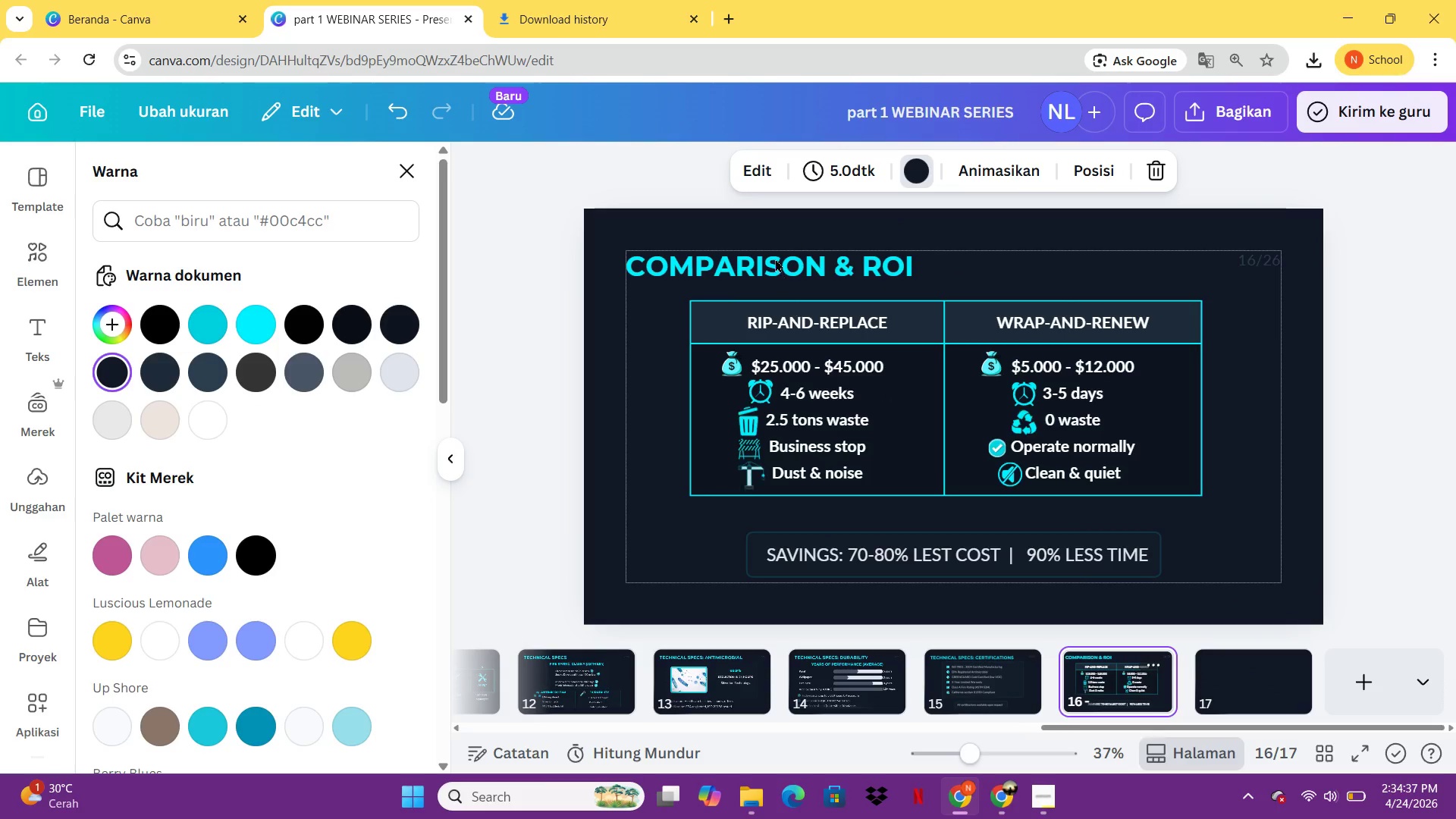 
left_click([773, 256])
 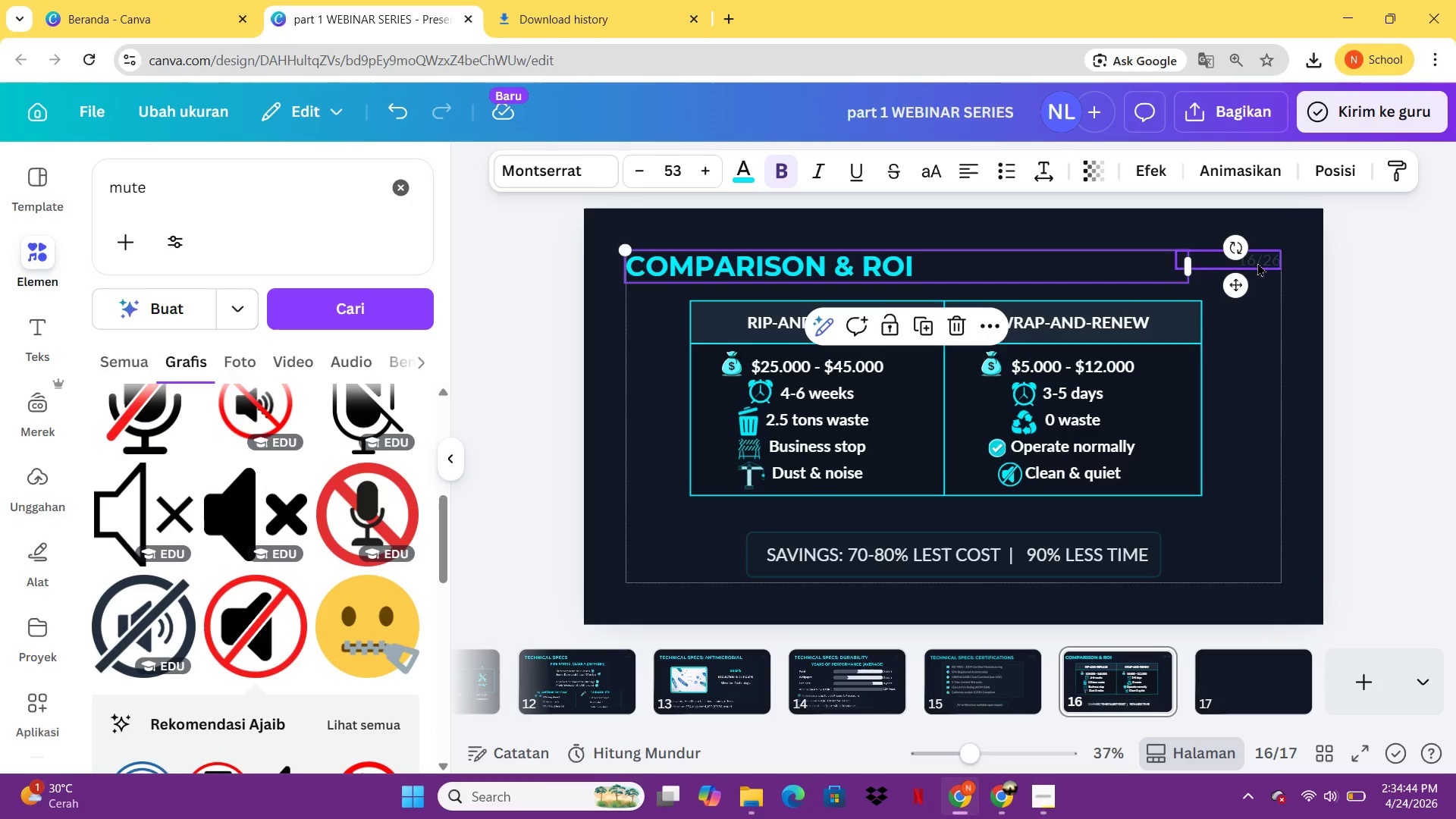 
wait(11.7)
 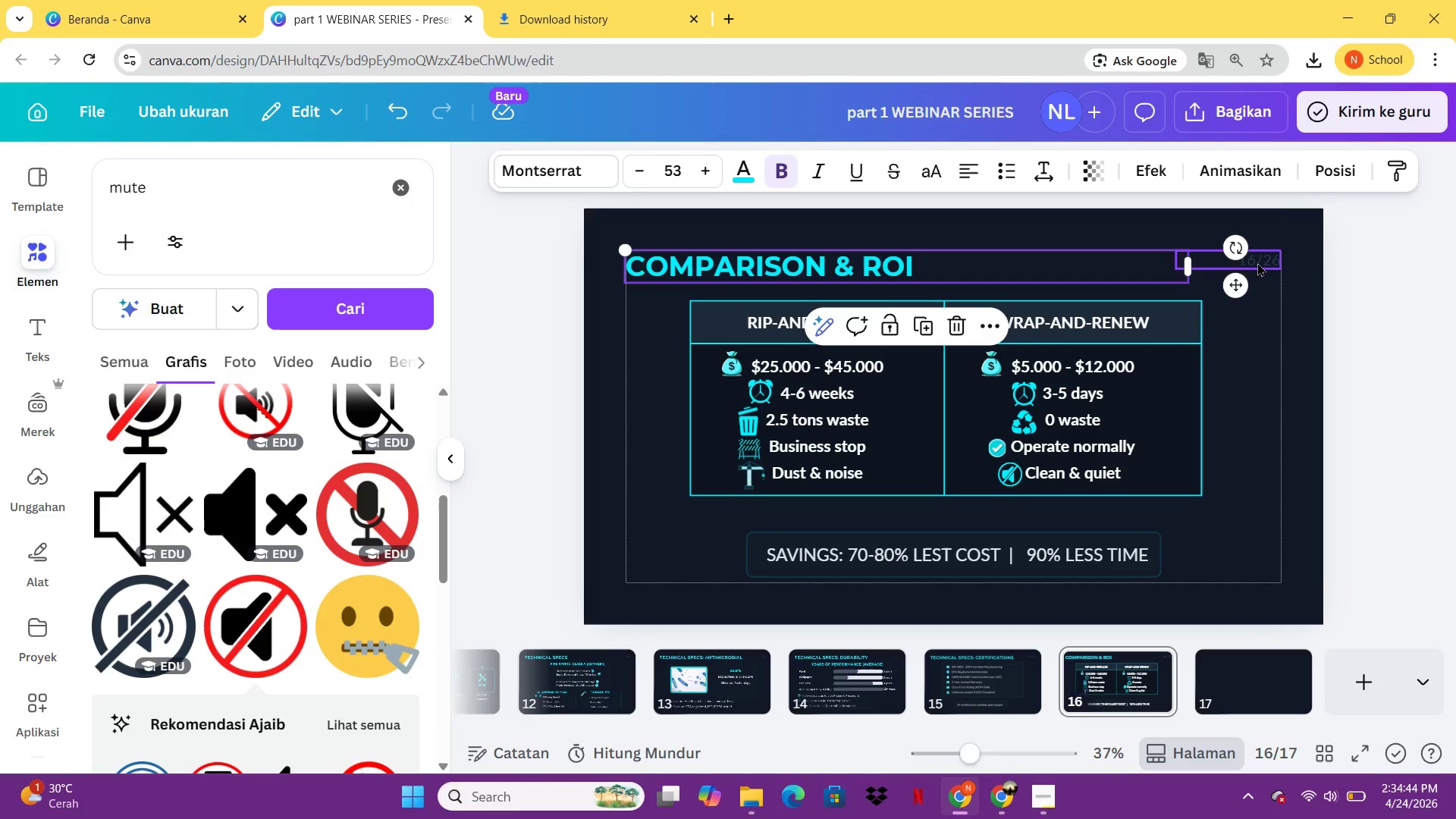 
left_click([1257, 266])
 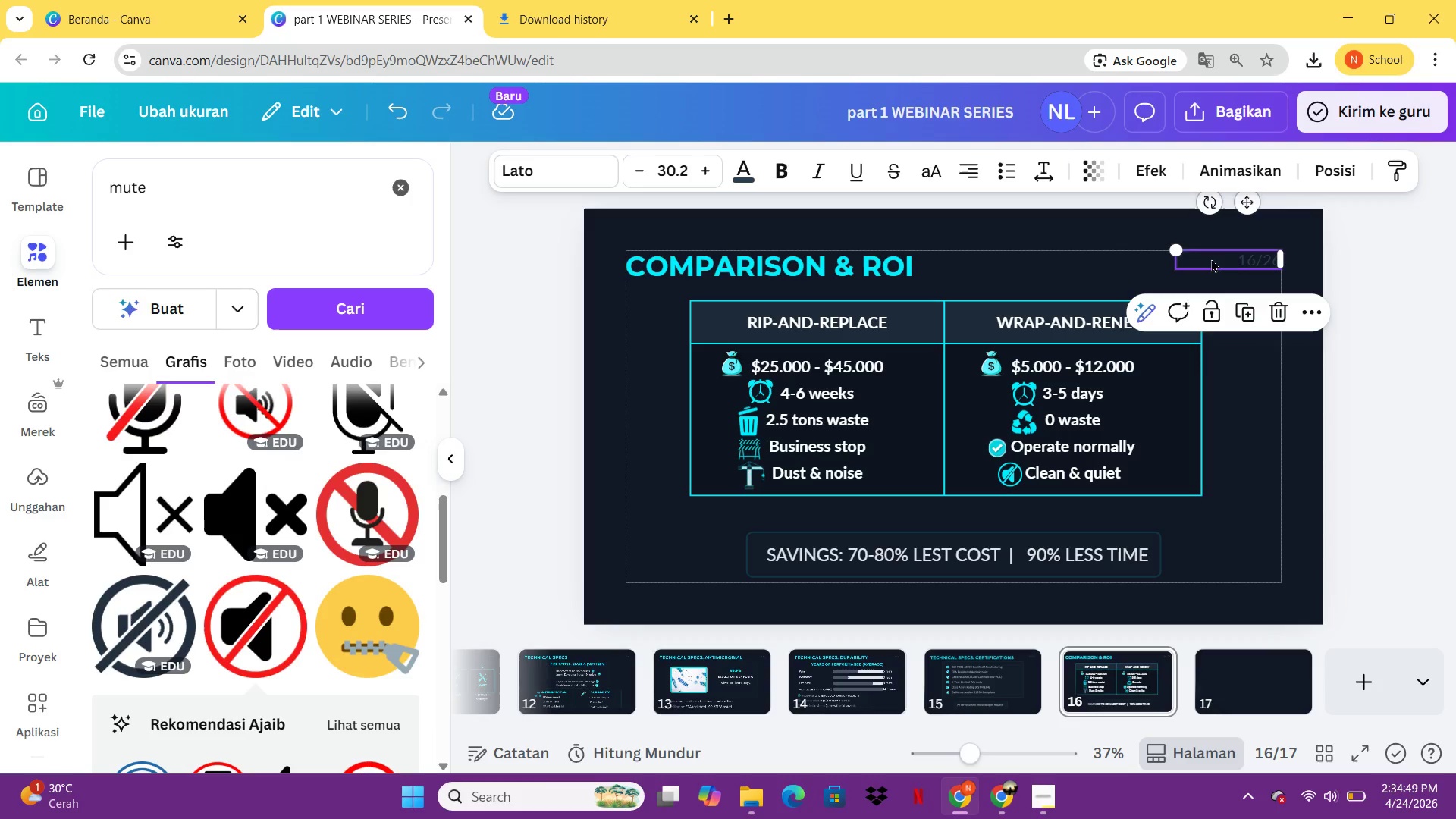 
hold_key(key=ShiftLeft, duration=1.08)
left_click([882, 262])
 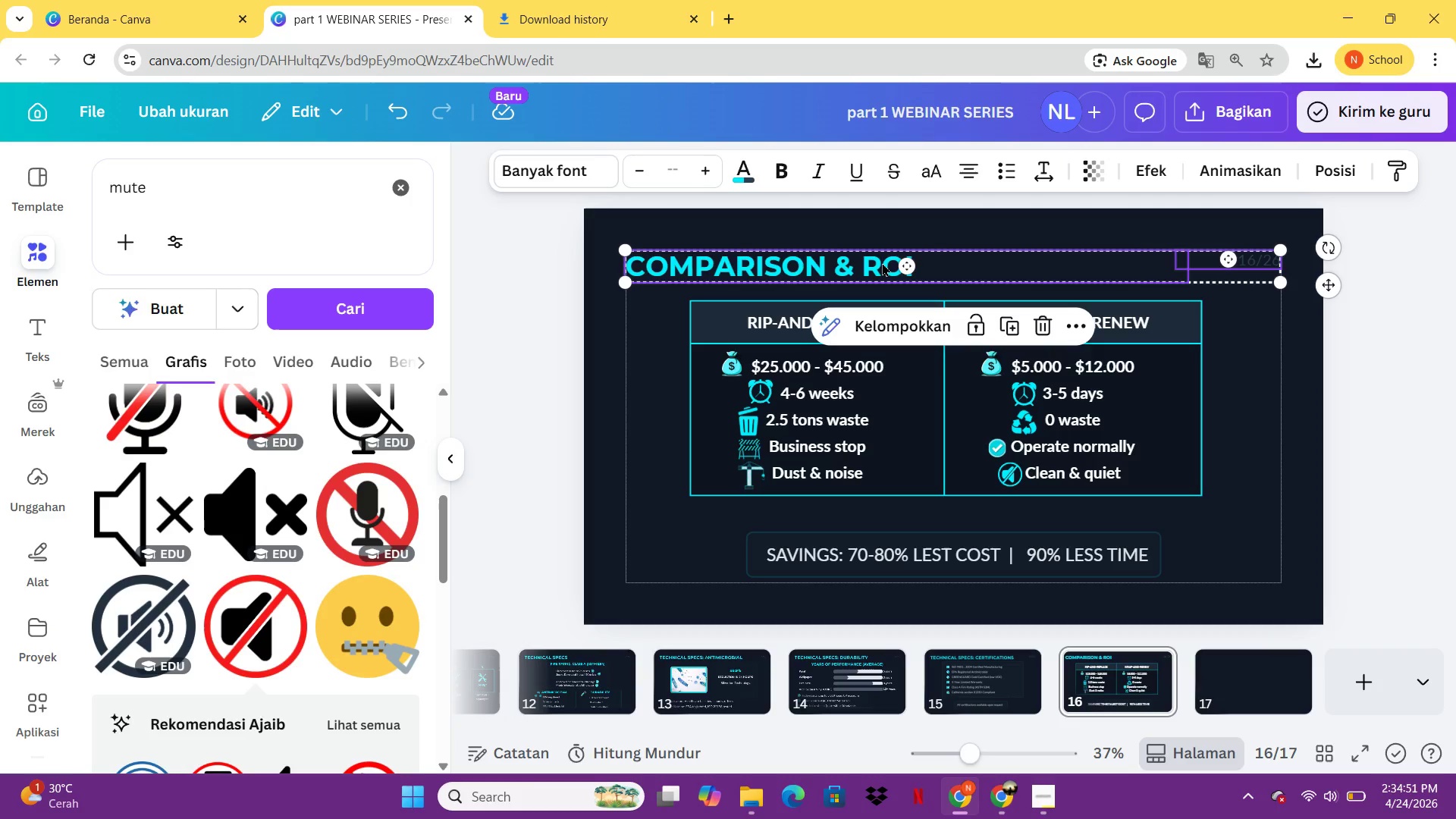 
key(Control+ControlLeft)
 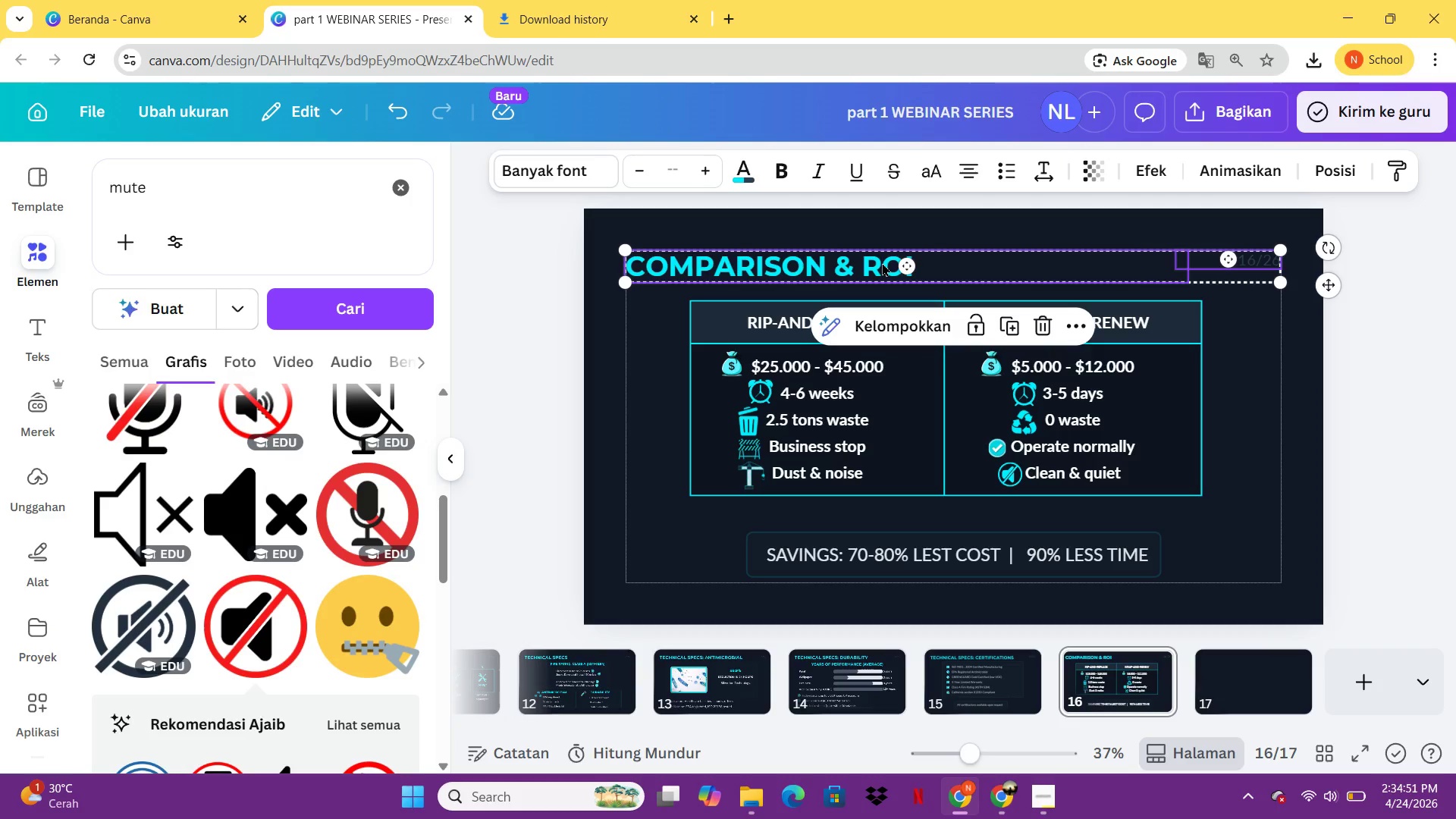 
key(Control+C)
 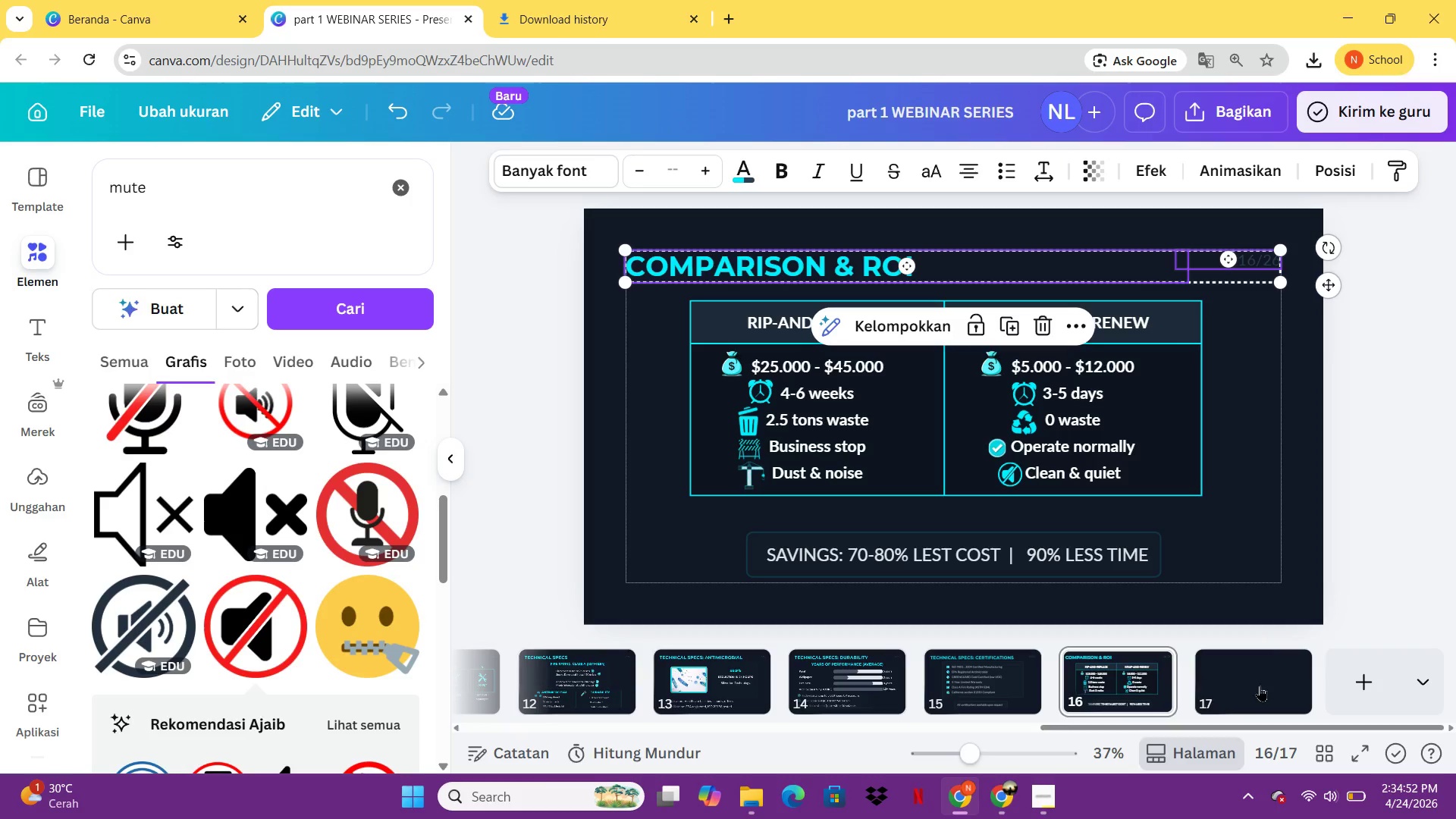 
left_click([1260, 686])
 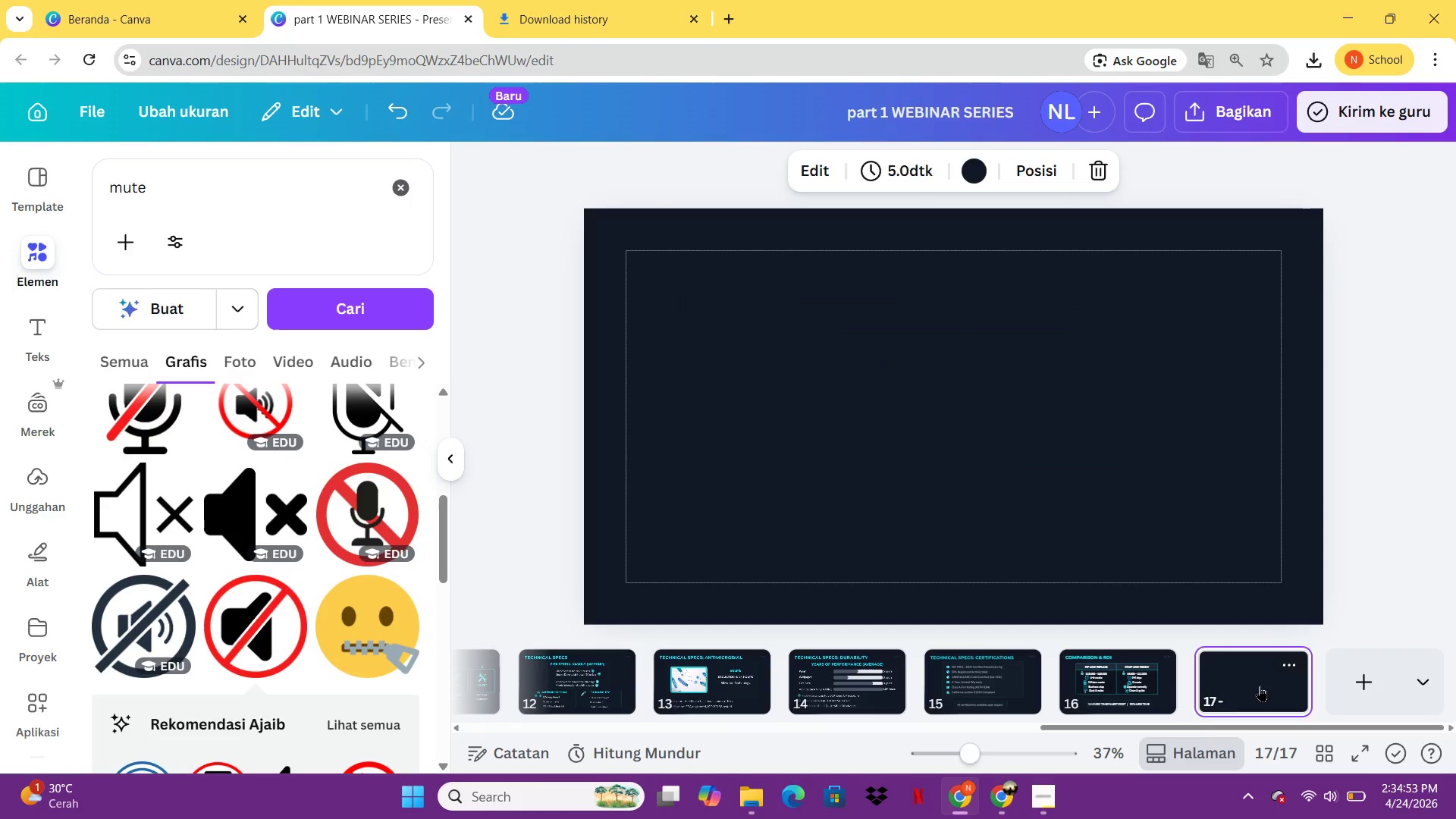 
key(Control+ControlLeft)
 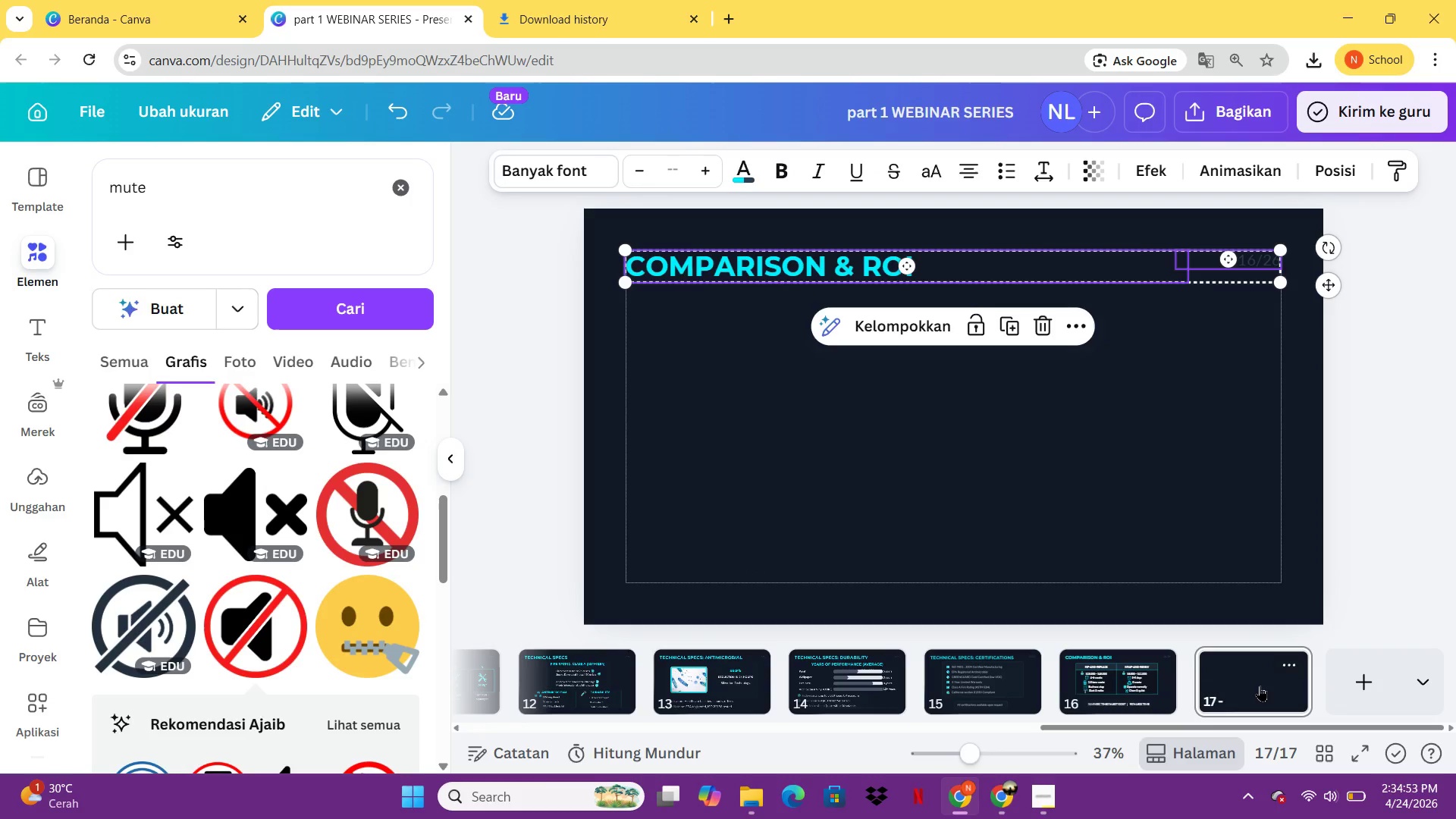 
key(Control+V)
 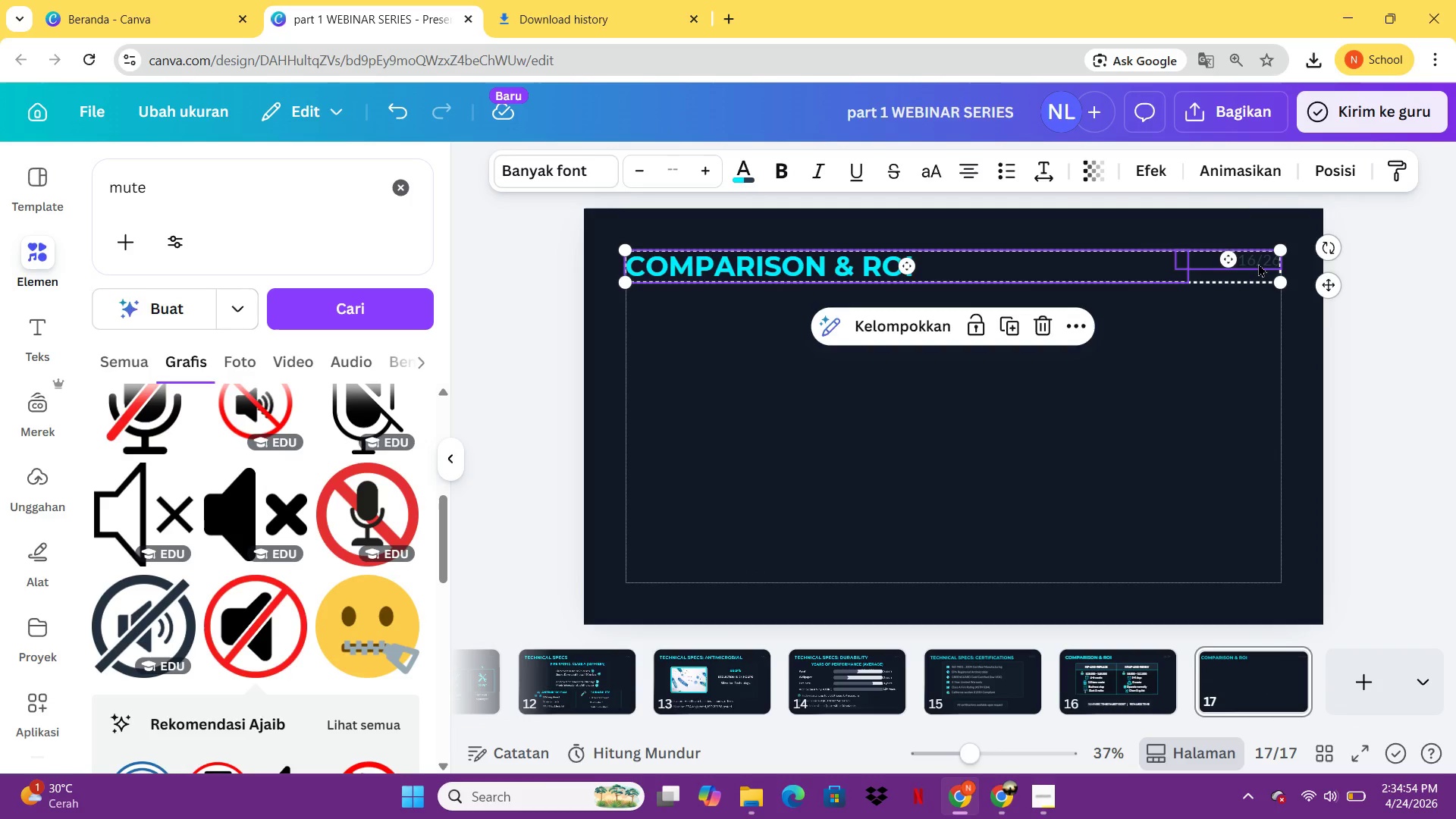 
double_click([1258, 263])
 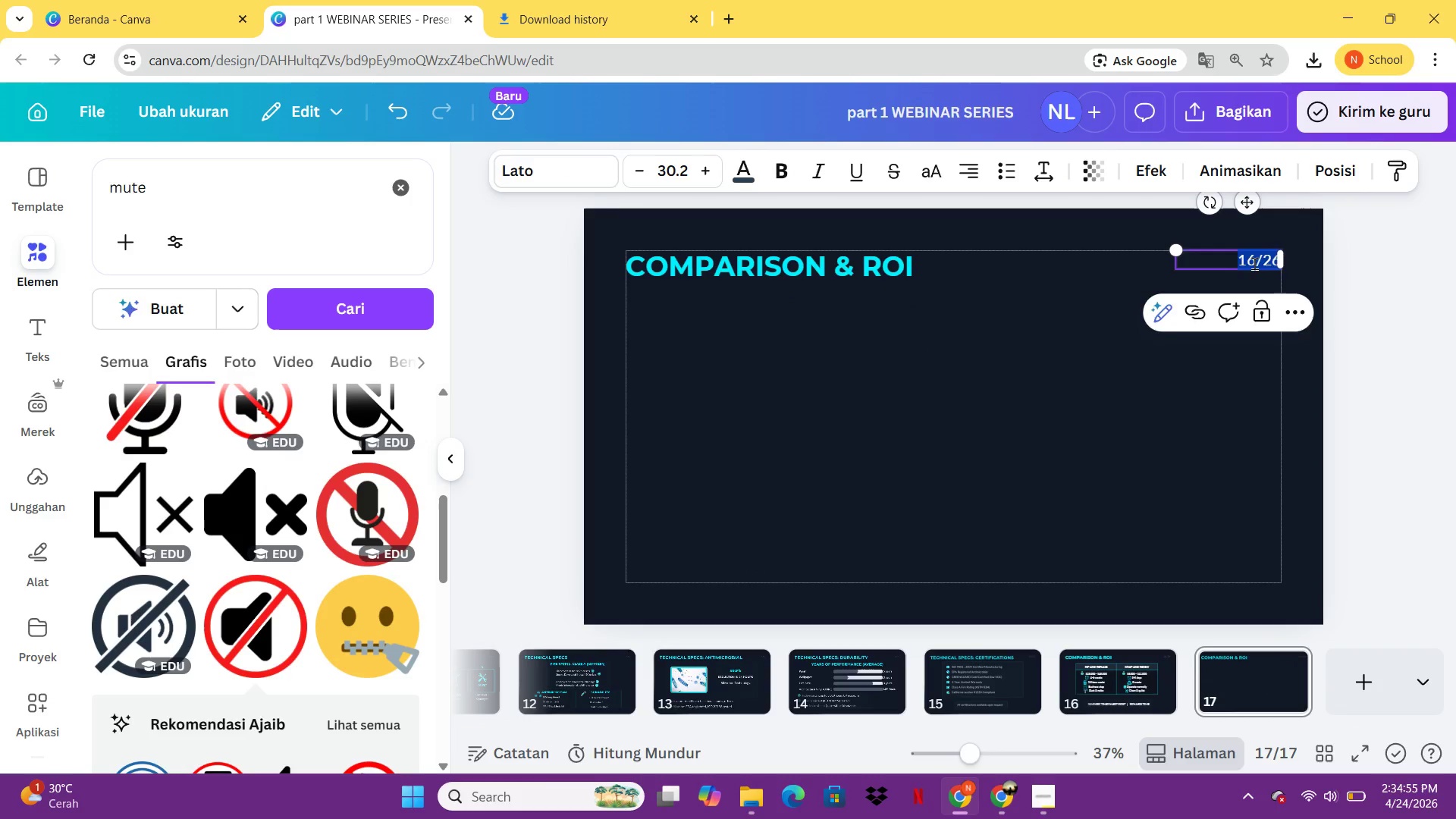 
left_click([1254, 263])
 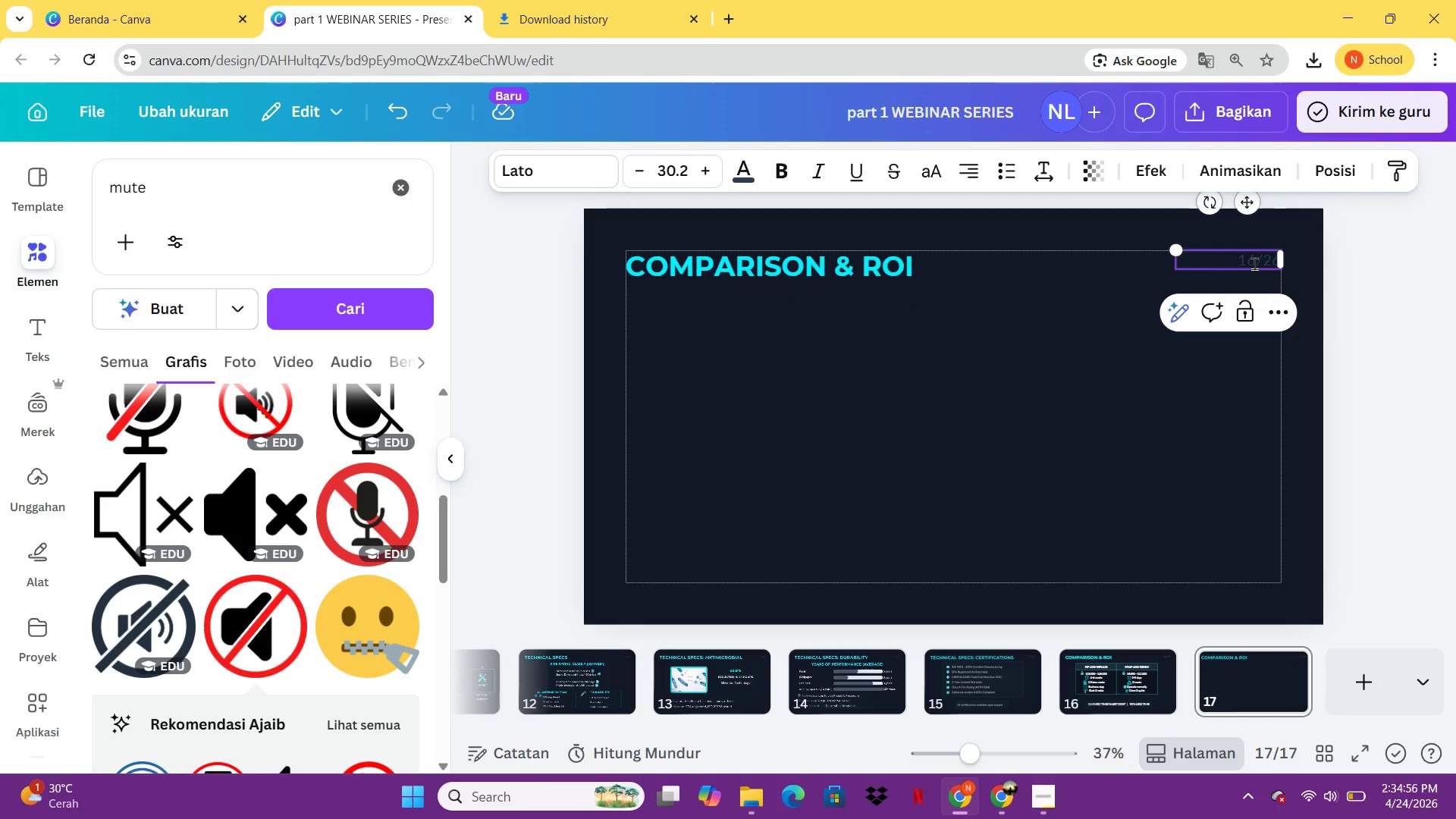 
key(Control+Backspace)
 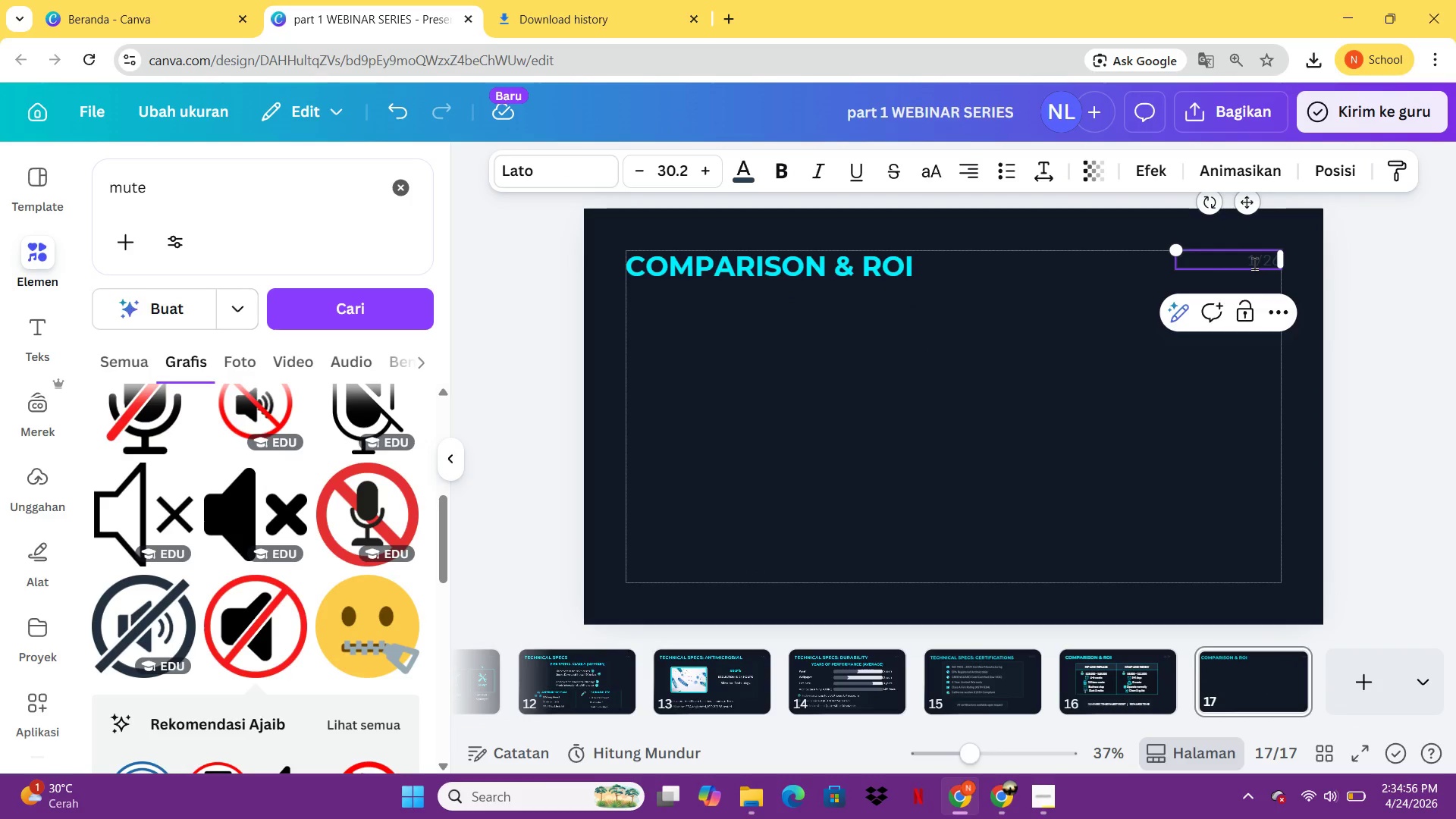 
key(7)
 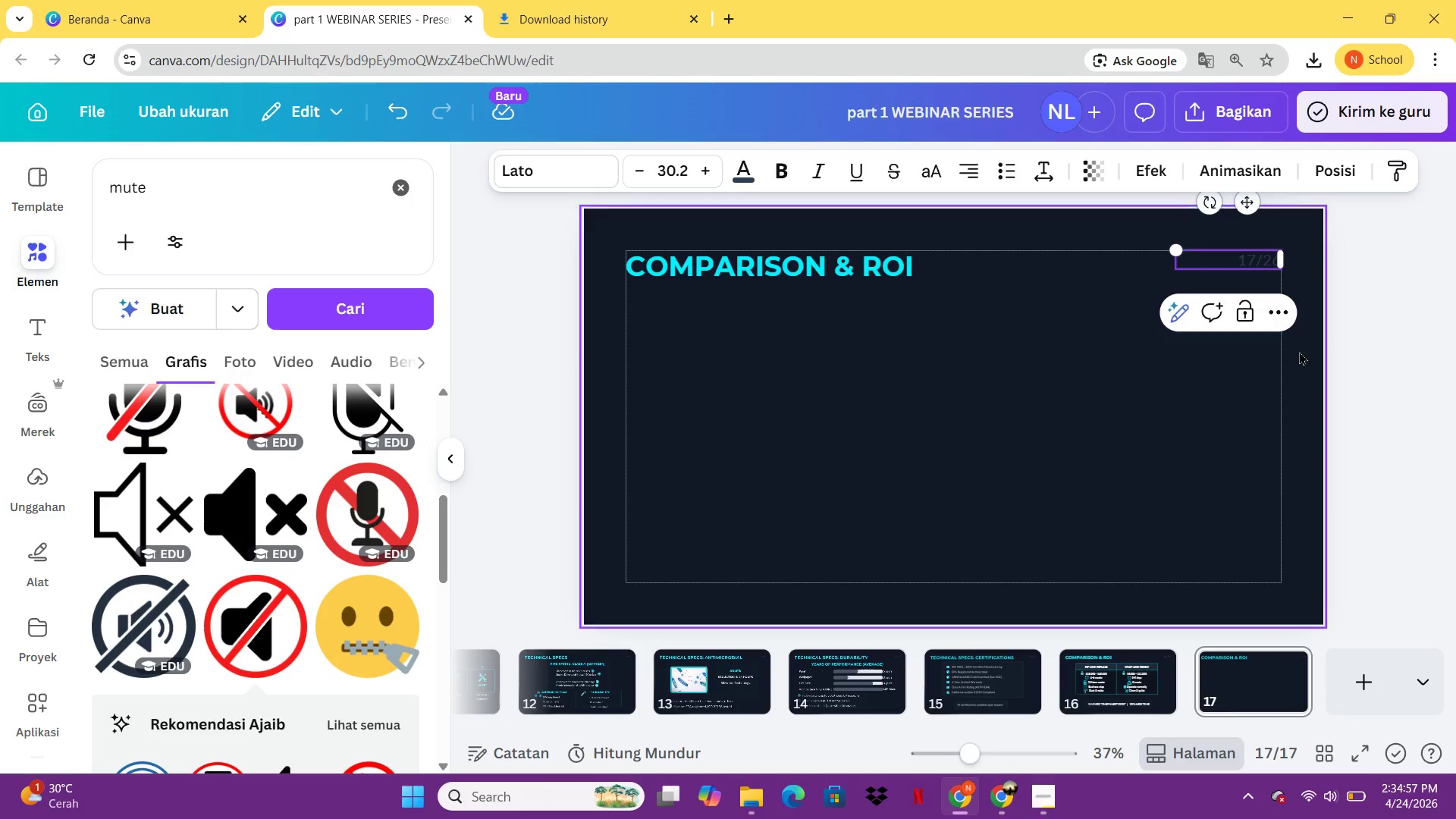 
left_click([1307, 403])
 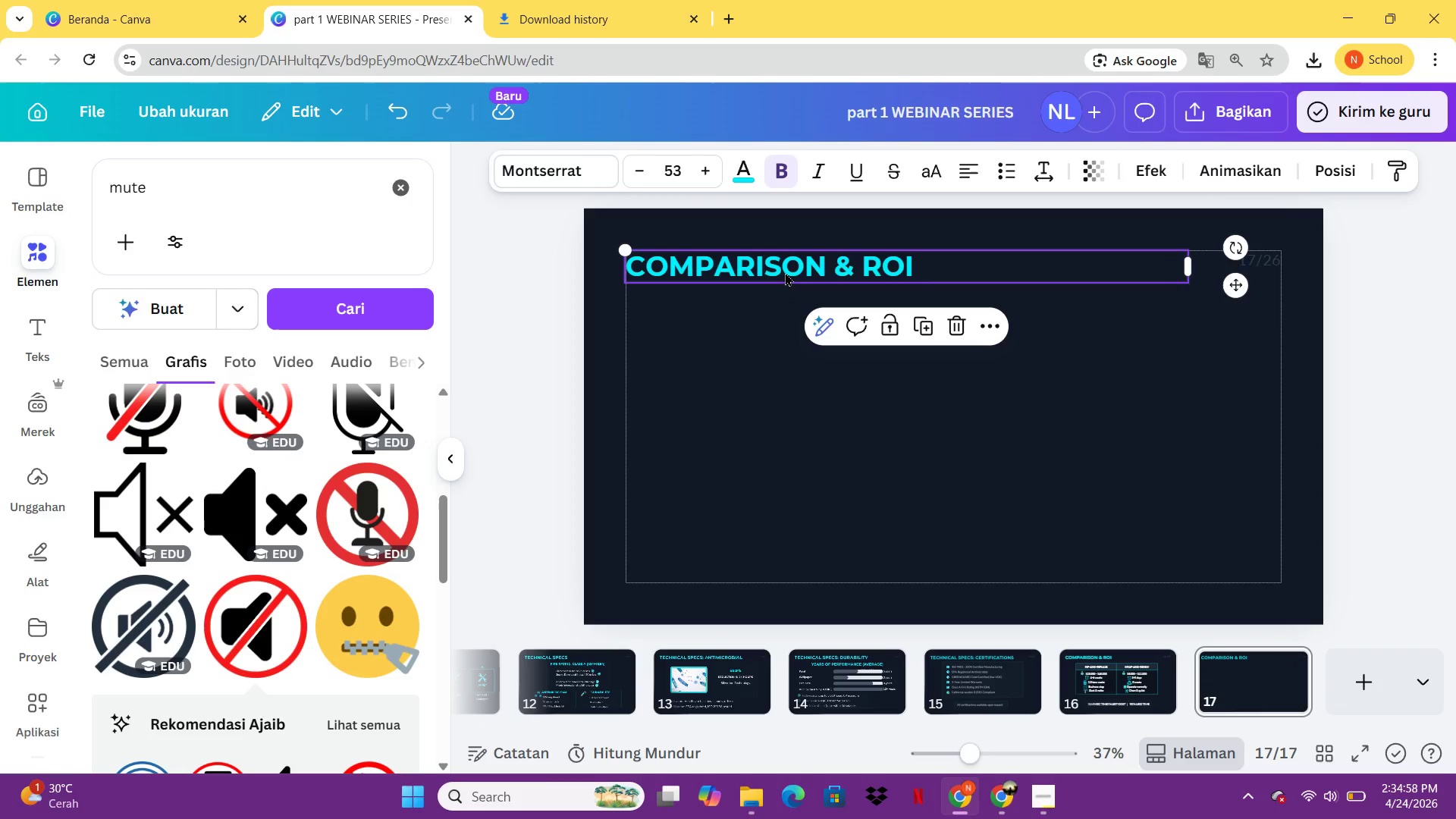 
double_click([785, 272])
 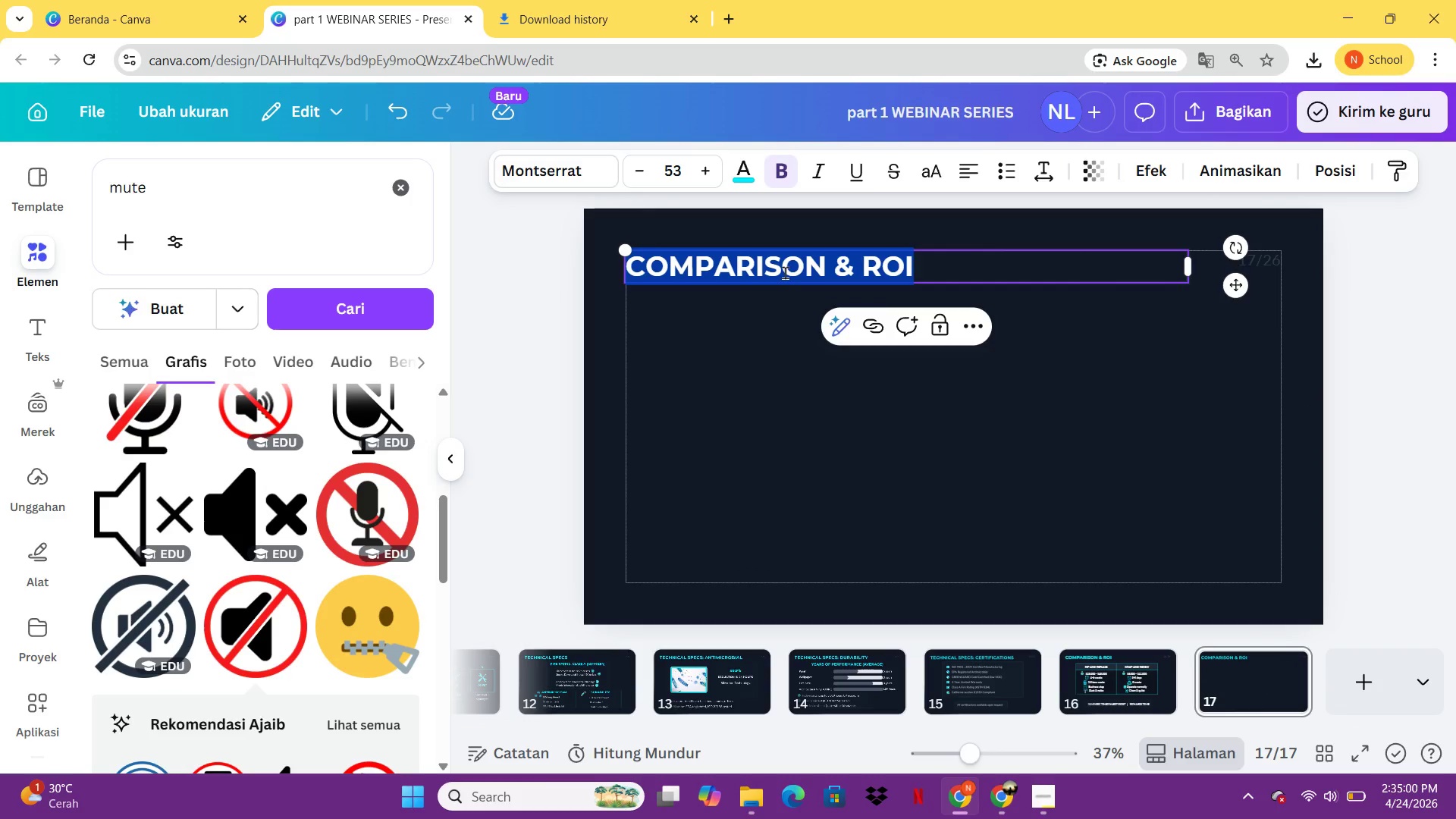 
type(ROI: 5-YEAR CUMULATIVE O)
key(Backspace)
type(COST)
 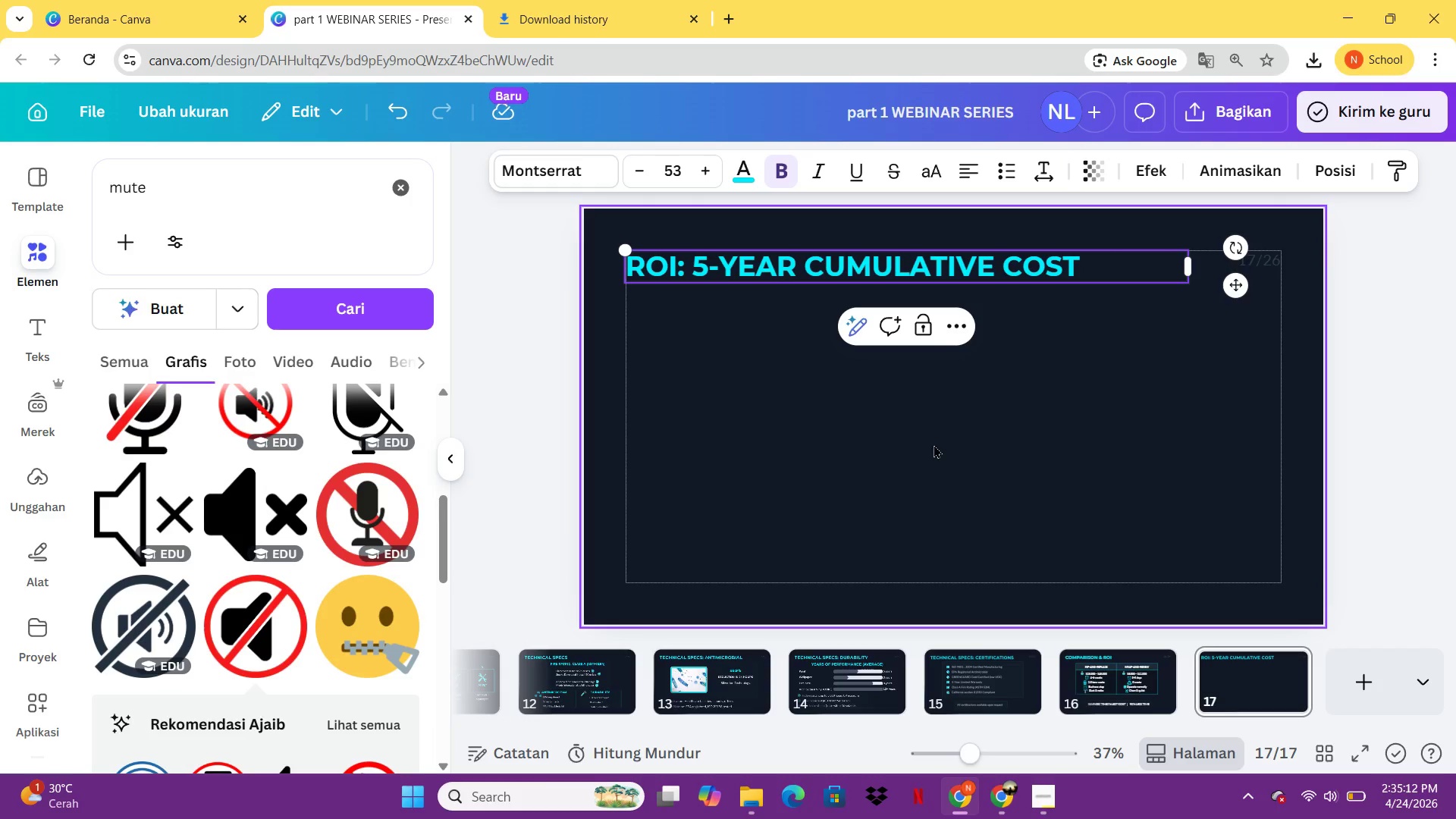 
left_click([934, 444])
 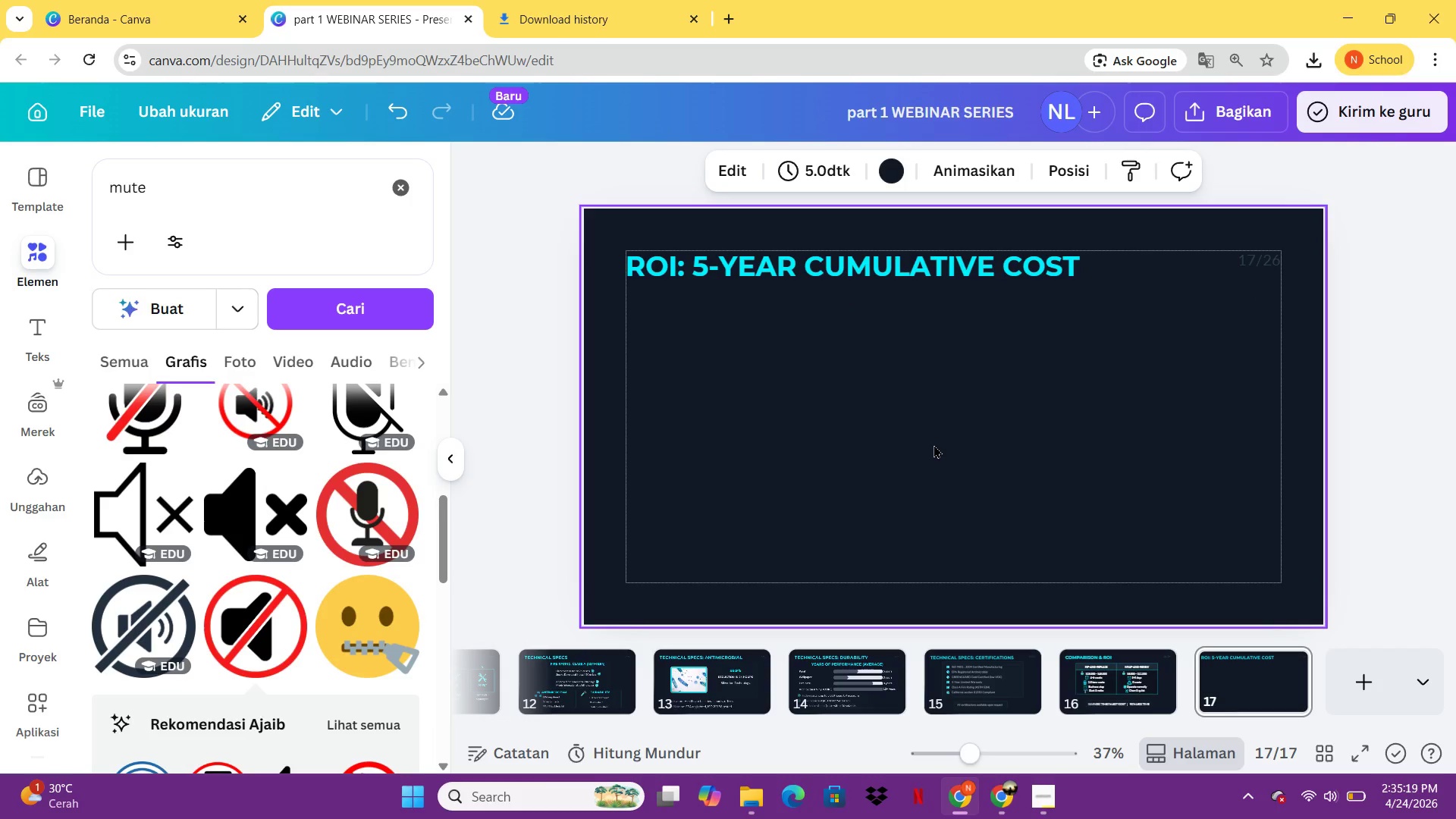 
wait(11.81)
 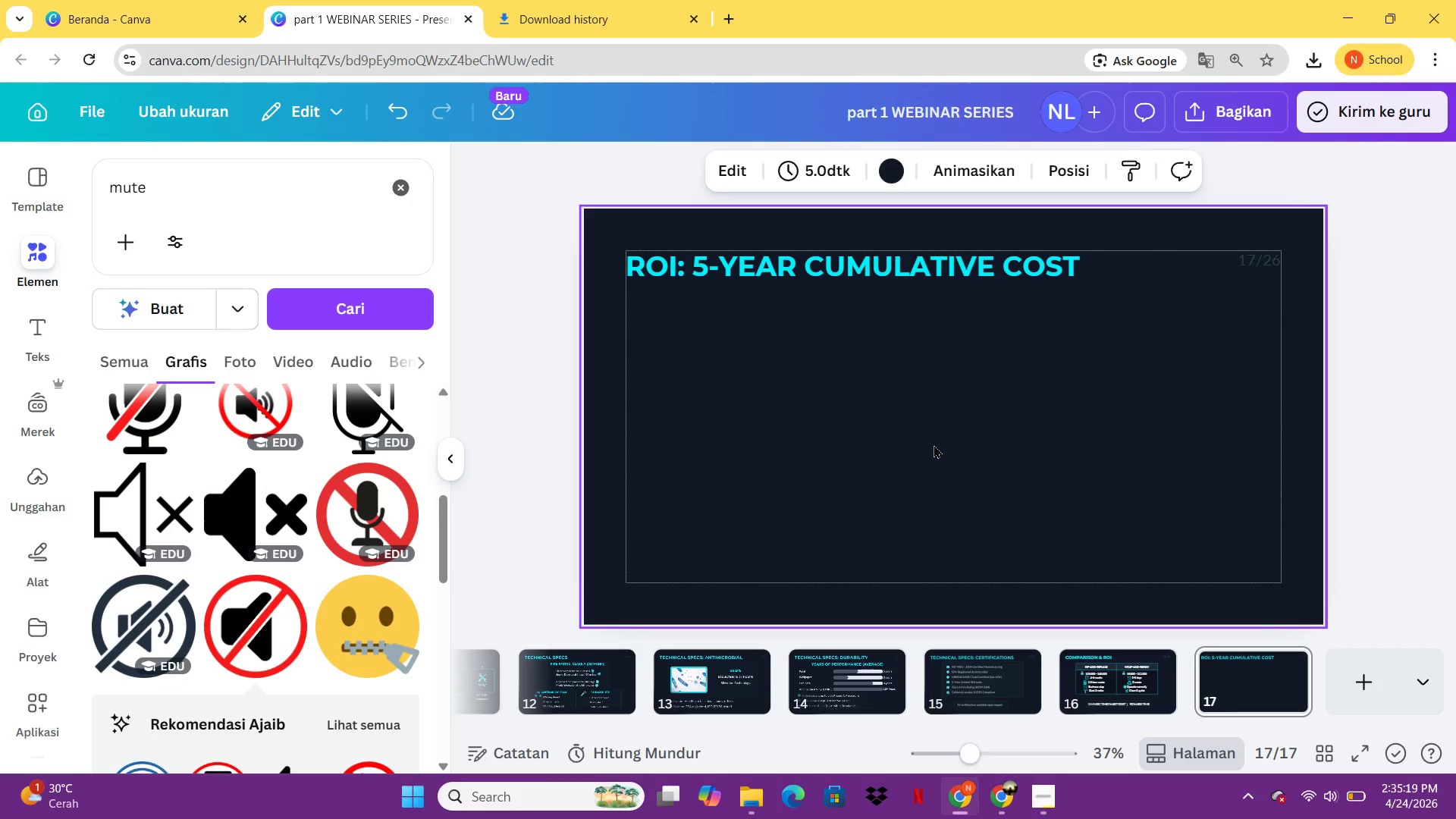 
left_click_drag(start_coordinate=[146, 193], to_coordinate=[89, 193])
 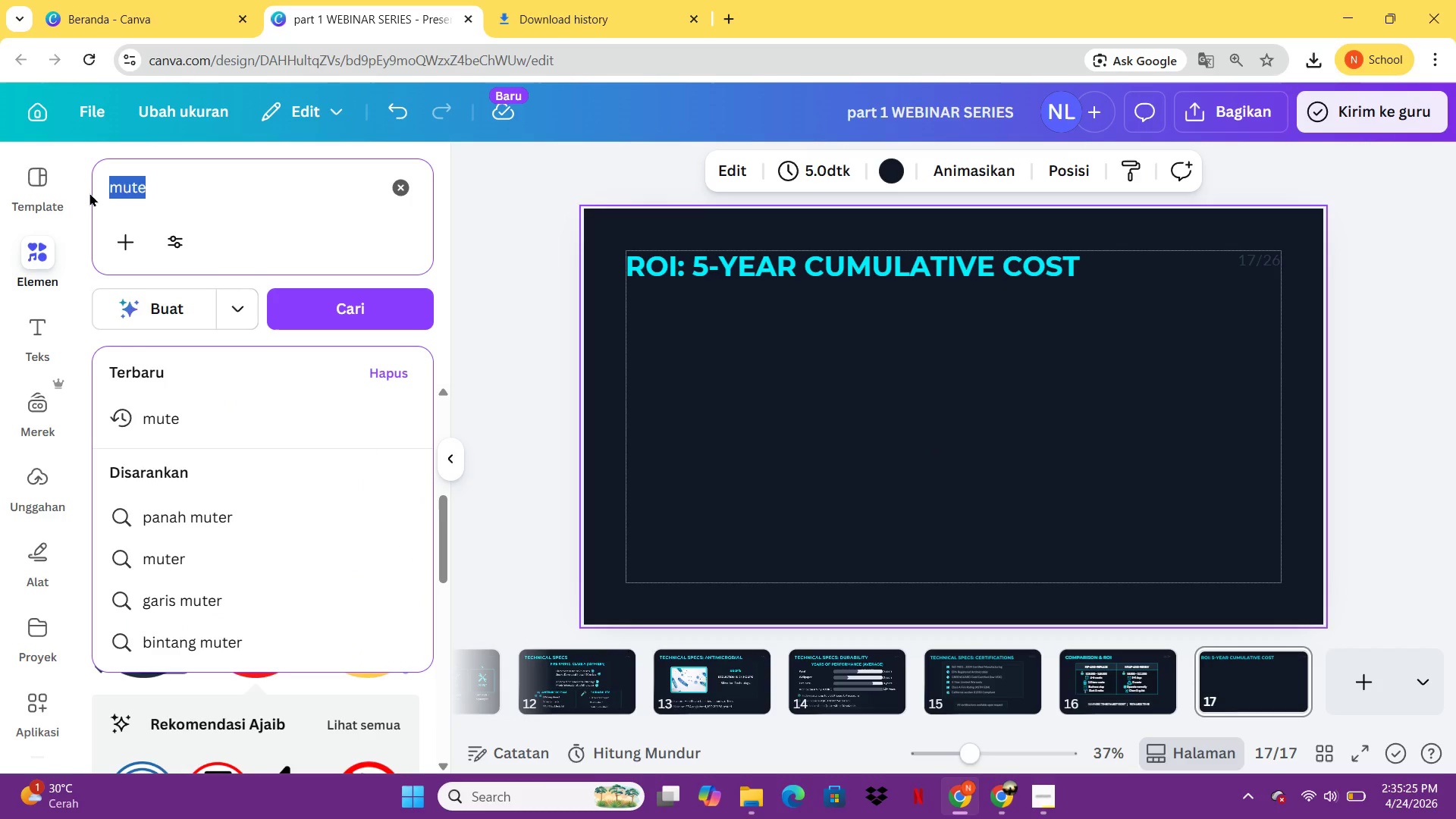 
type(BAR CHART)
 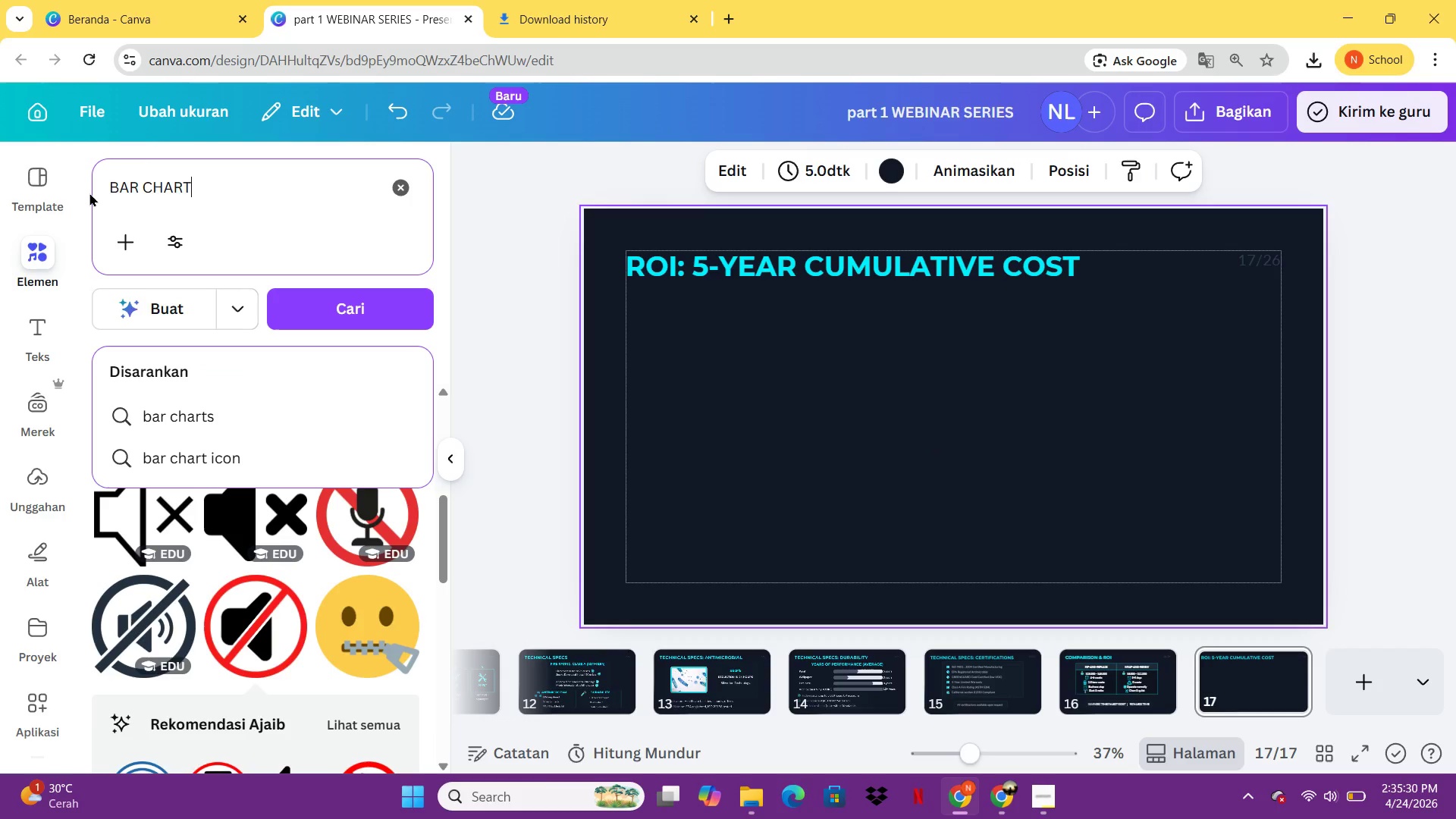 
key(Enter)
 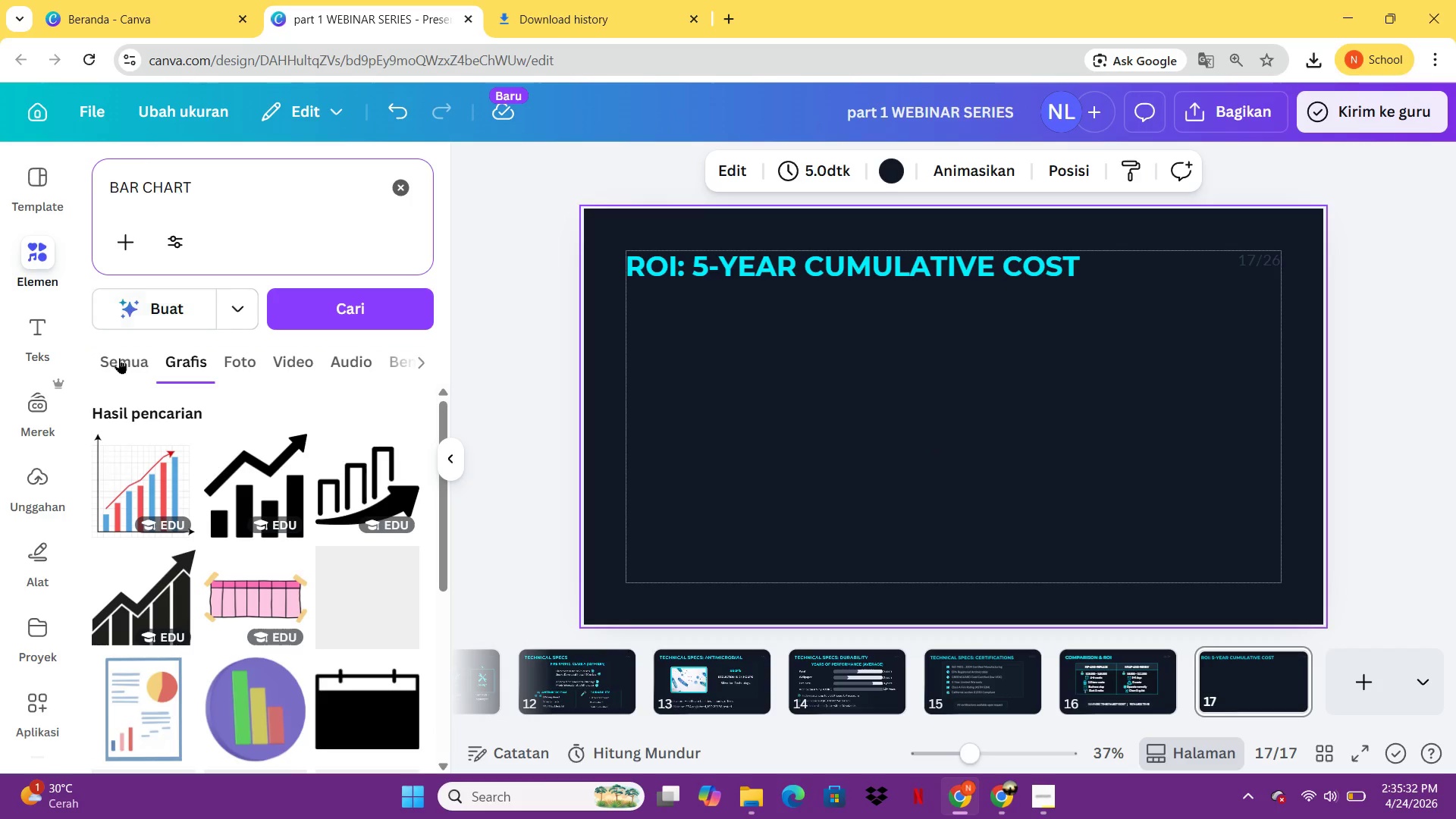 
left_click([119, 358])
 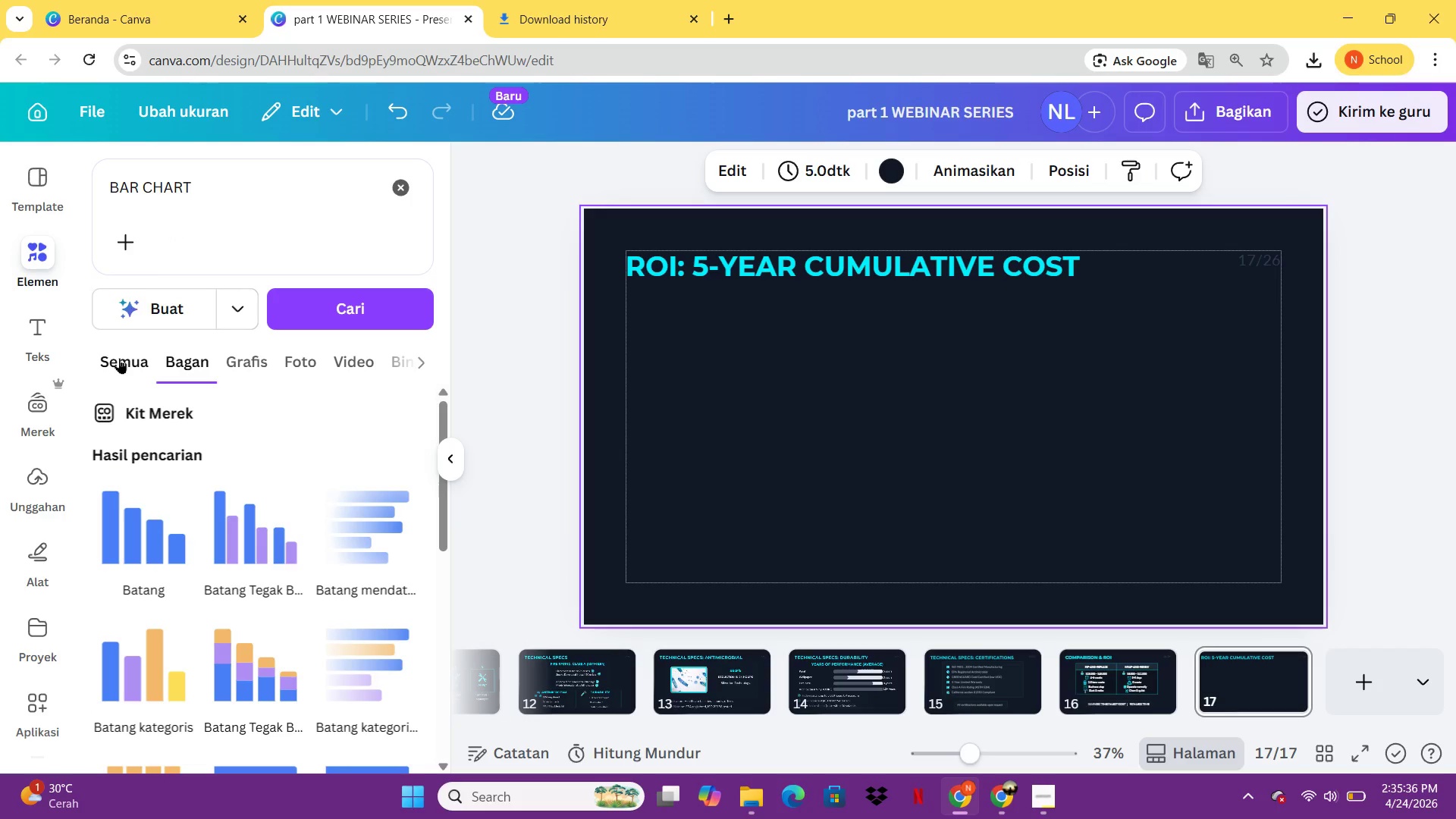 
wait(5.44)
 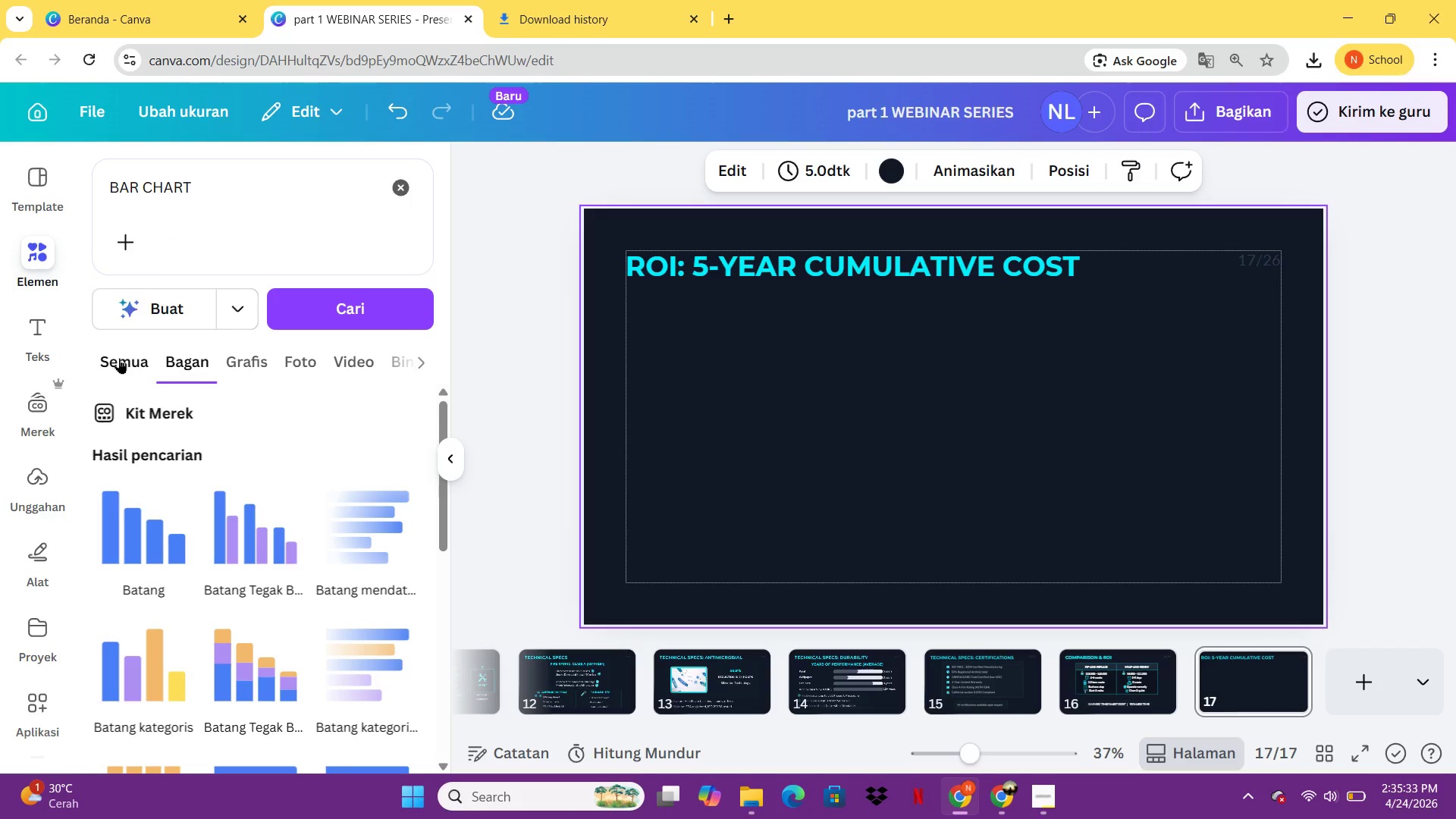 
left_click([154, 538])
 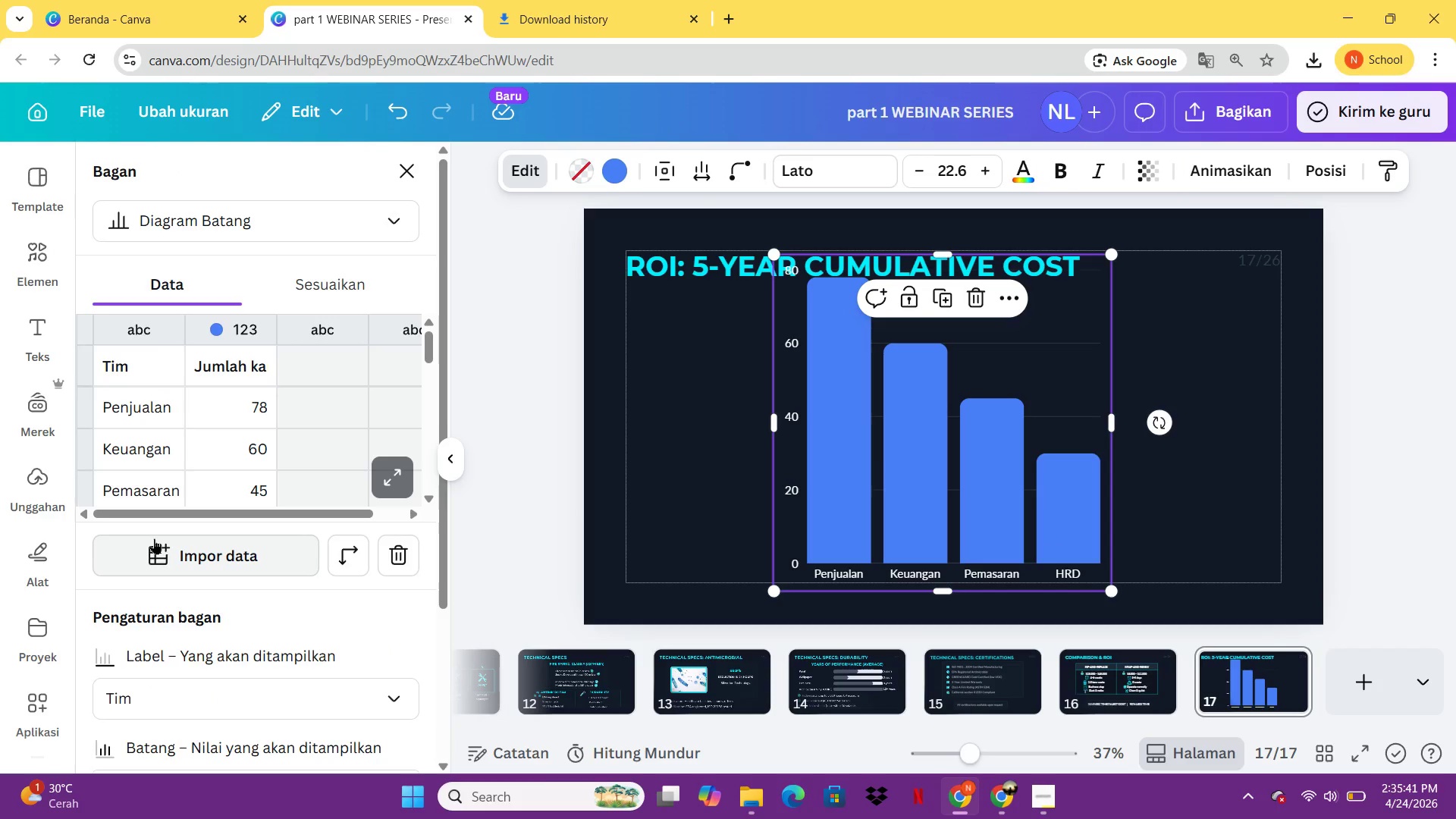 
wait(5.11)
 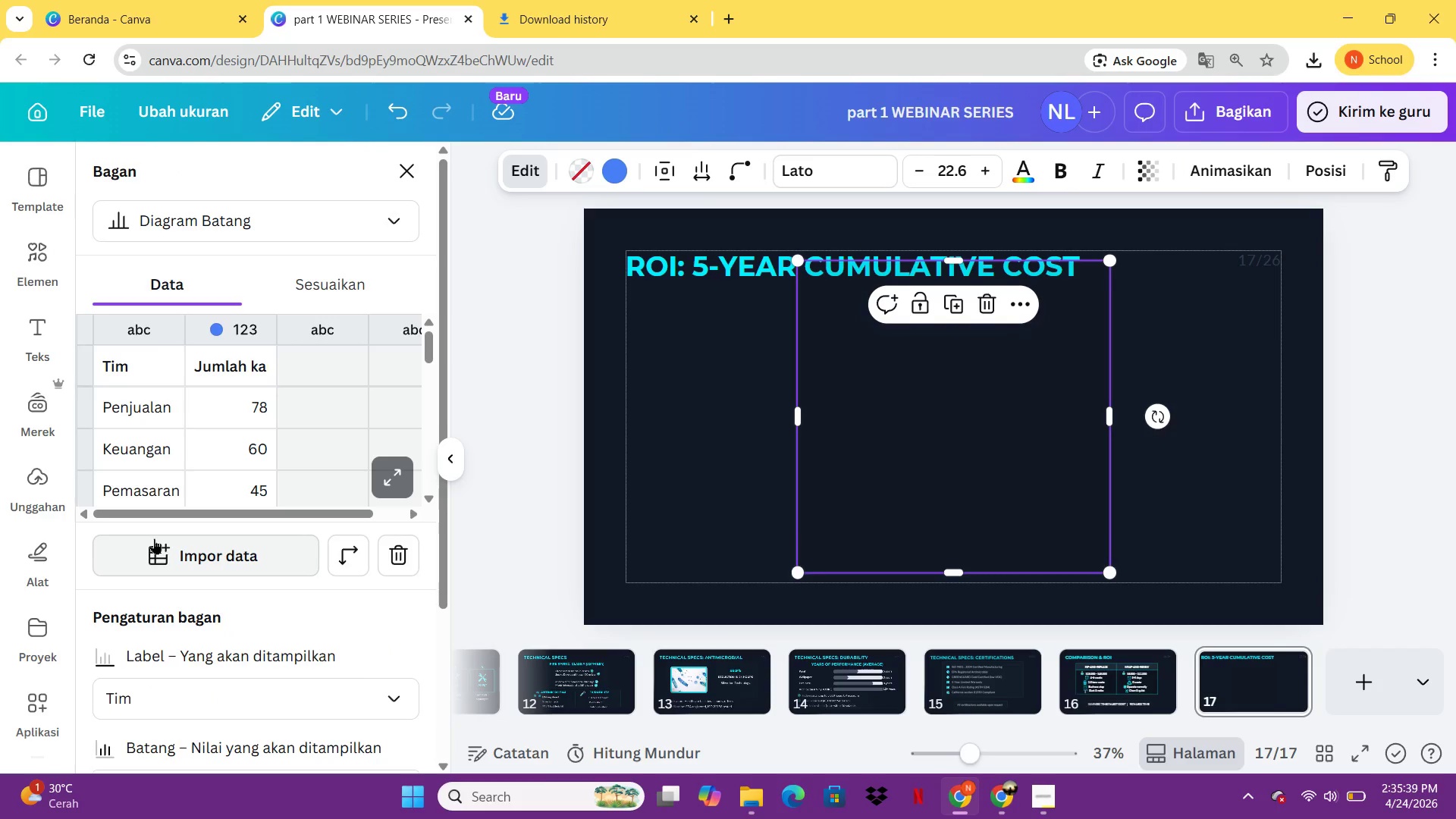 
left_click([389, 479])
 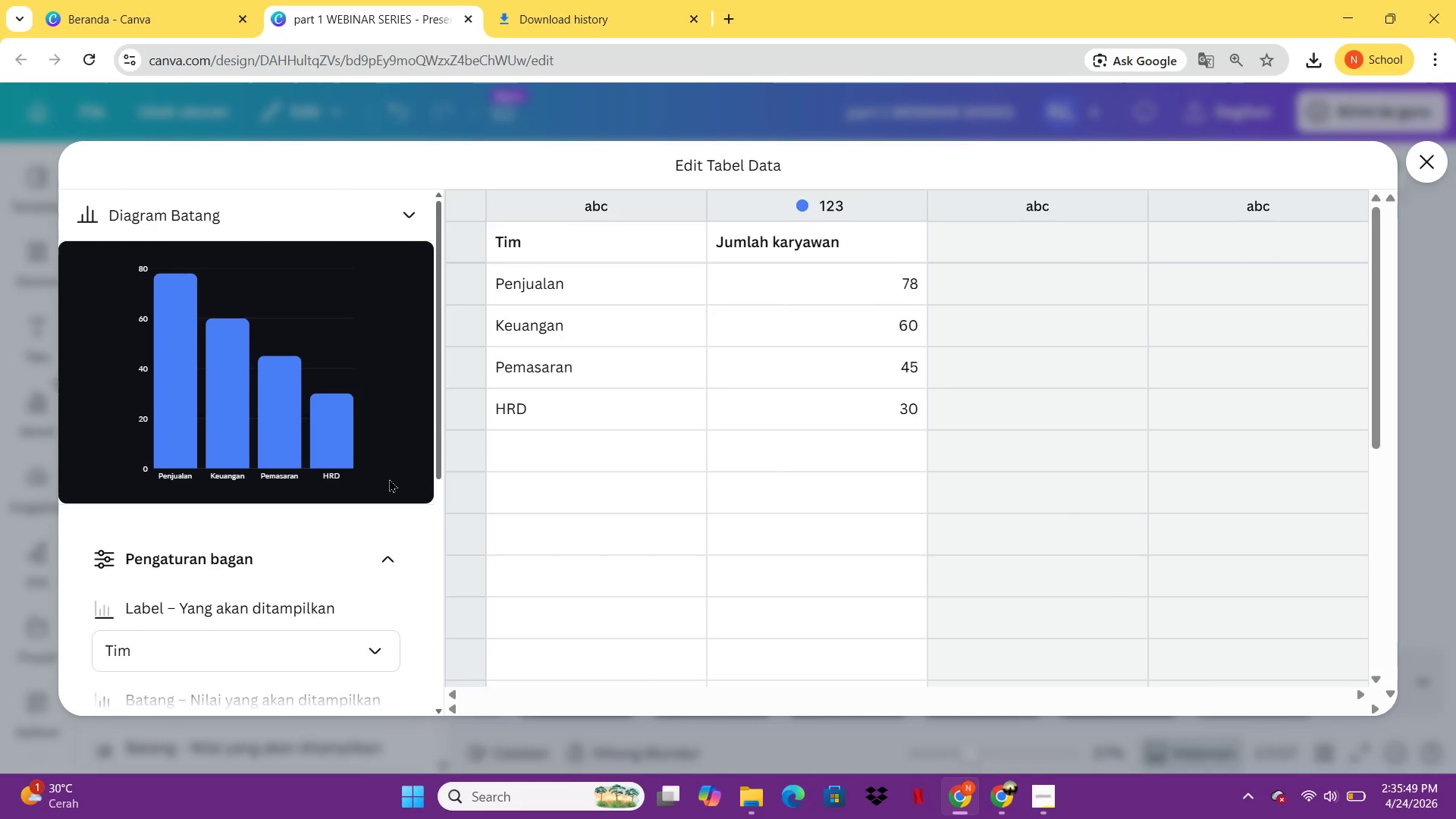 
wait(7.83)
 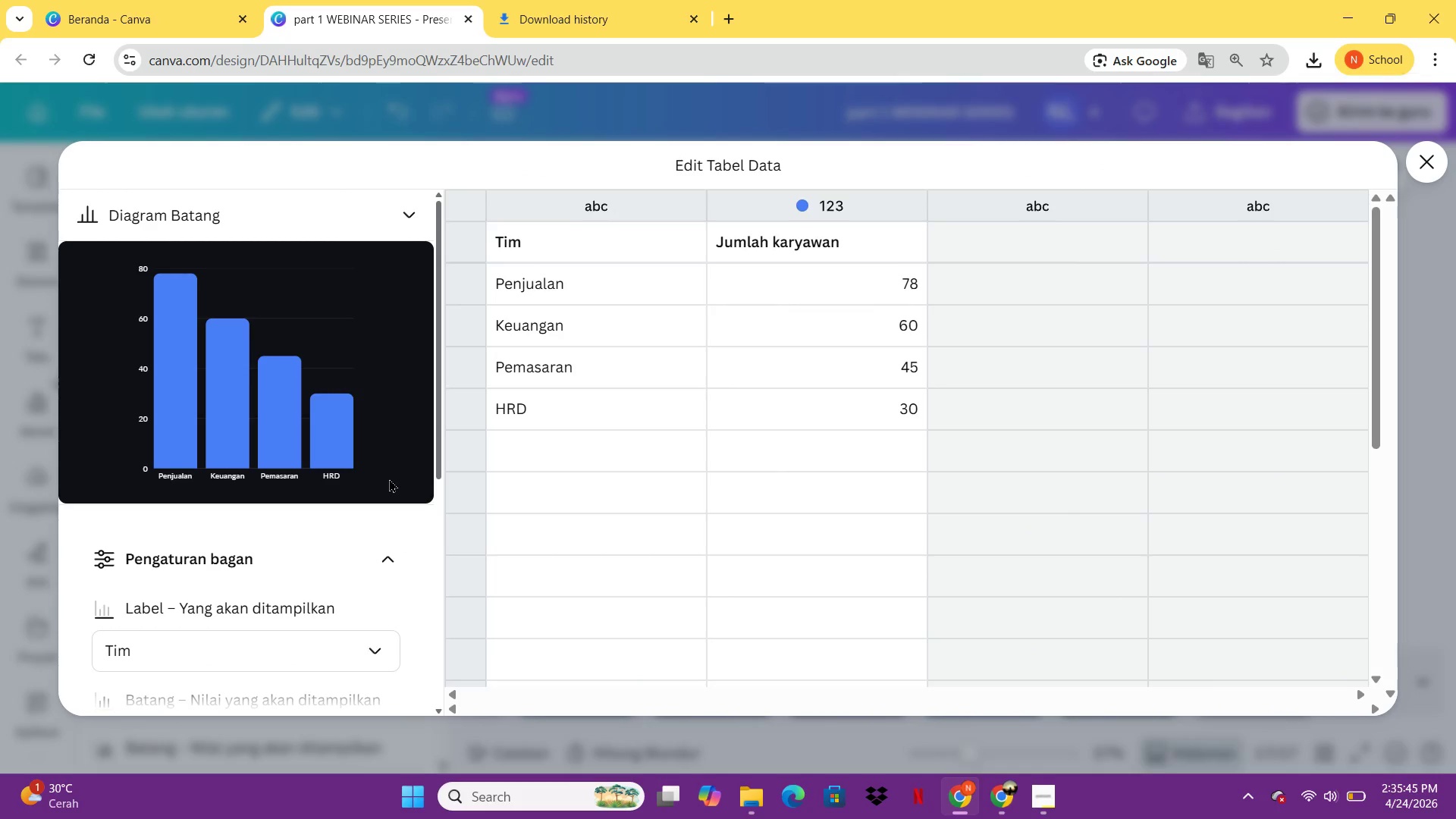 
left_click([404, 221])
 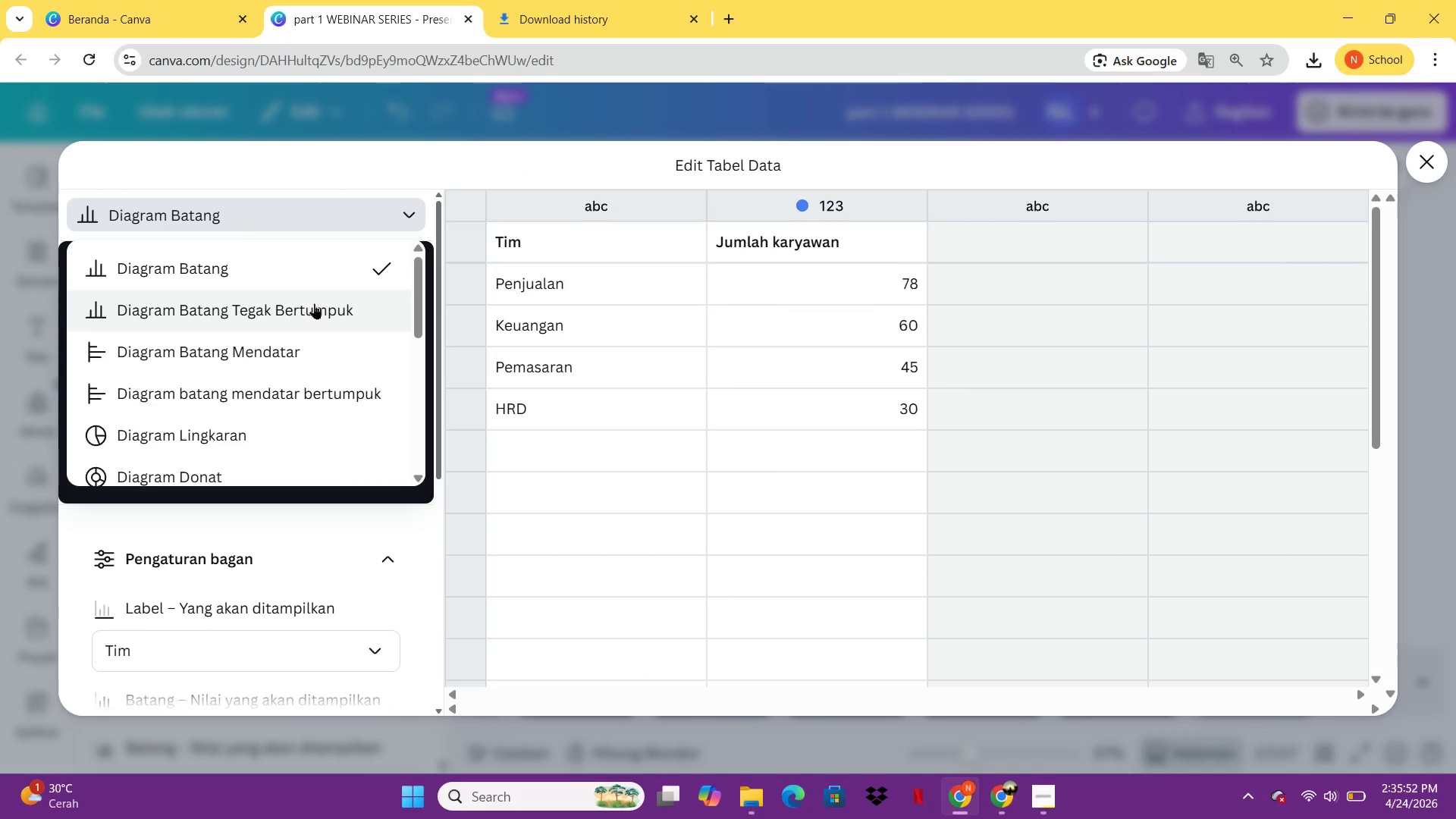 
left_click([314, 303])
 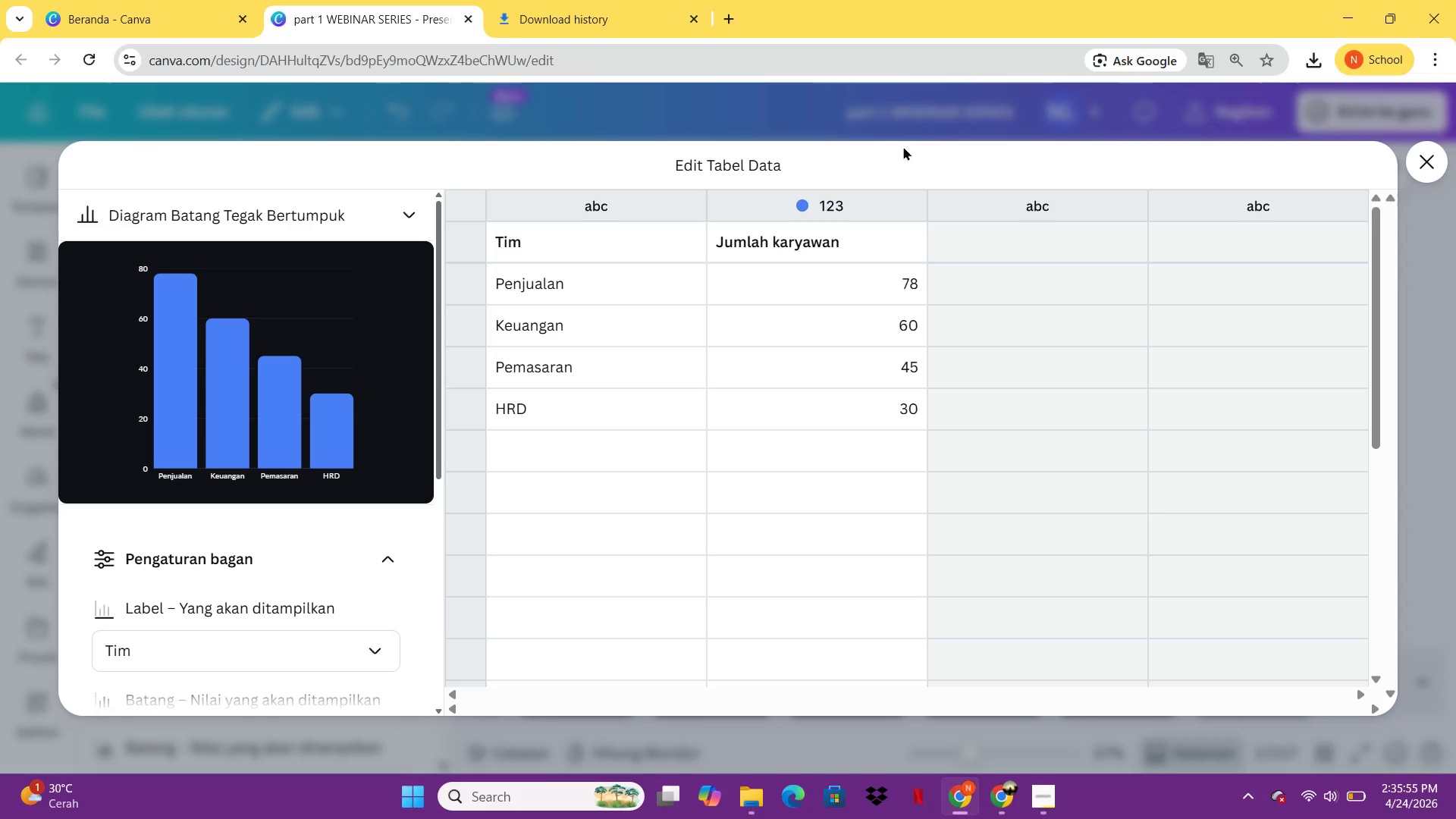 
left_click([1427, 168])
 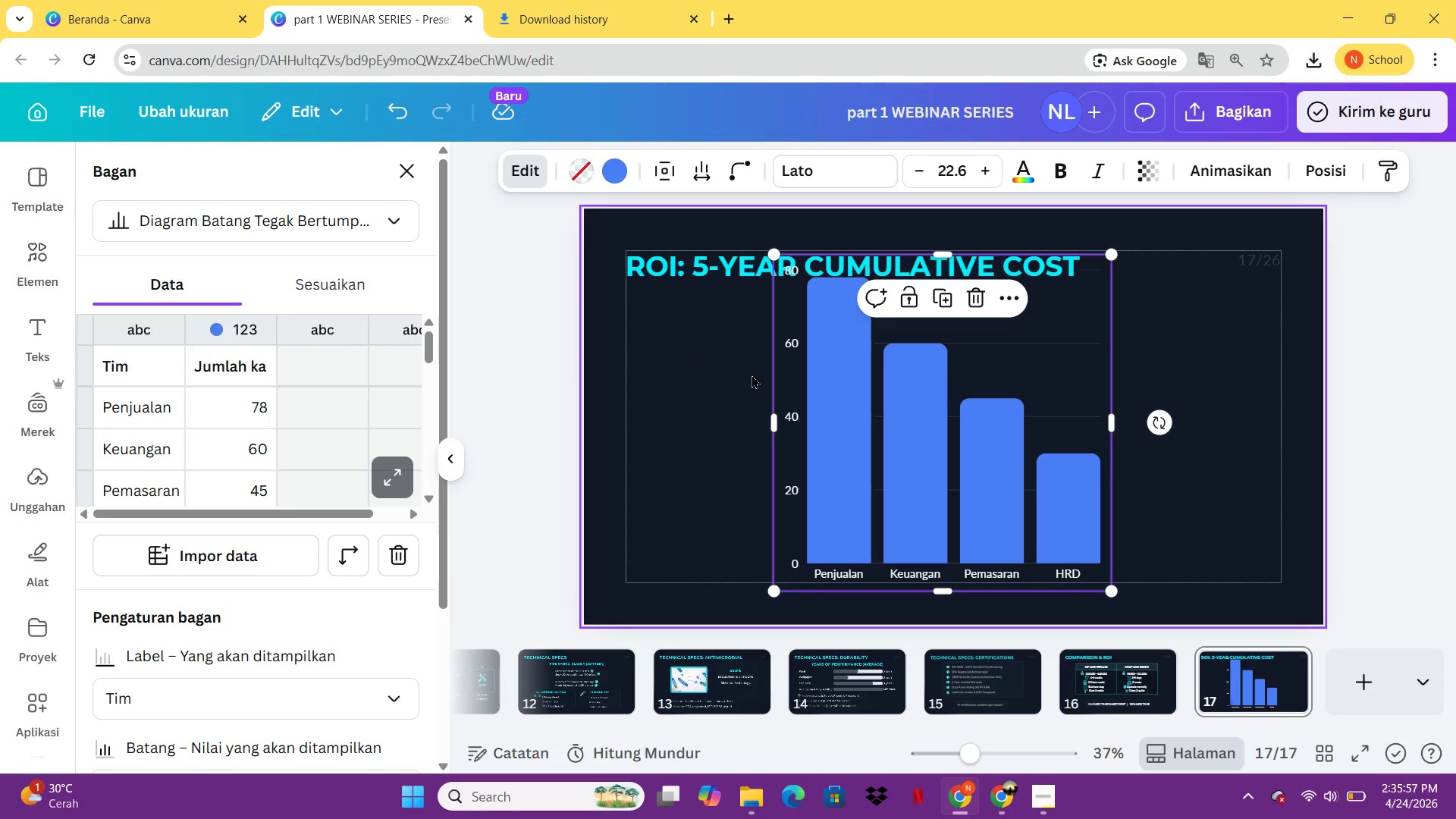 
key(Delete)
 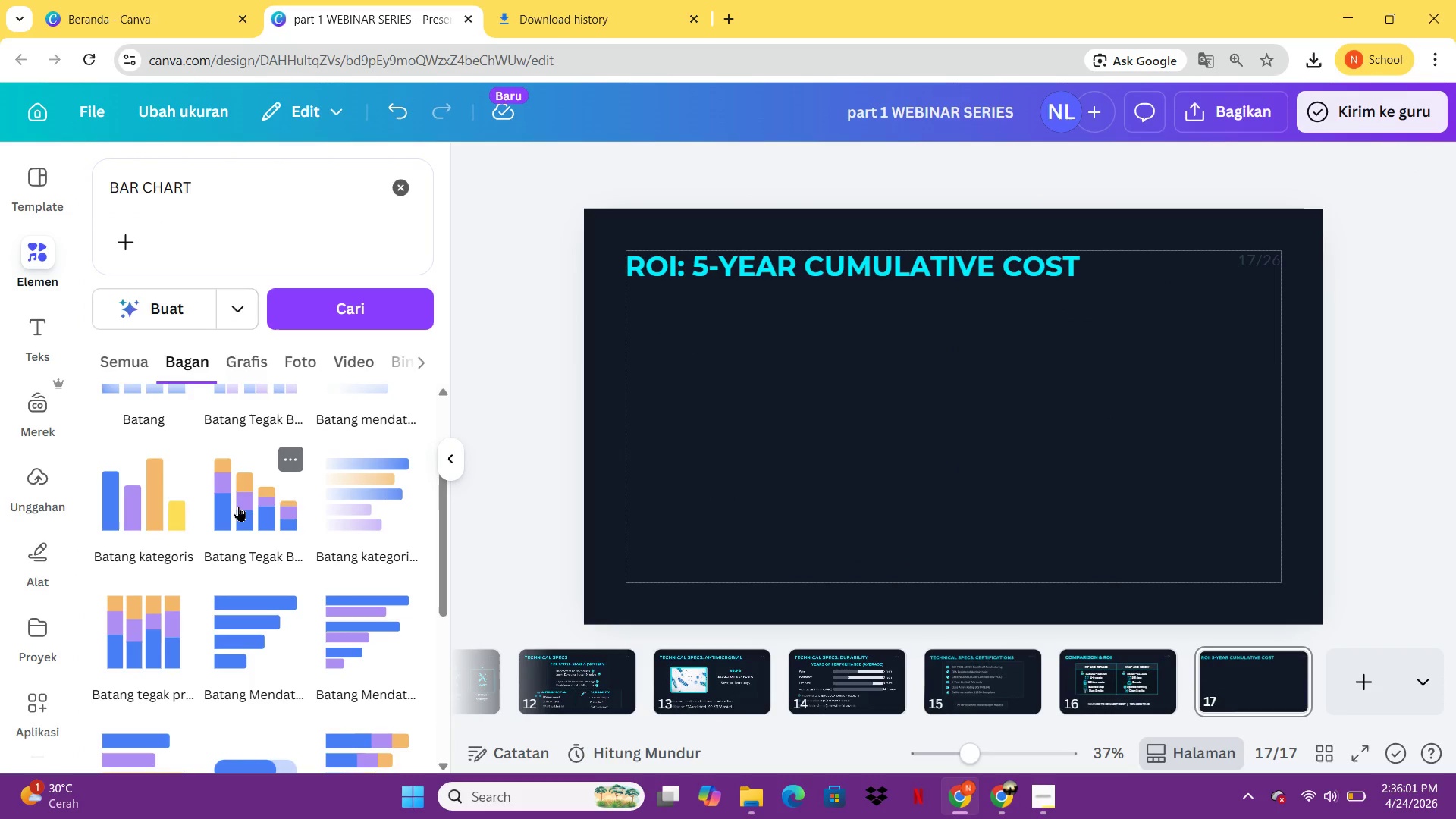 
wait(5.27)
 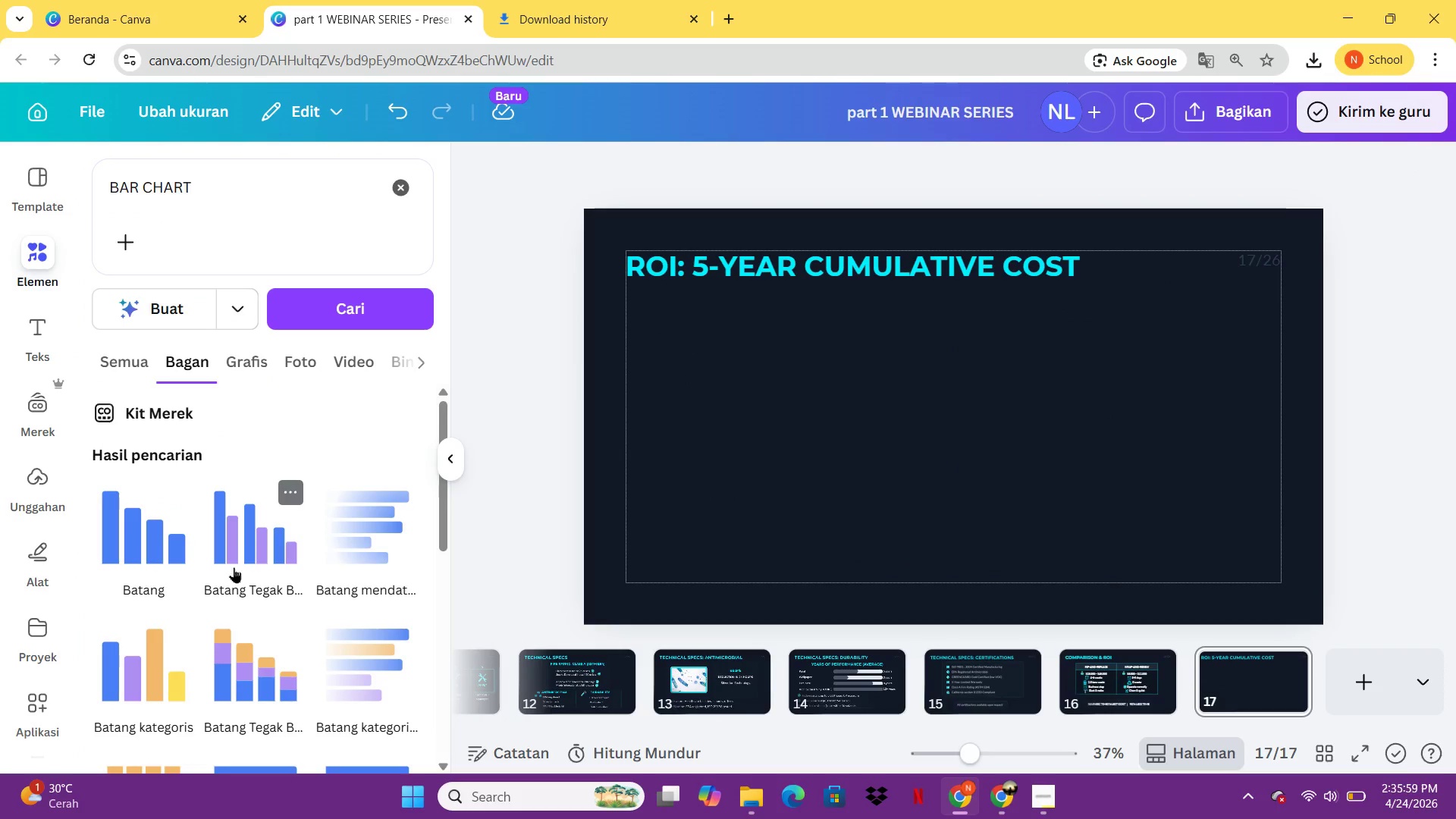 
left_click([238, 506])
 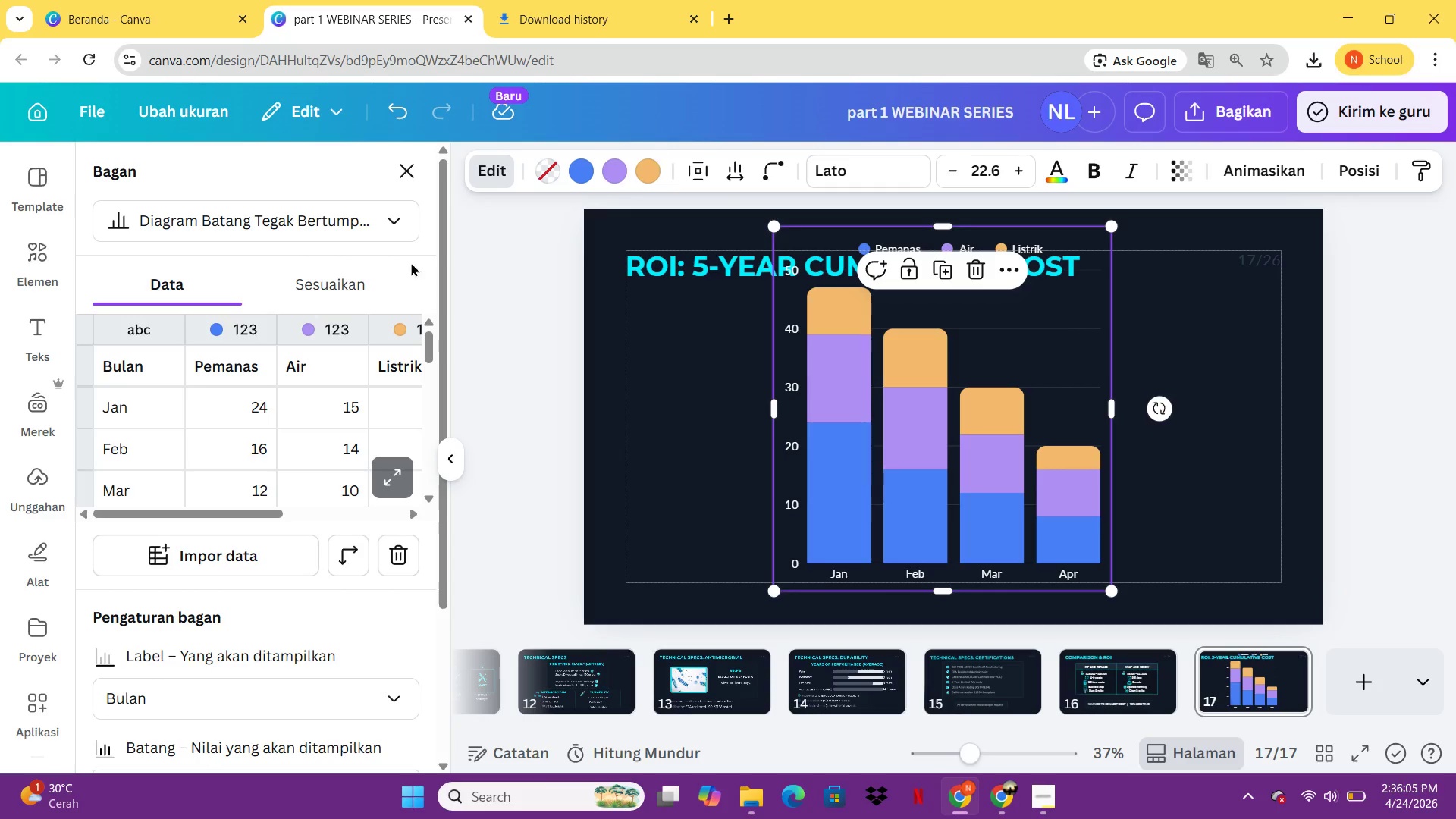 
left_click([40, 257])
 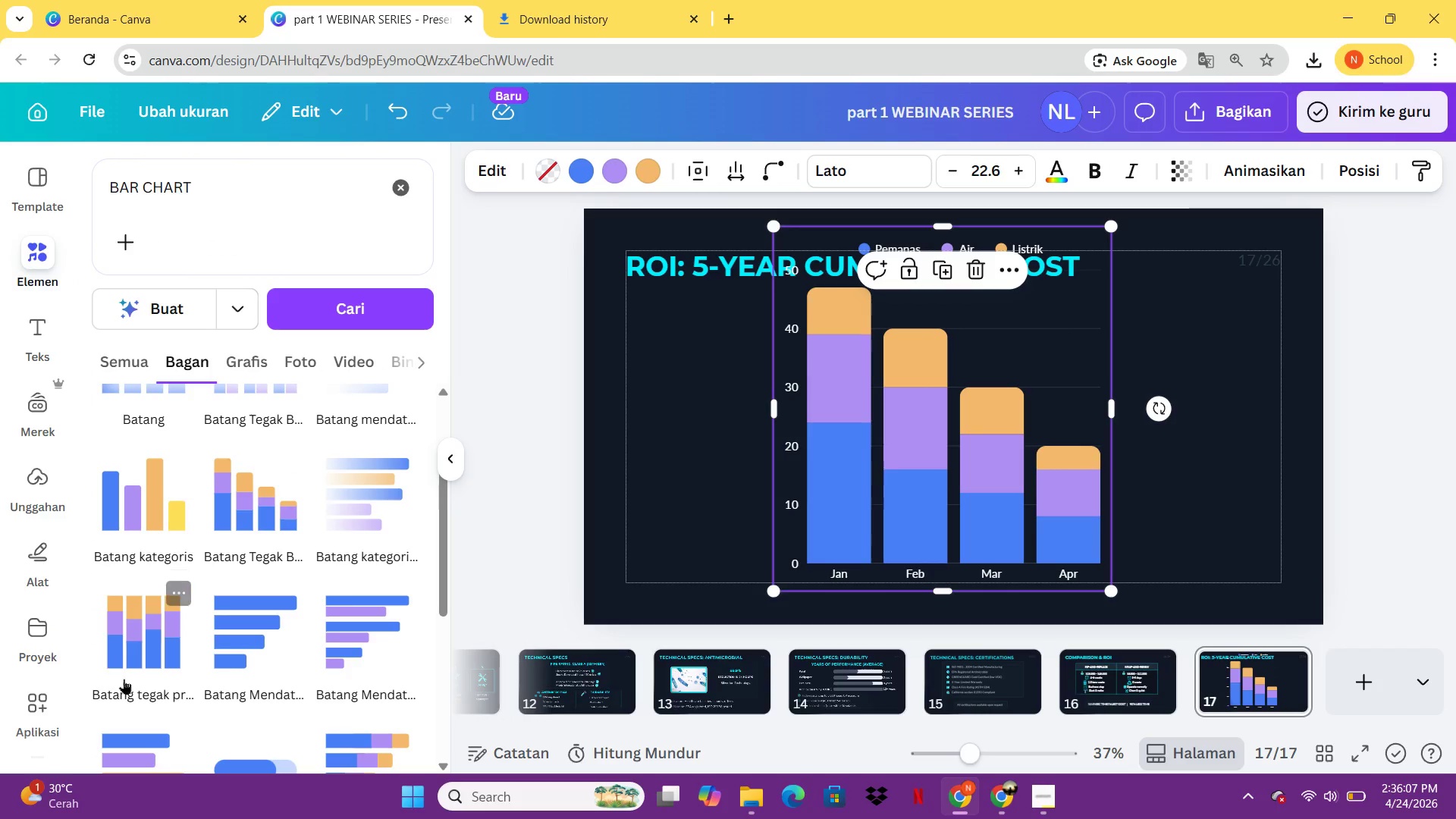 
mouse_move([168, 656])
 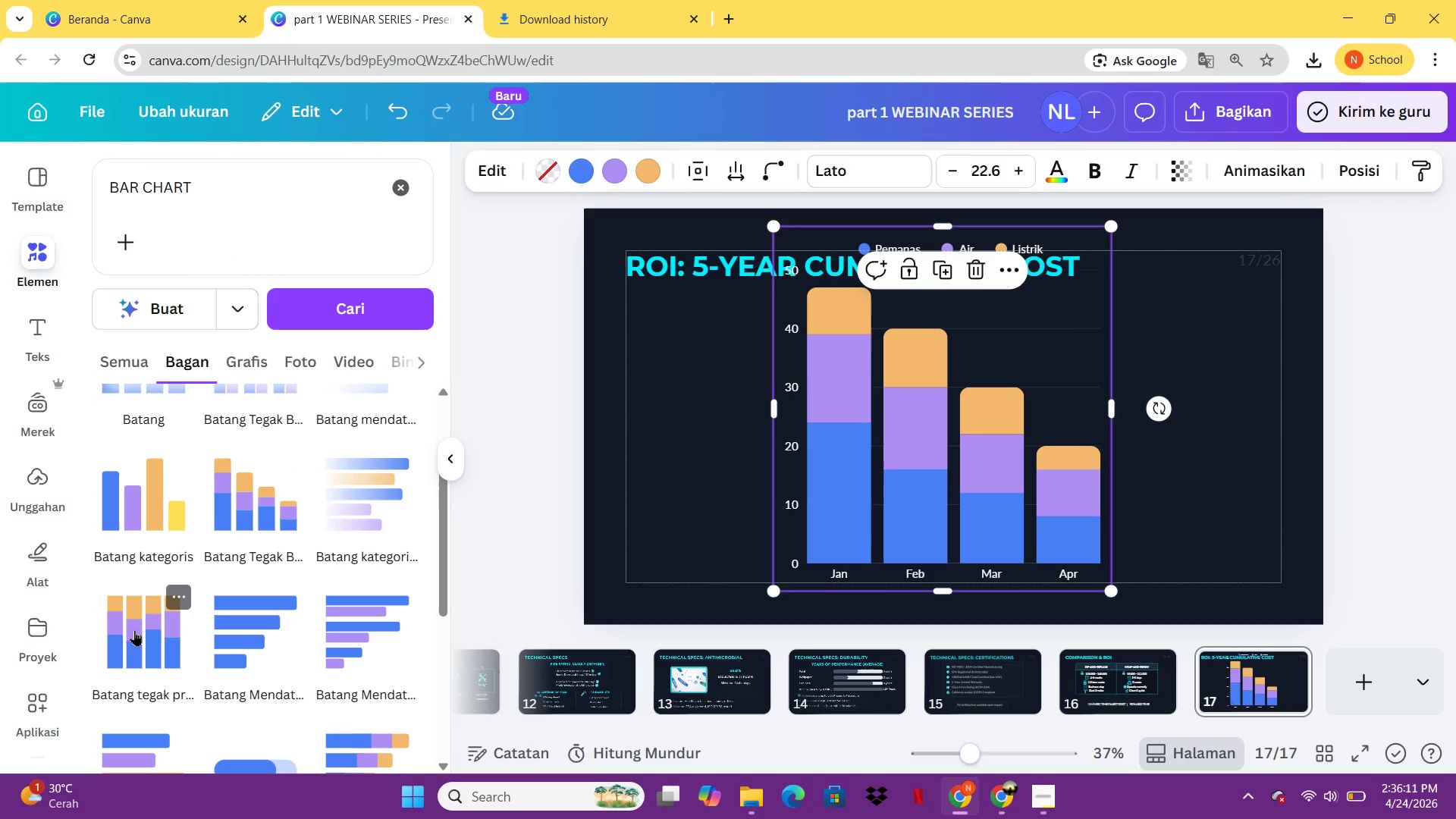 
left_click([134, 630])
 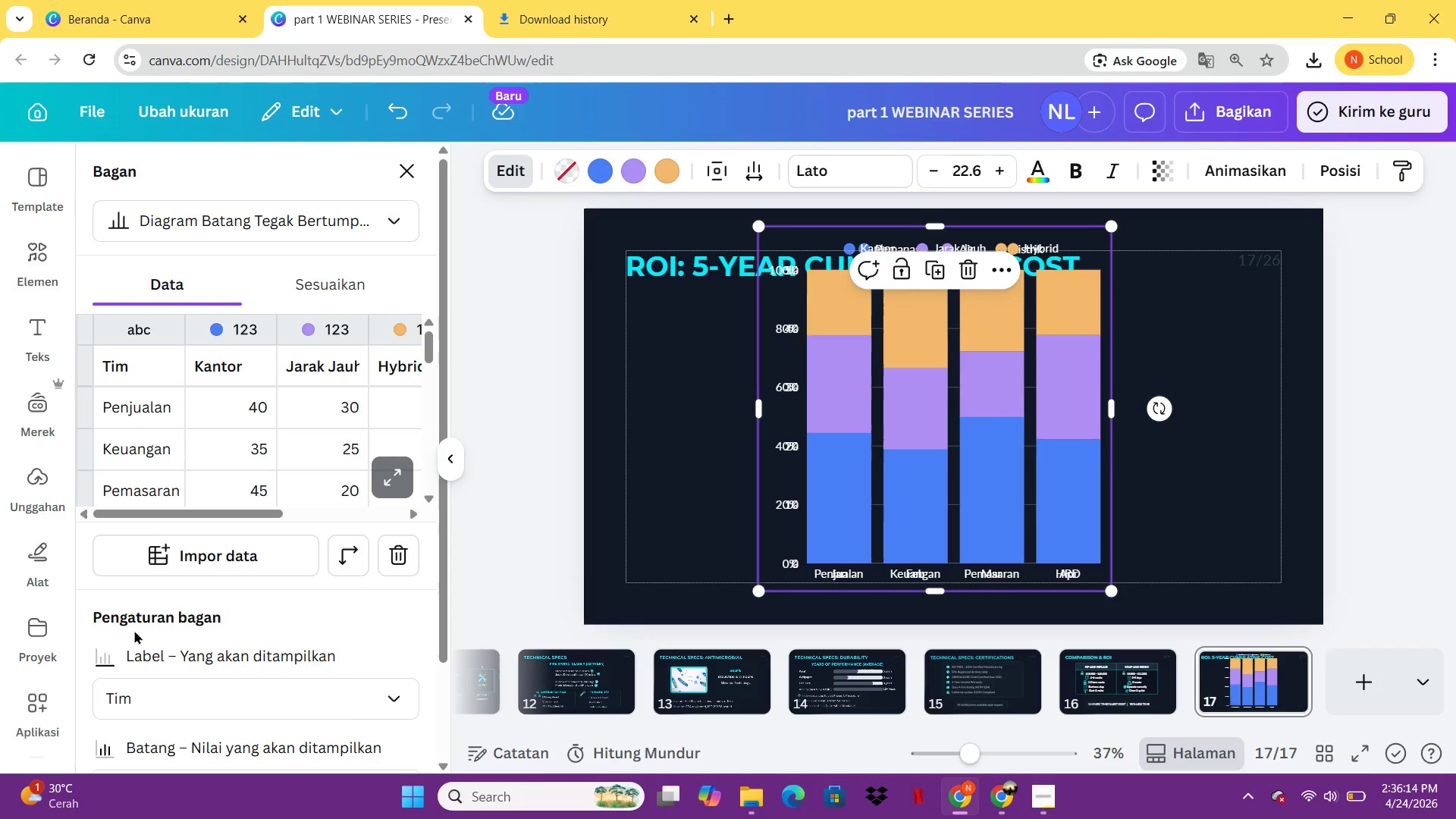 
left_click([400, 218])
 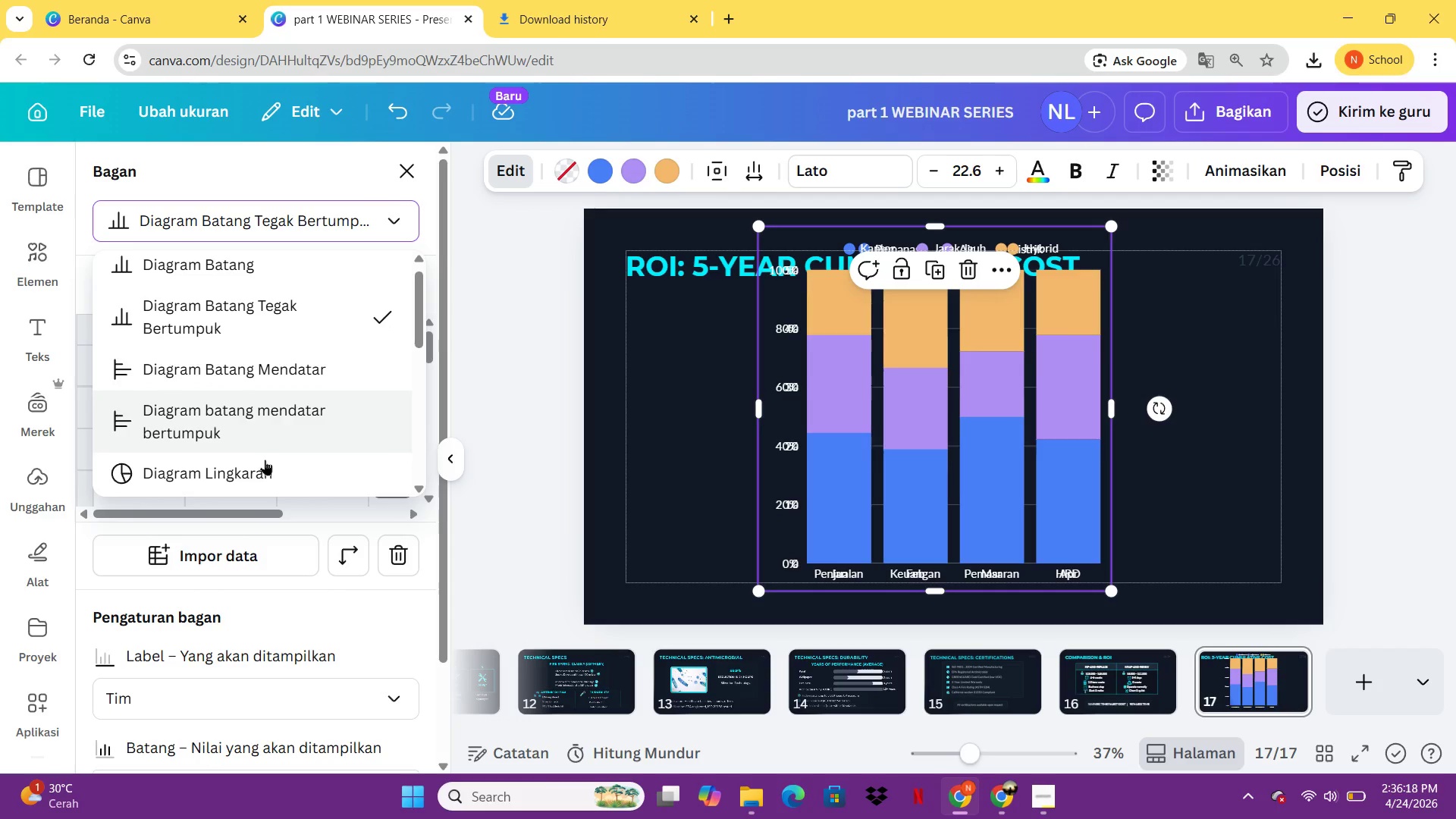 
left_click_drag(start_coordinate=[889, 379], to_coordinate=[1193, 380])
 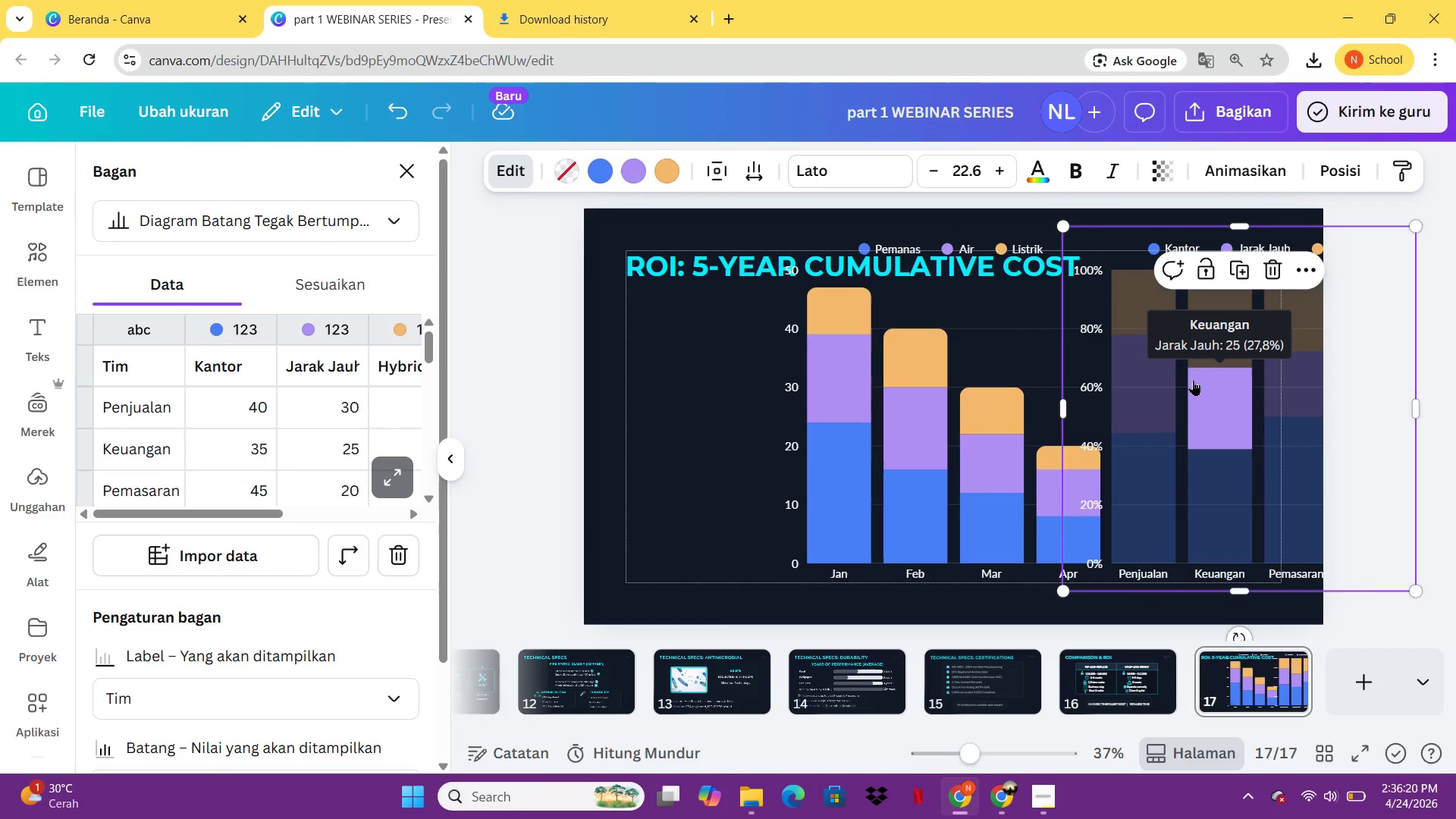 
key(Delete)
 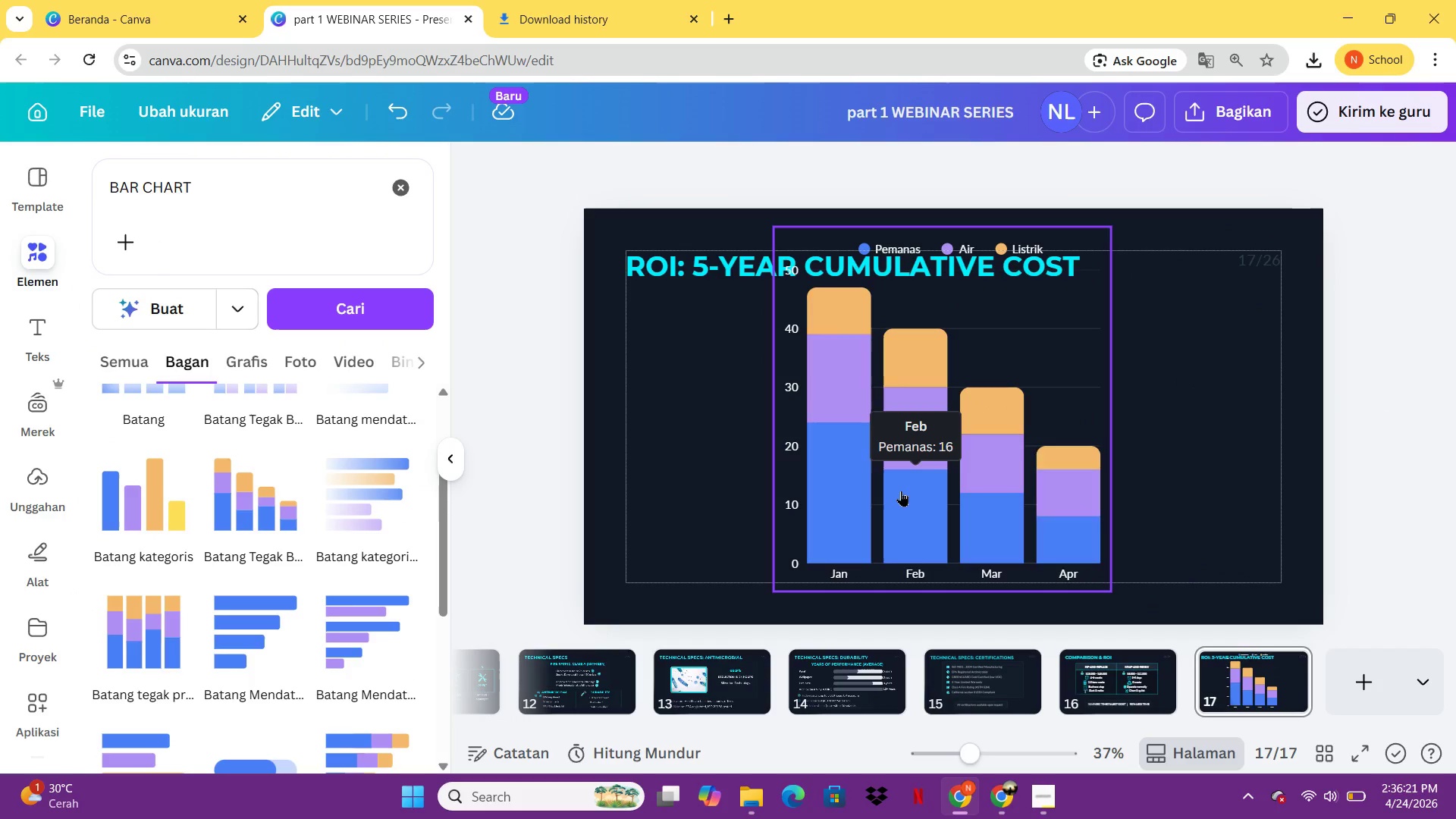 
left_click([899, 490])
 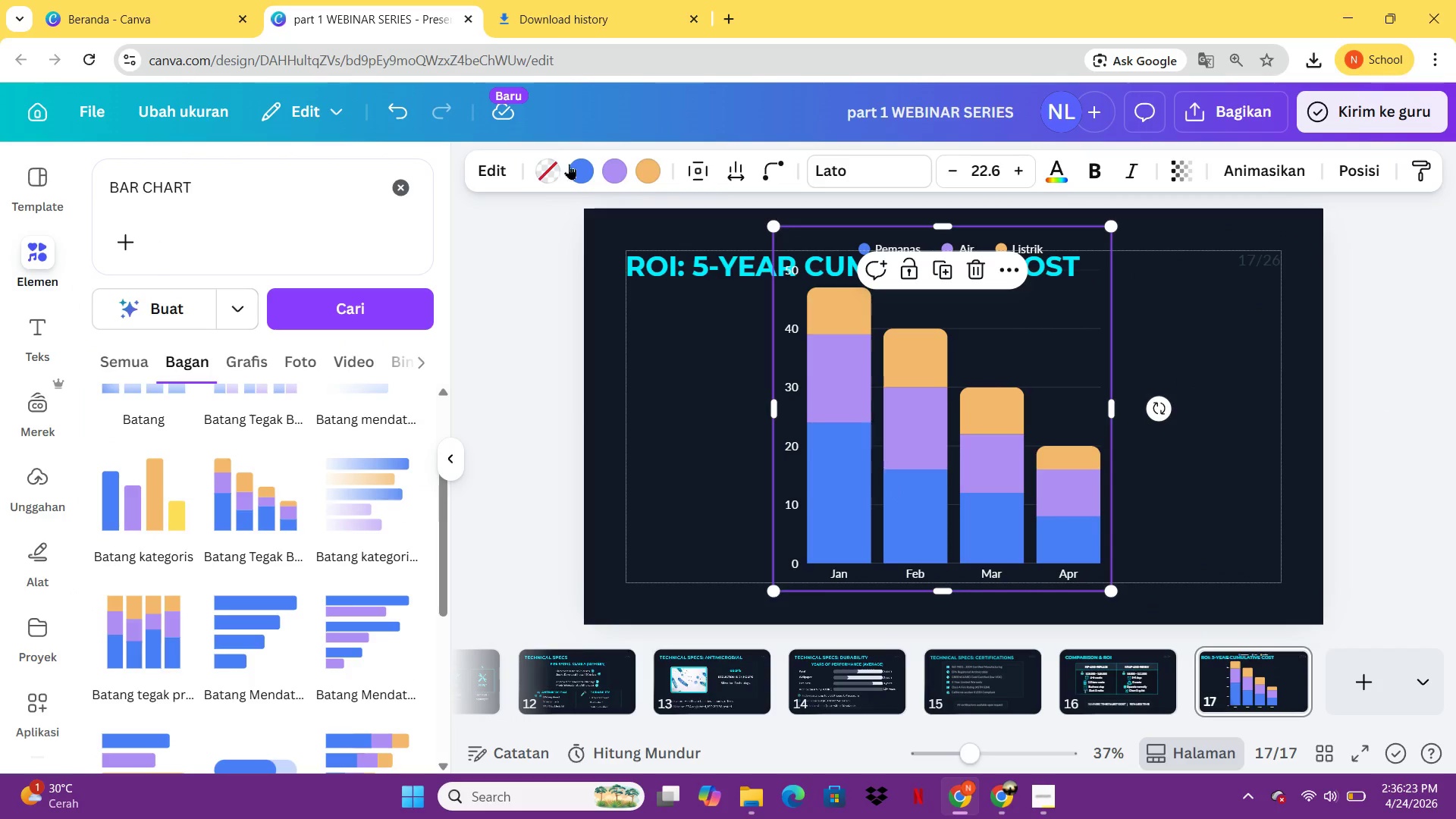 
left_click([482, 171])
 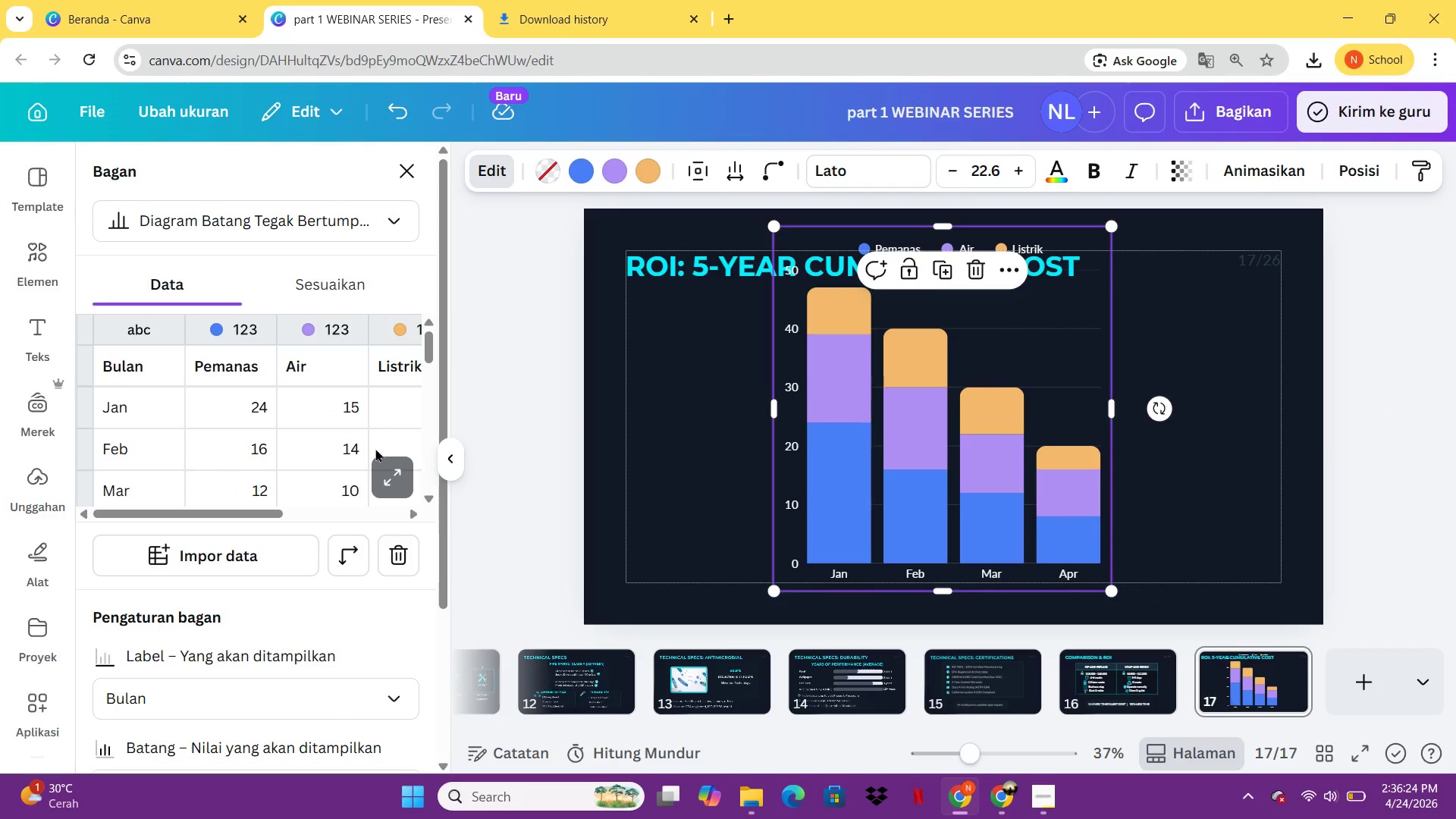 
left_click([391, 472])
 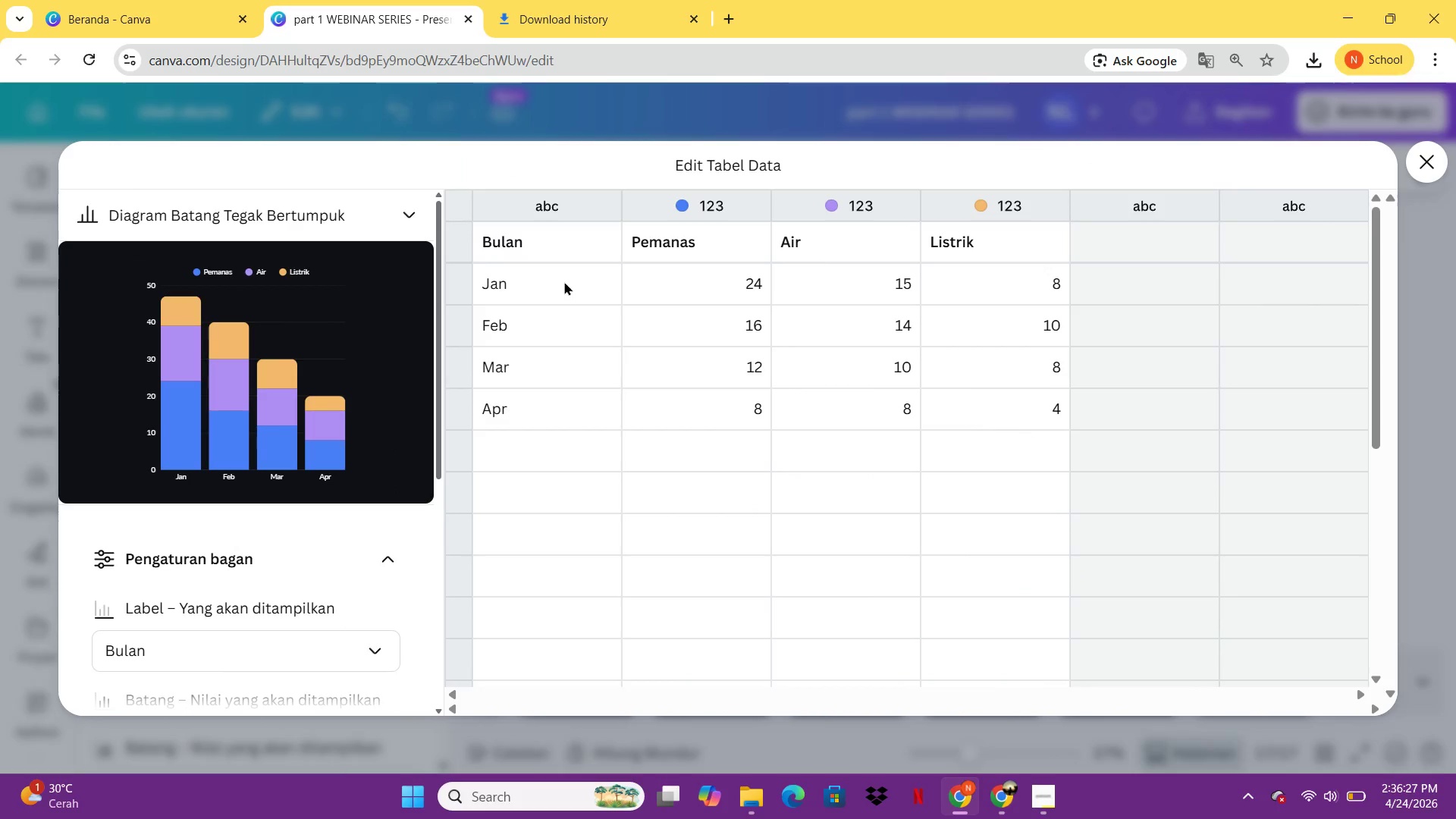 
left_click([560, 245])
 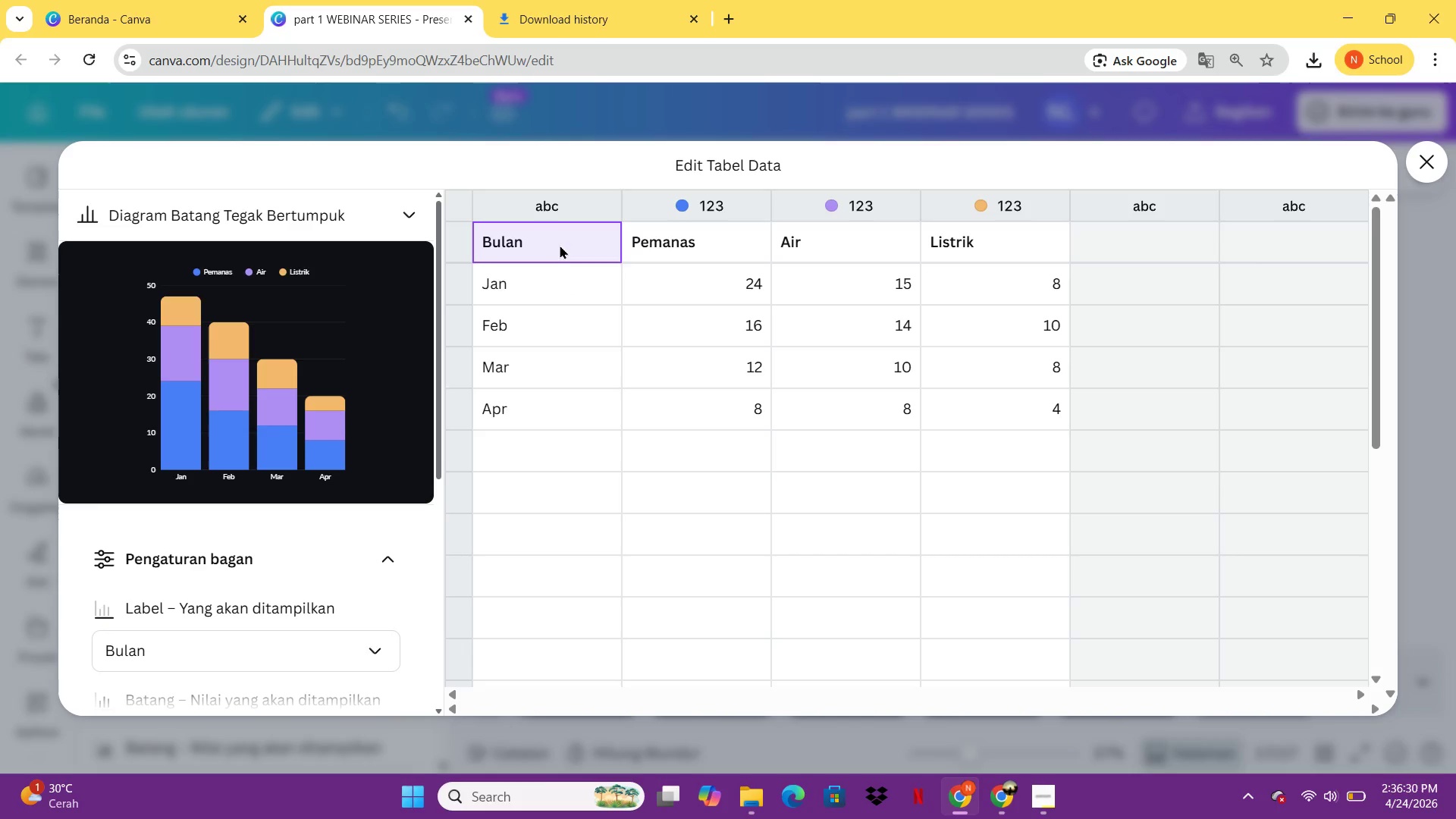 
type(Year)
 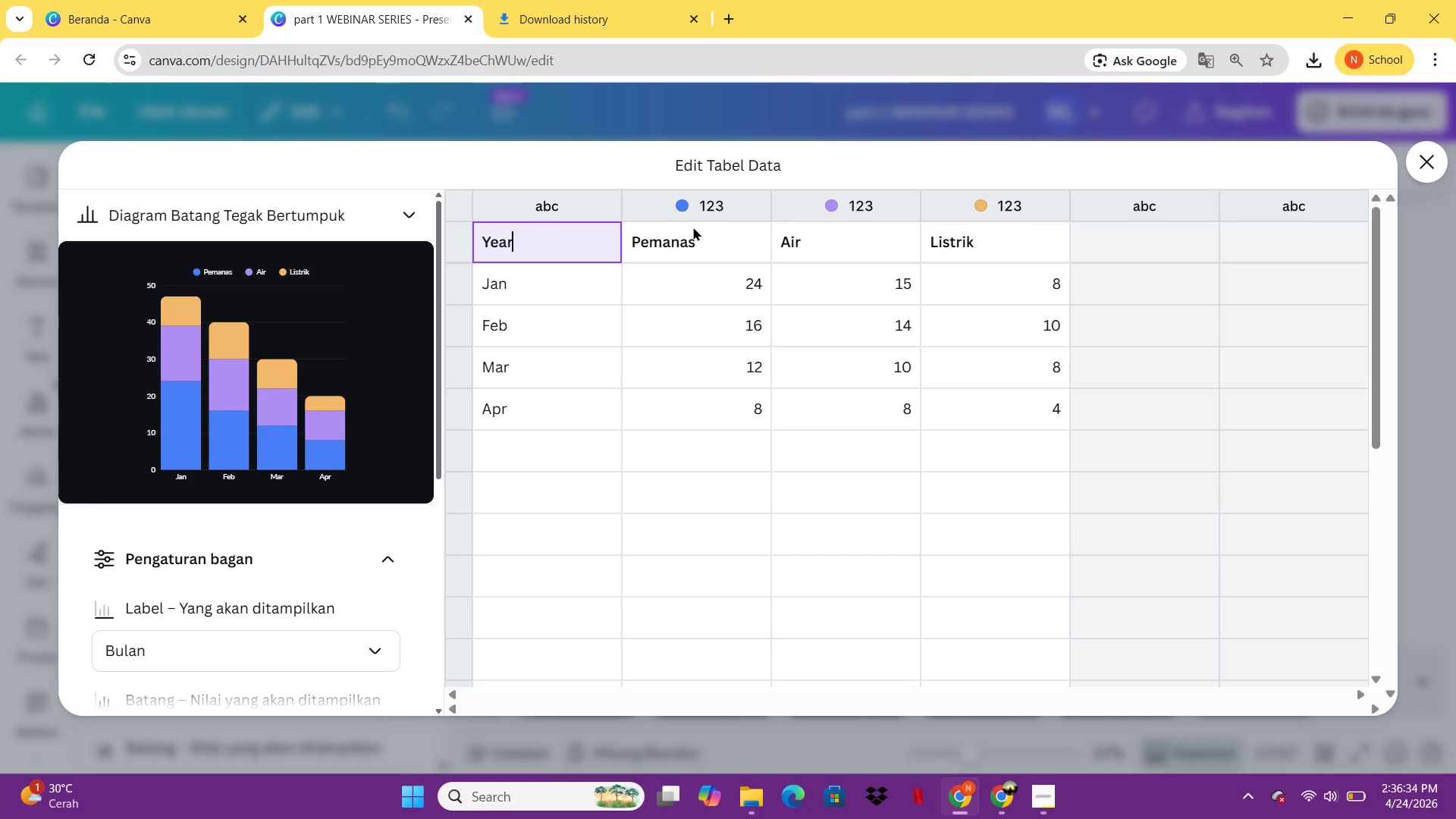 
left_click([682, 241])
 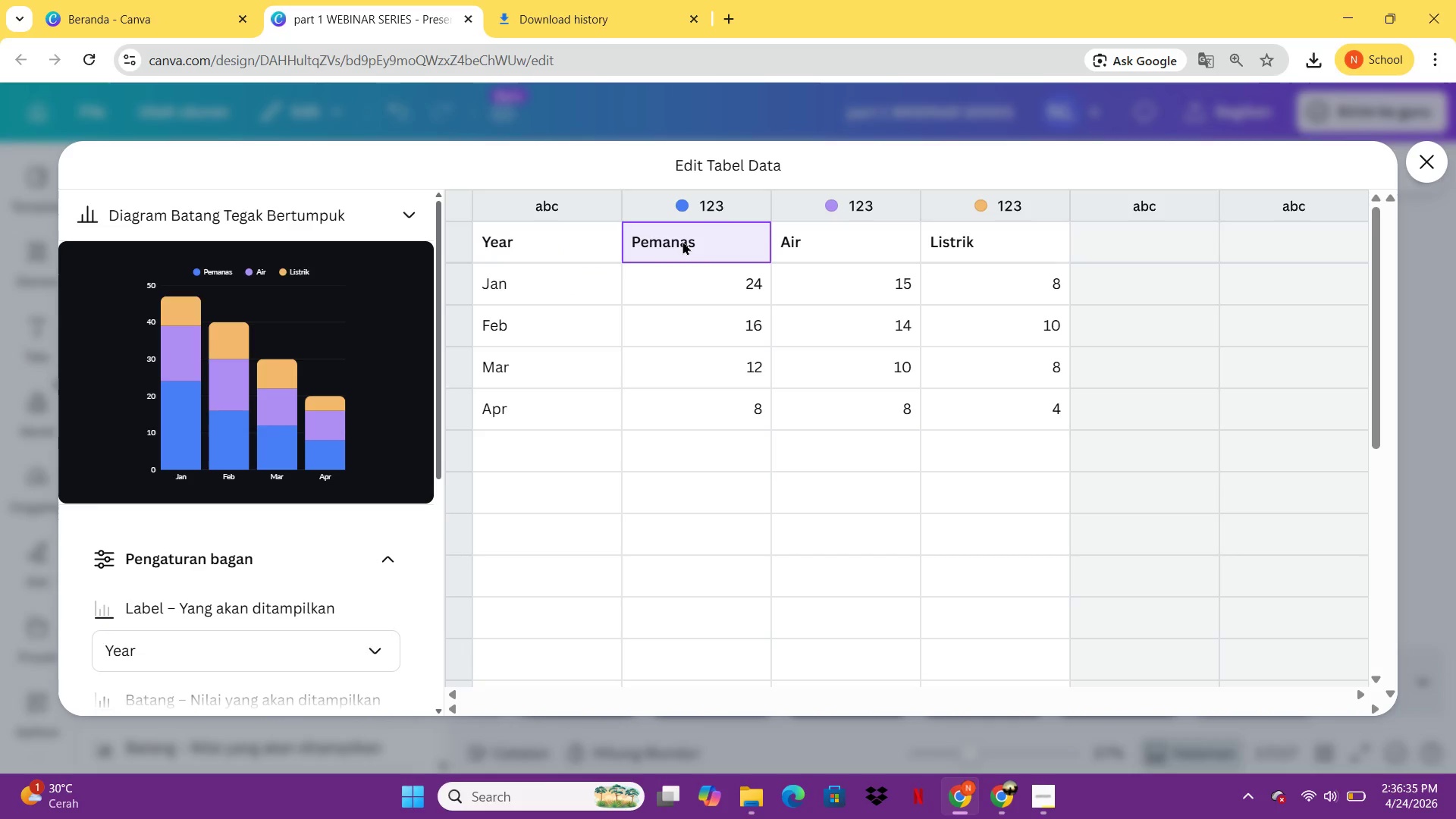 
type(Rio)
key(Backspace)
type(p-ann)
 